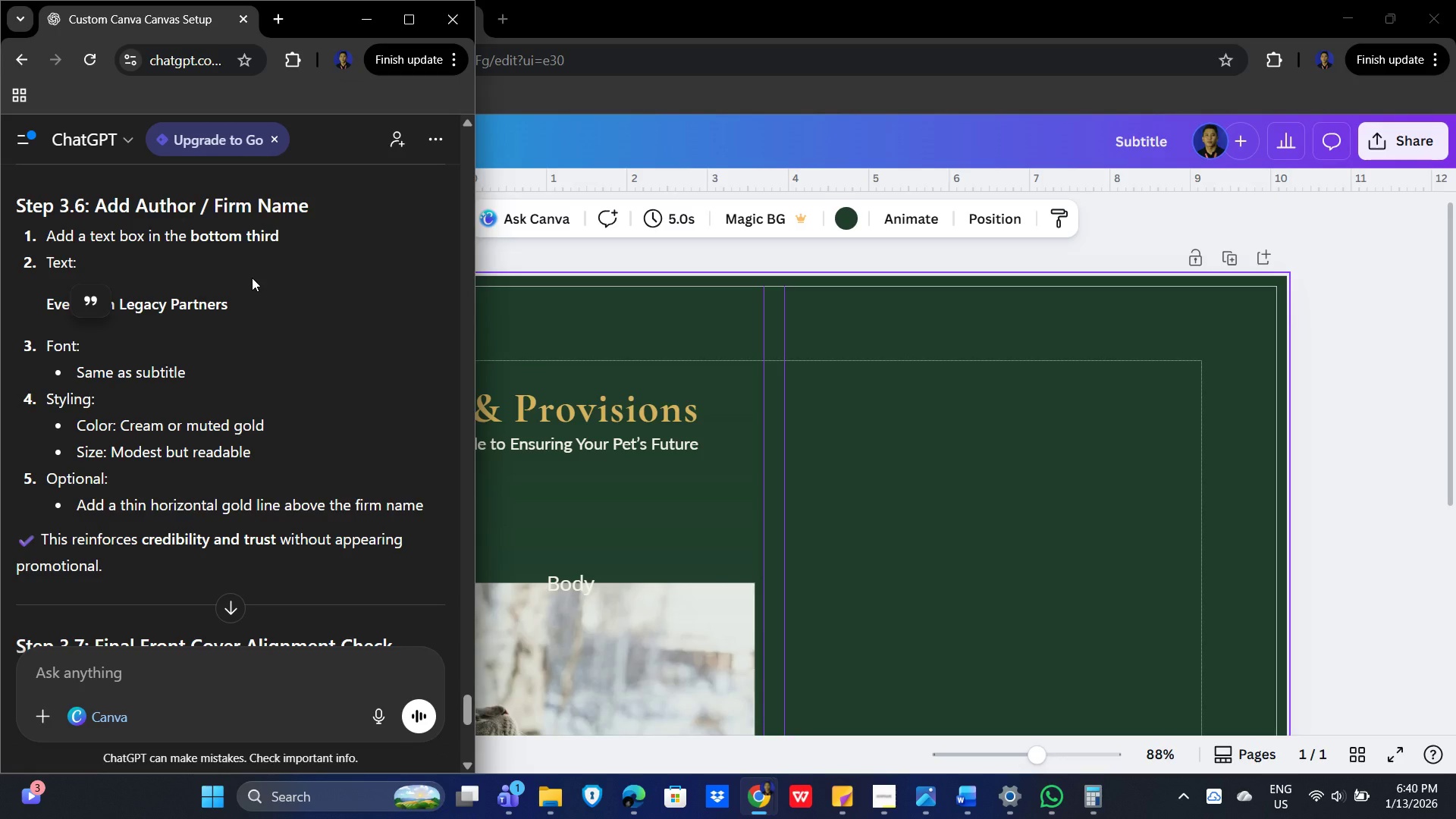 
wait(5.24)
 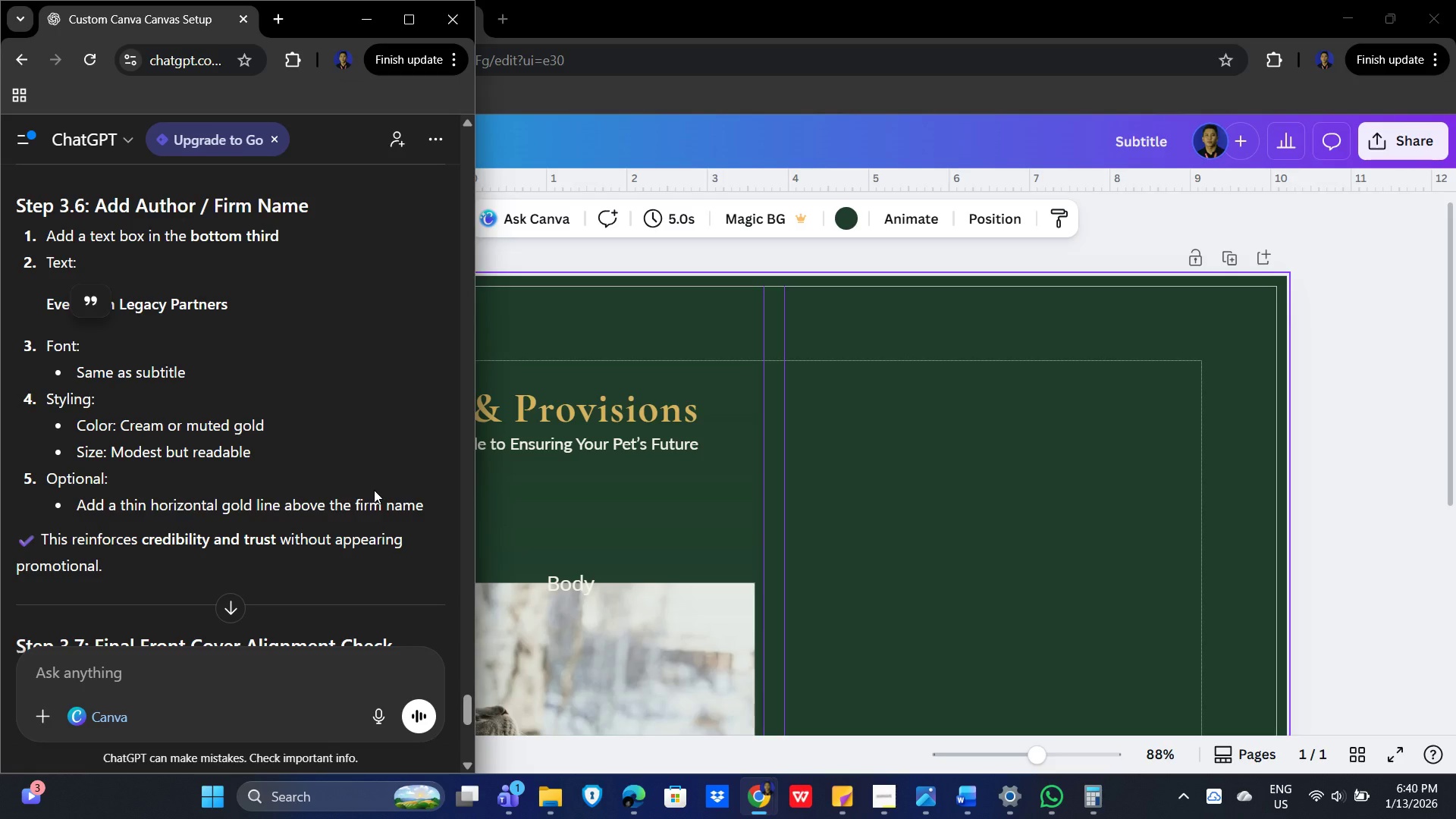 
left_click([302, 319])
 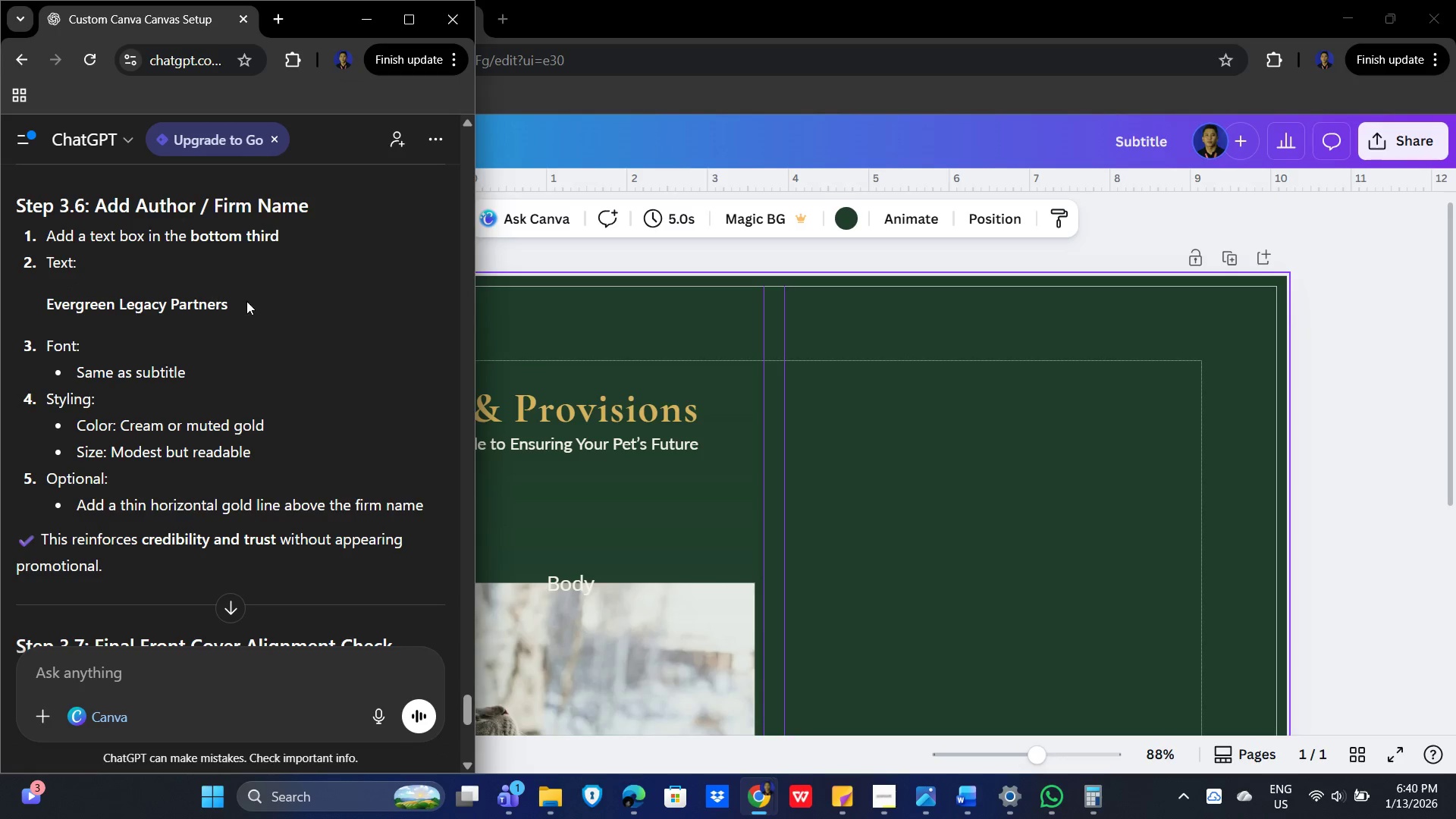 
left_click_drag(start_coordinate=[263, 302], to_coordinate=[9, 314])
 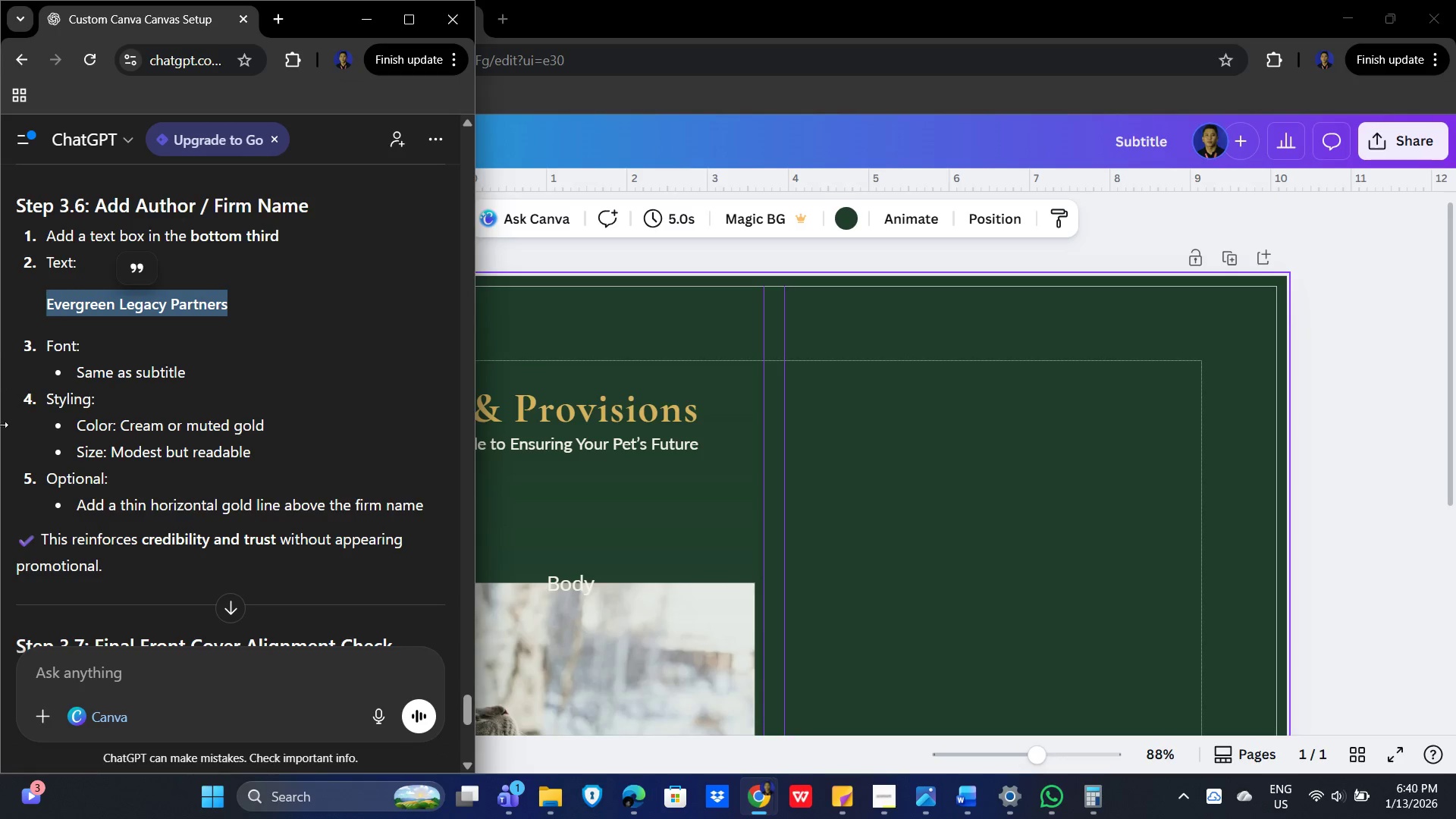 
key(Control+C)
 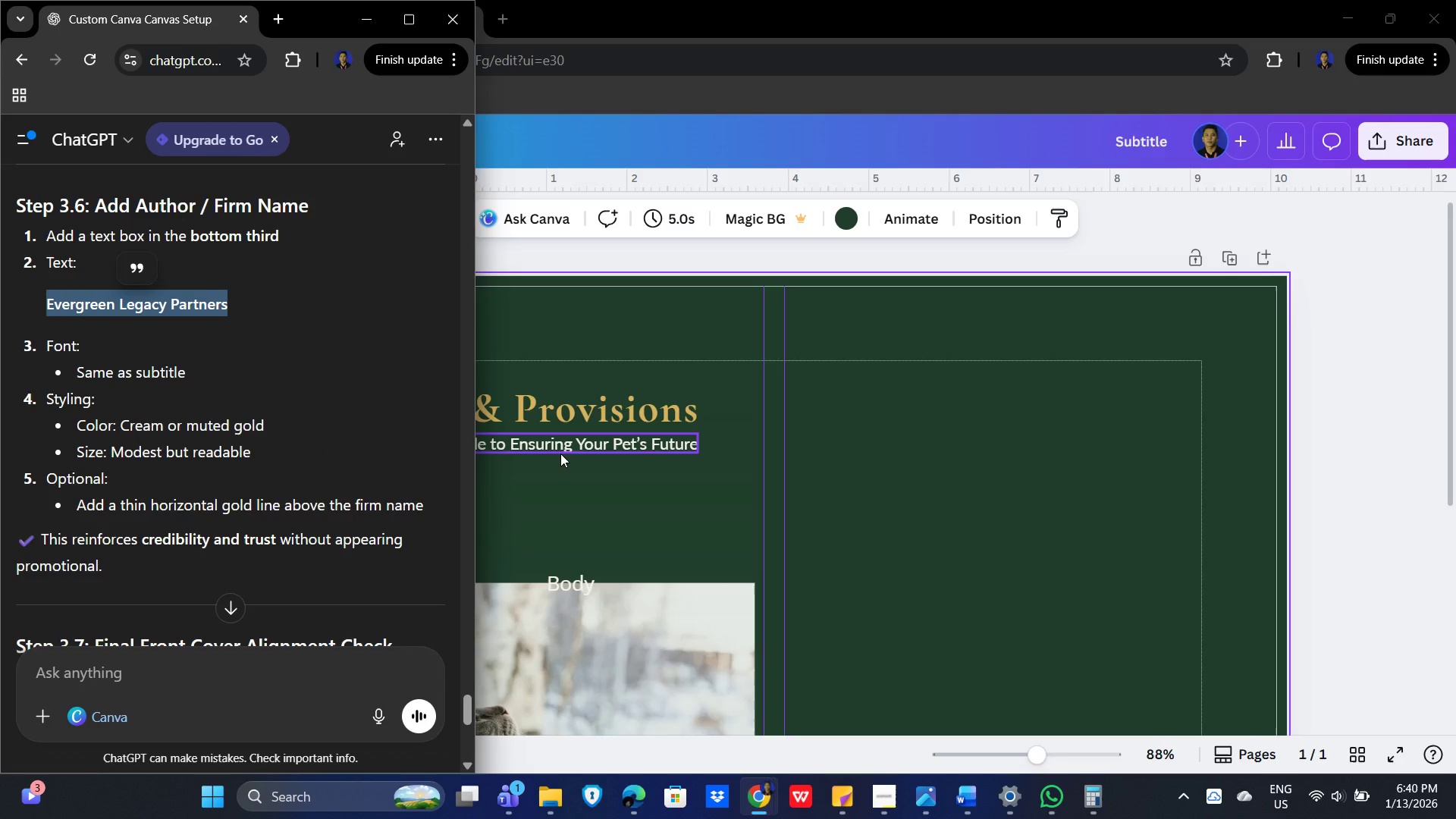 
wait(9.77)
 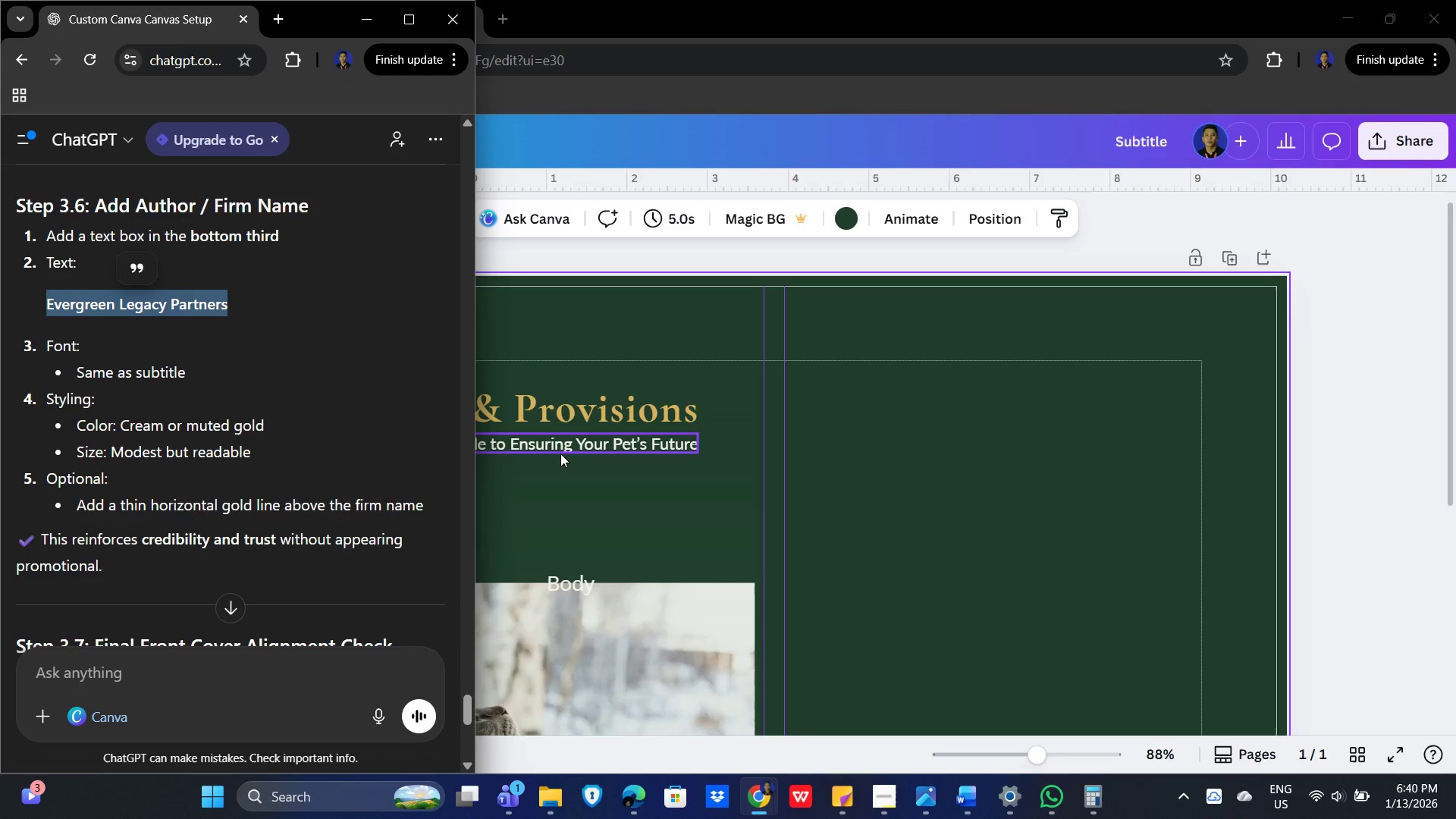 
left_click([551, 444])
 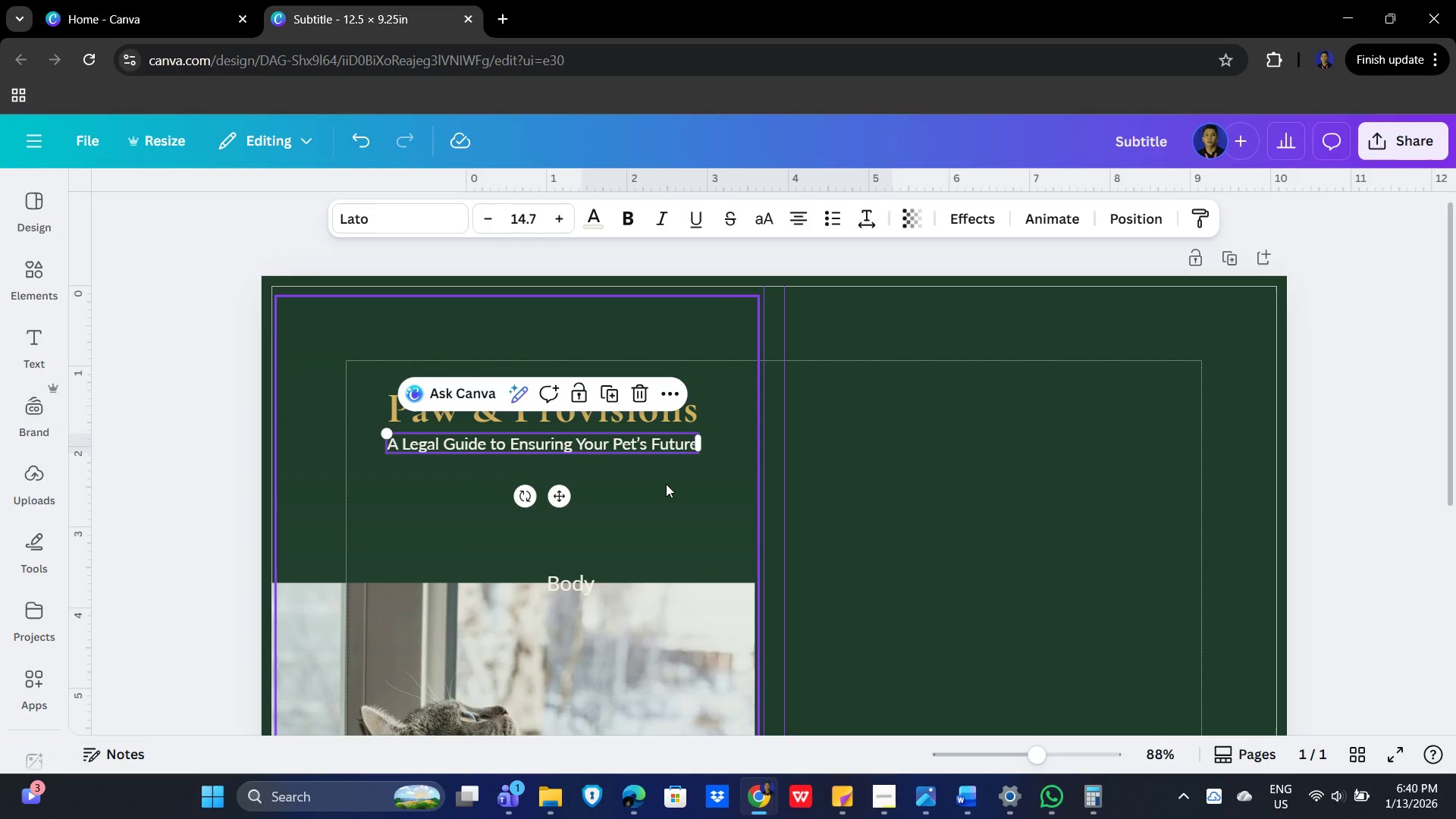 
key(Control+C)
 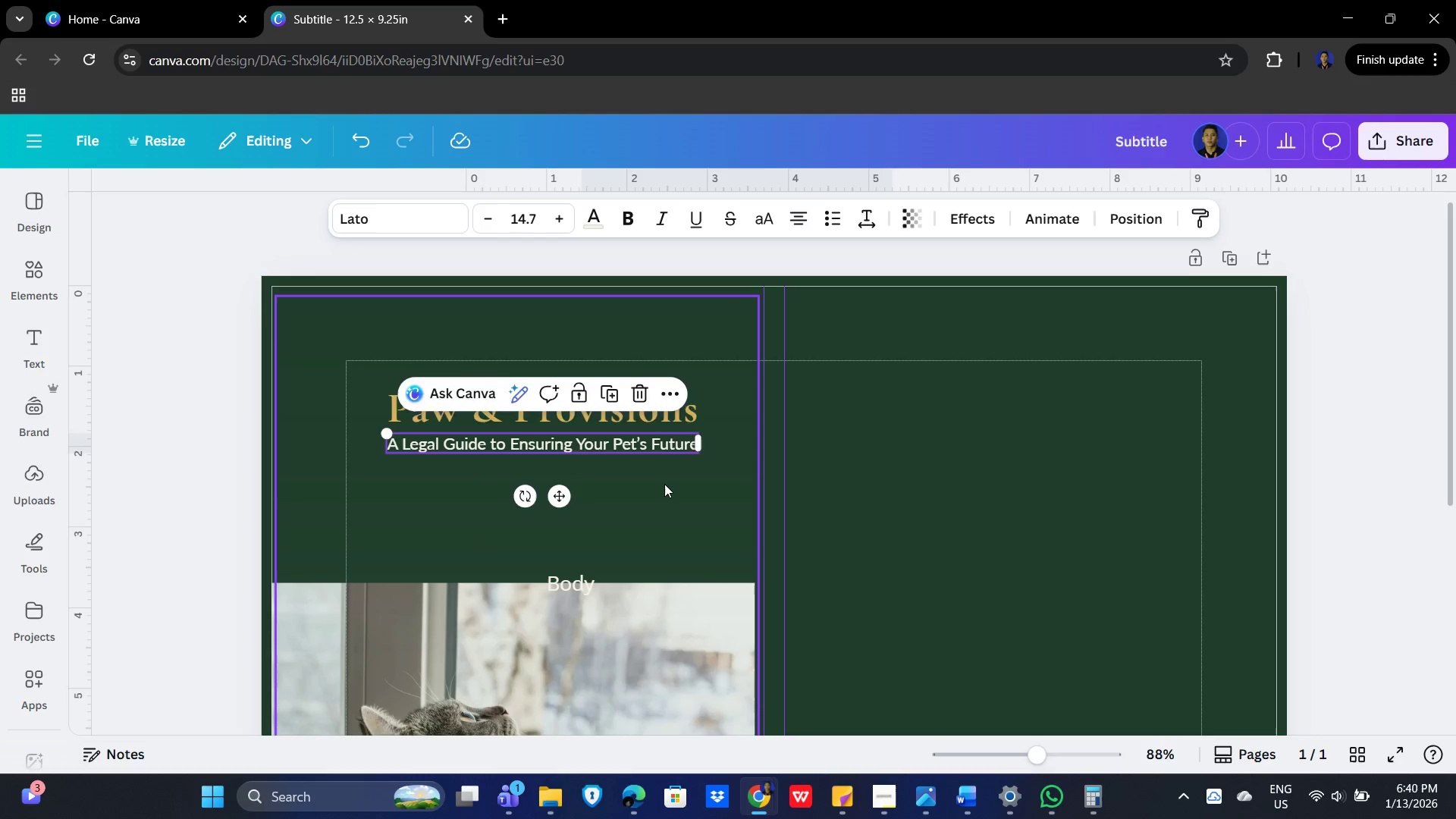 
key(Control+V)
 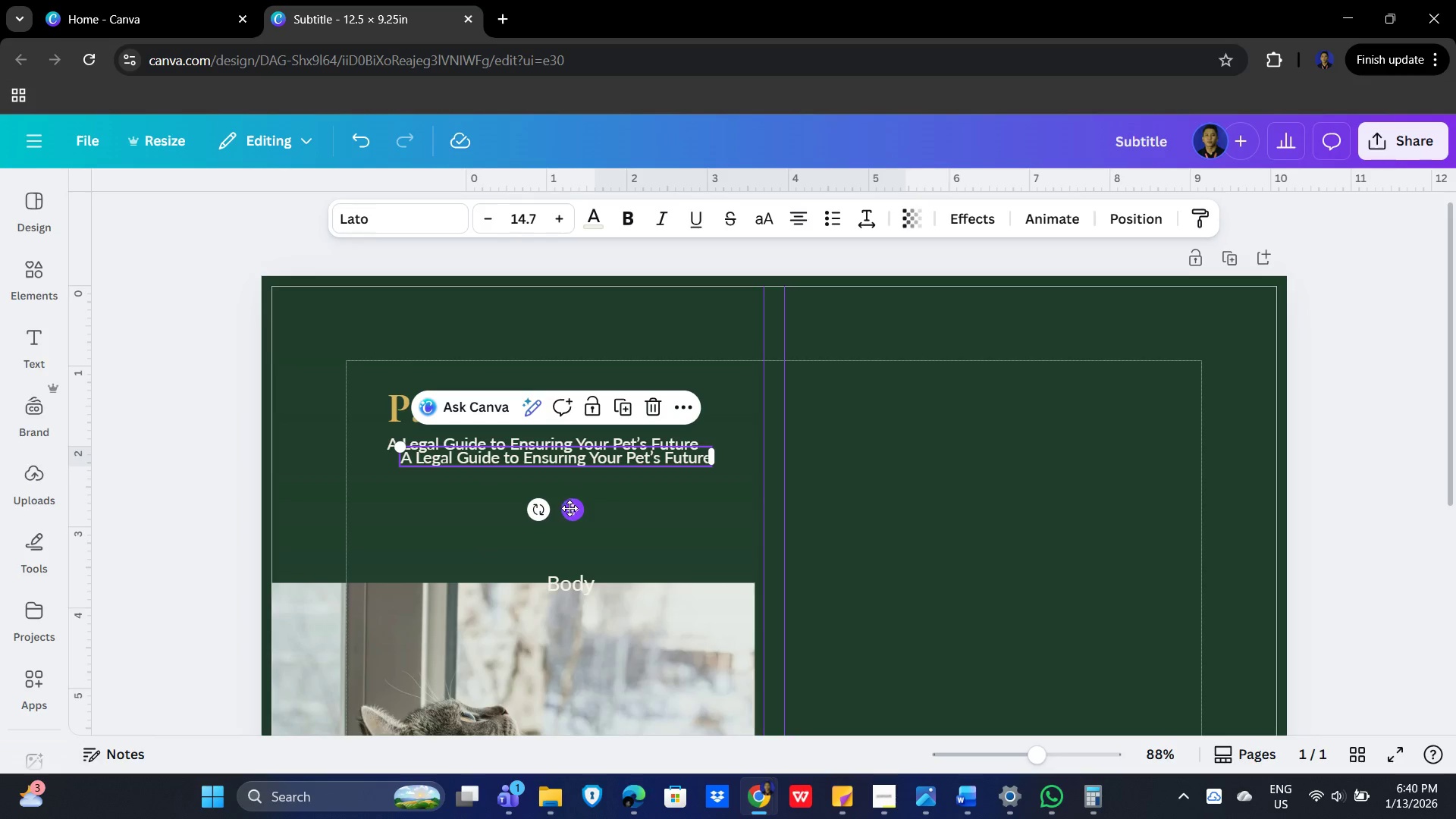 
left_click_drag(start_coordinate=[572, 511], to_coordinate=[557, 566])
 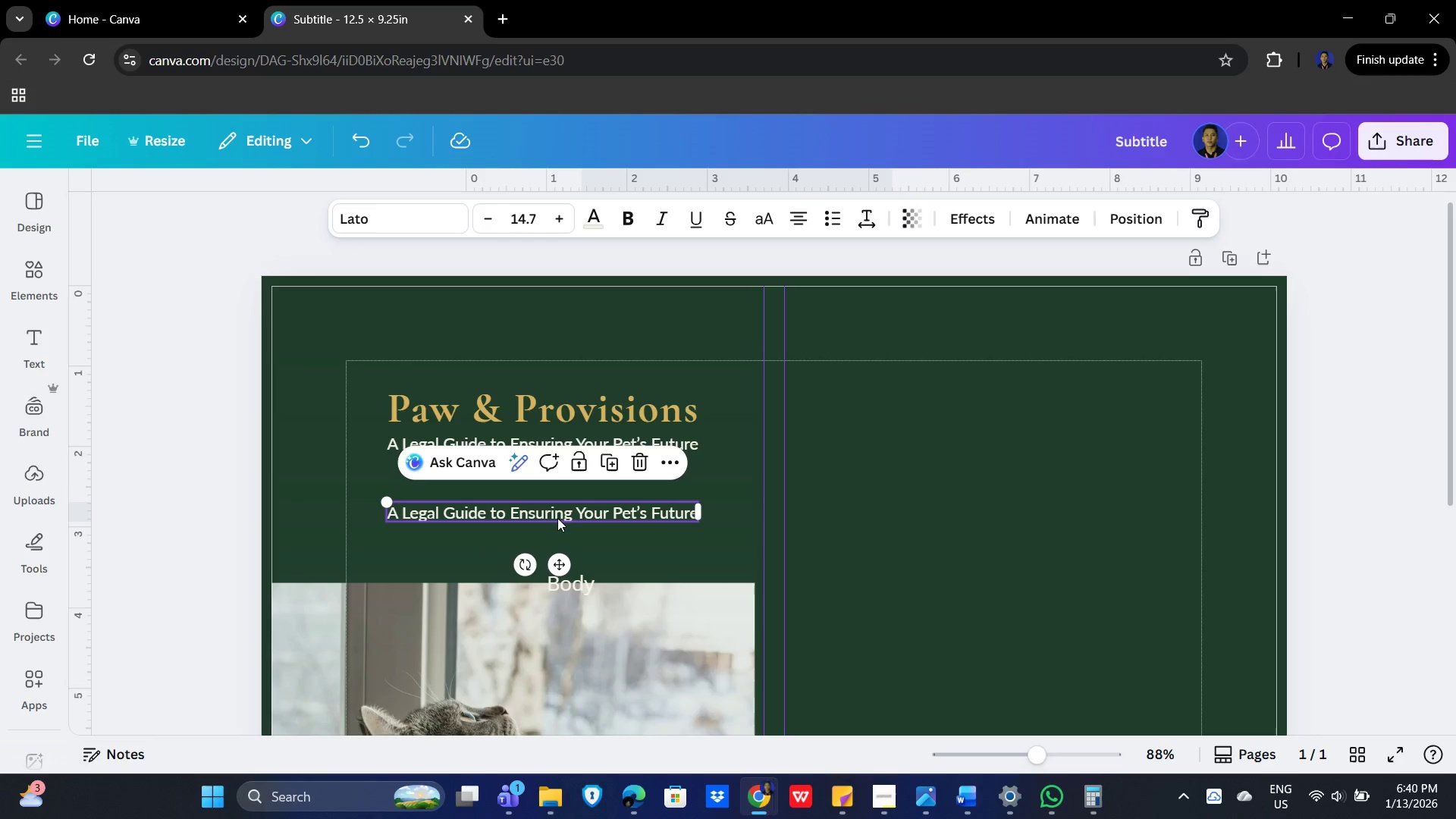 
double_click([557, 518])
 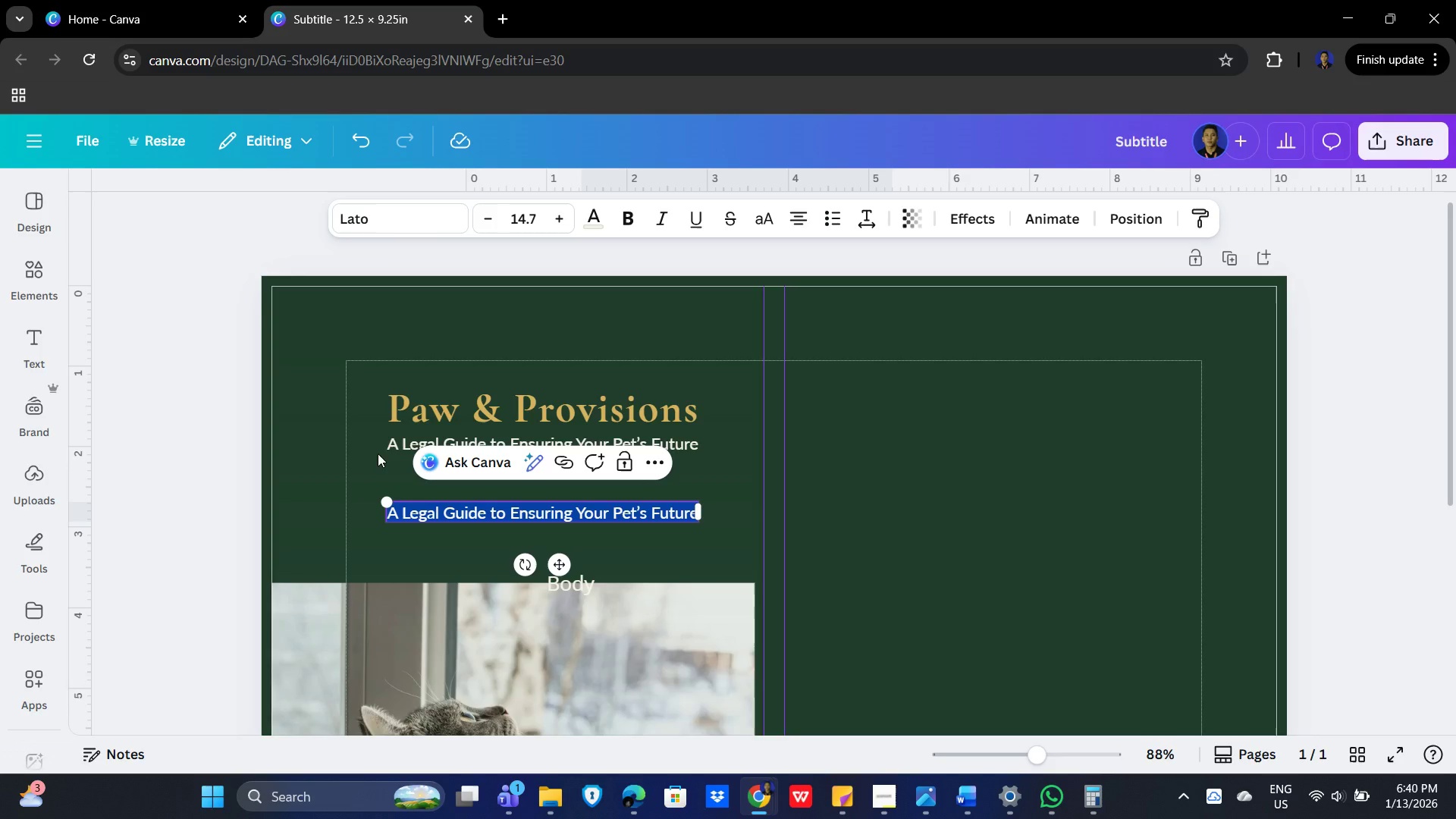 
key(Alt+AltLeft)
 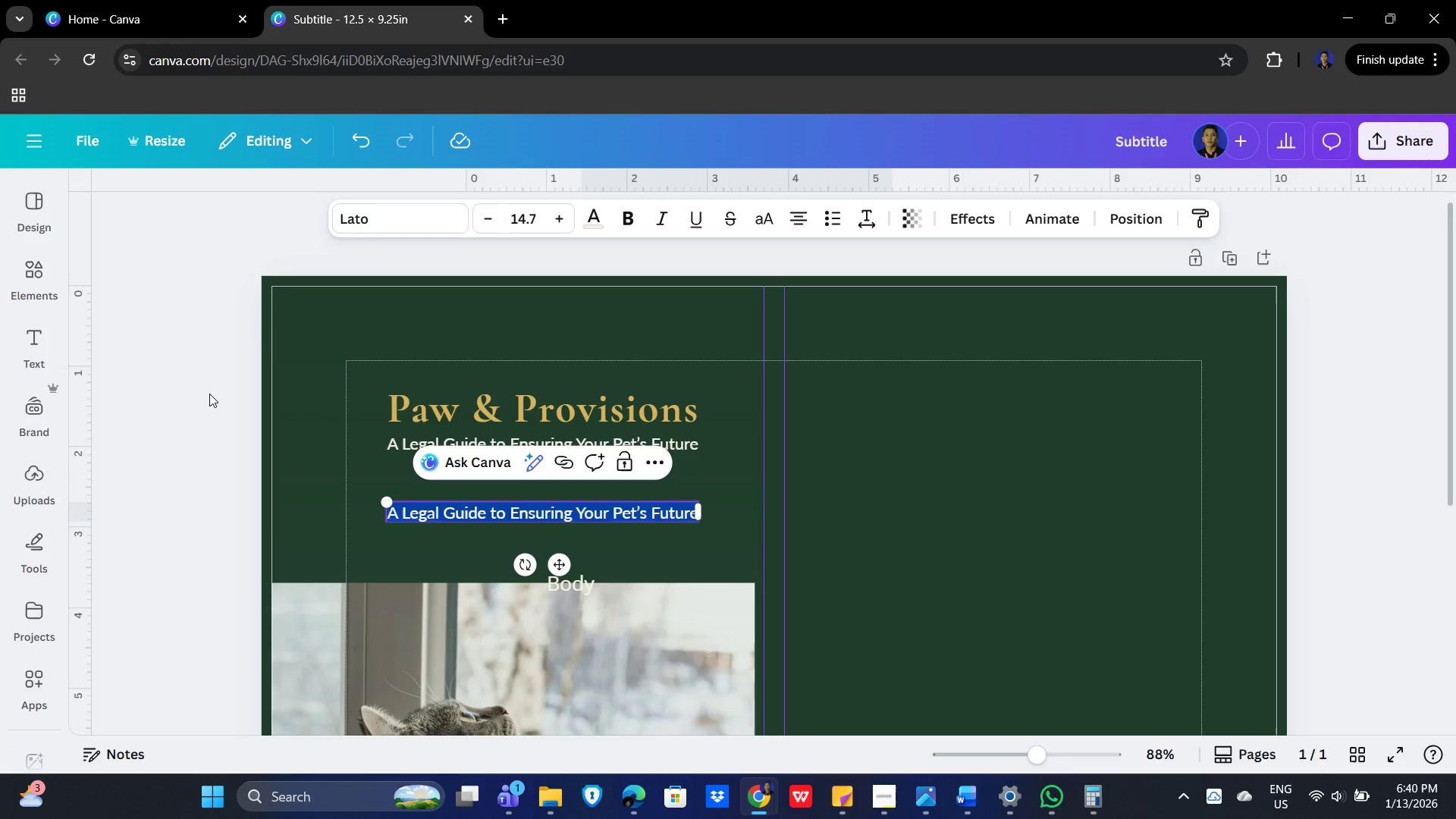 
key(Alt+Tab)
 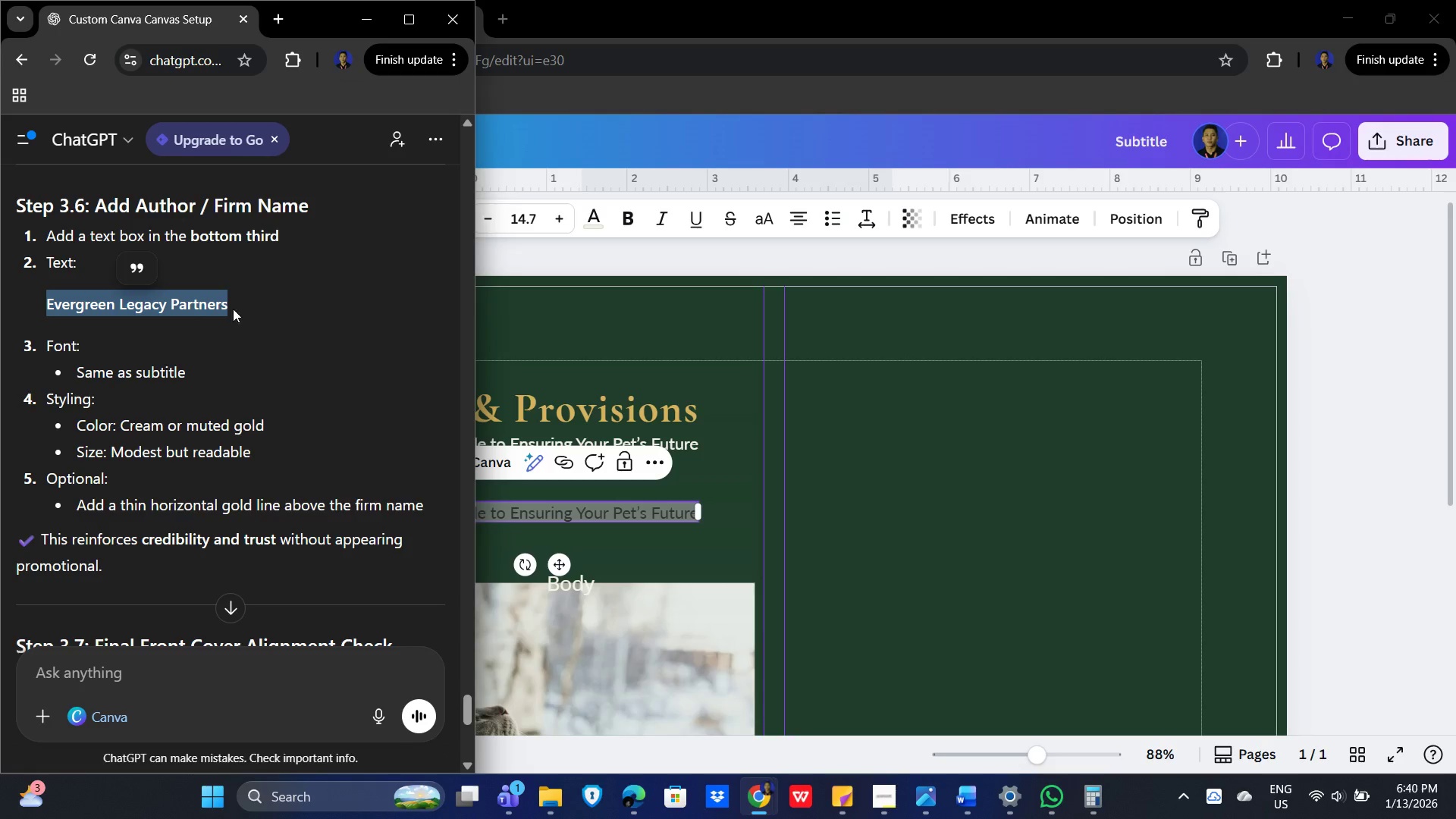 
right_click([201, 303])
 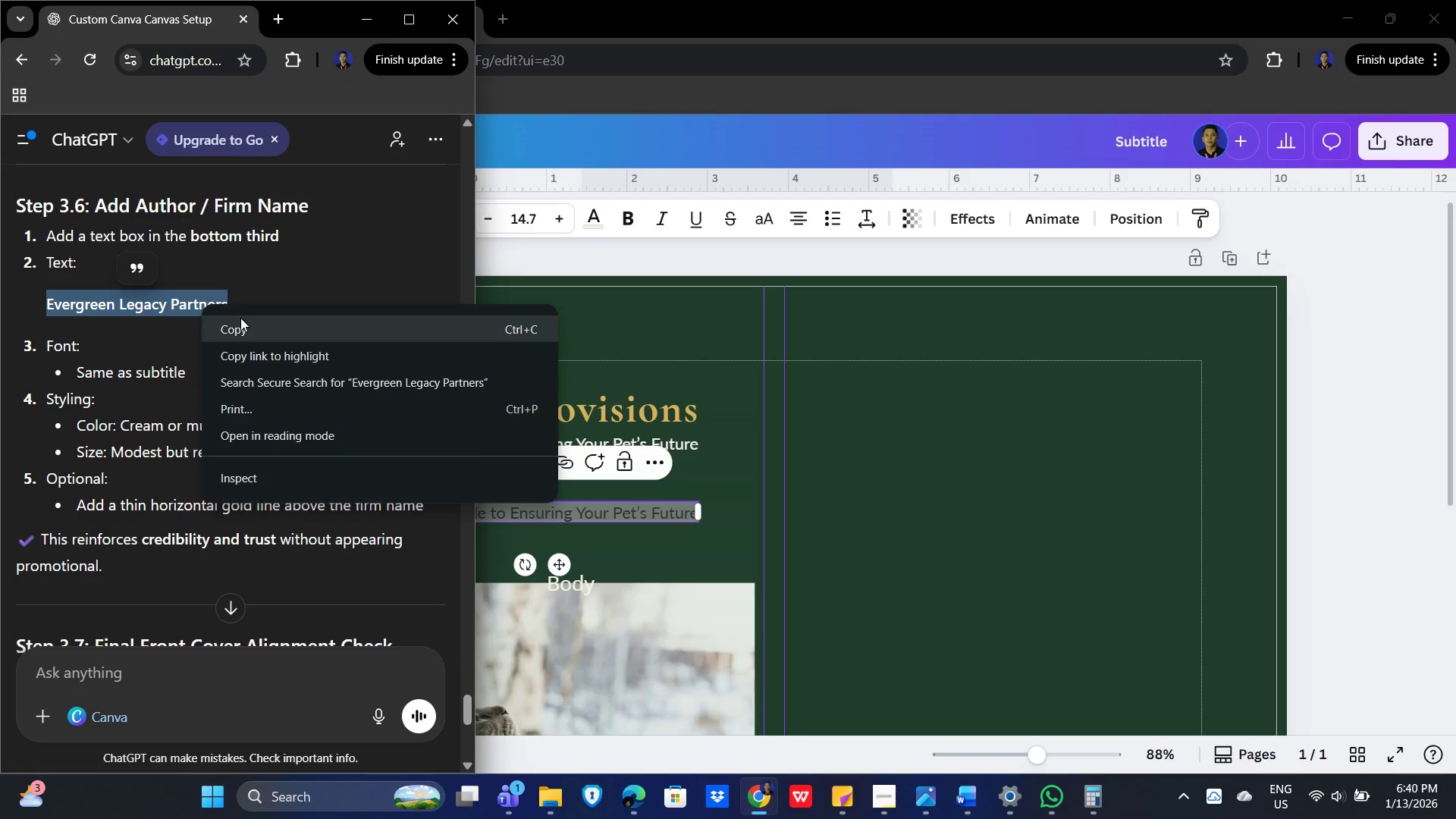 
left_click([242, 318])
 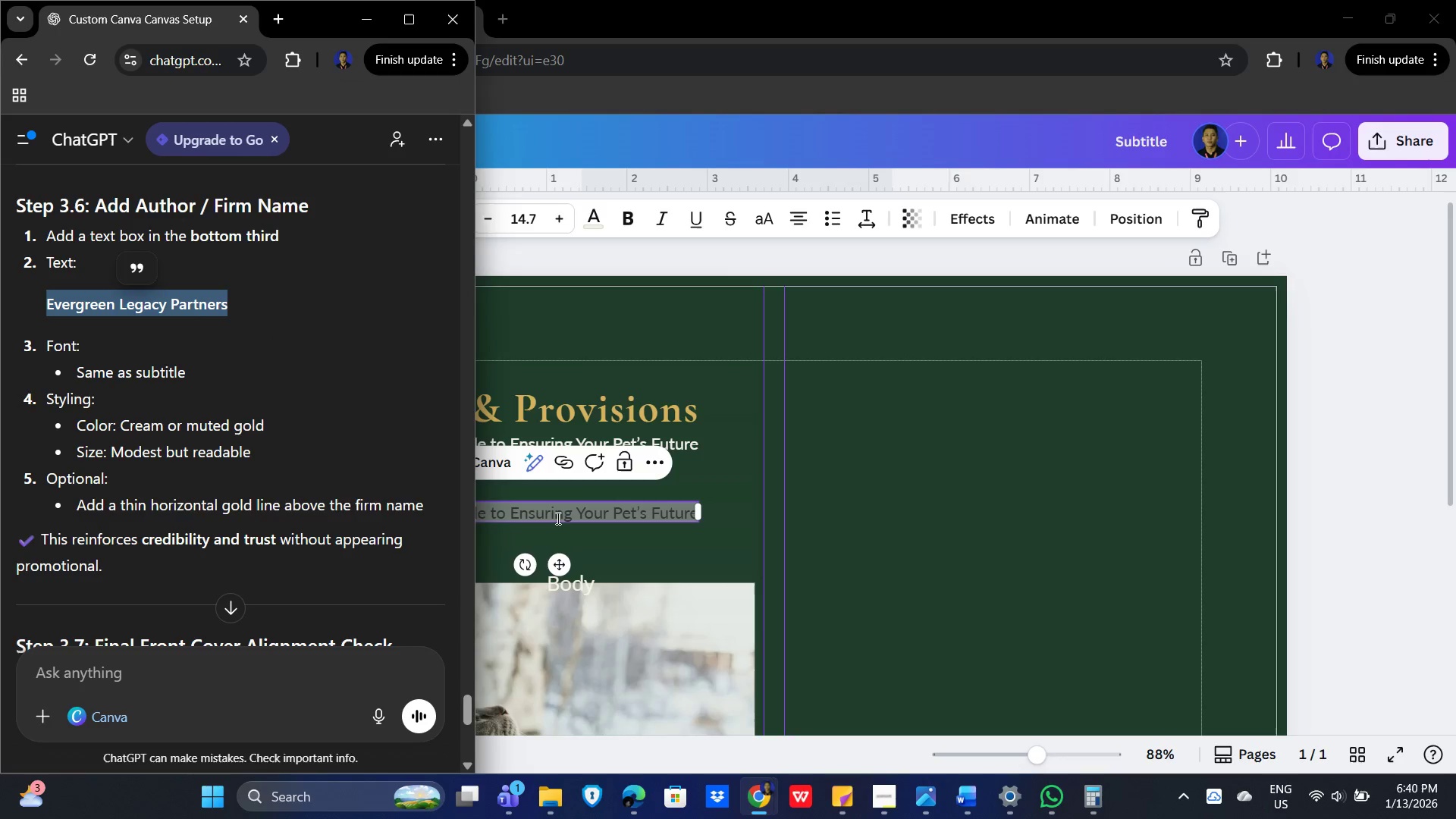 
left_click([568, 505])
 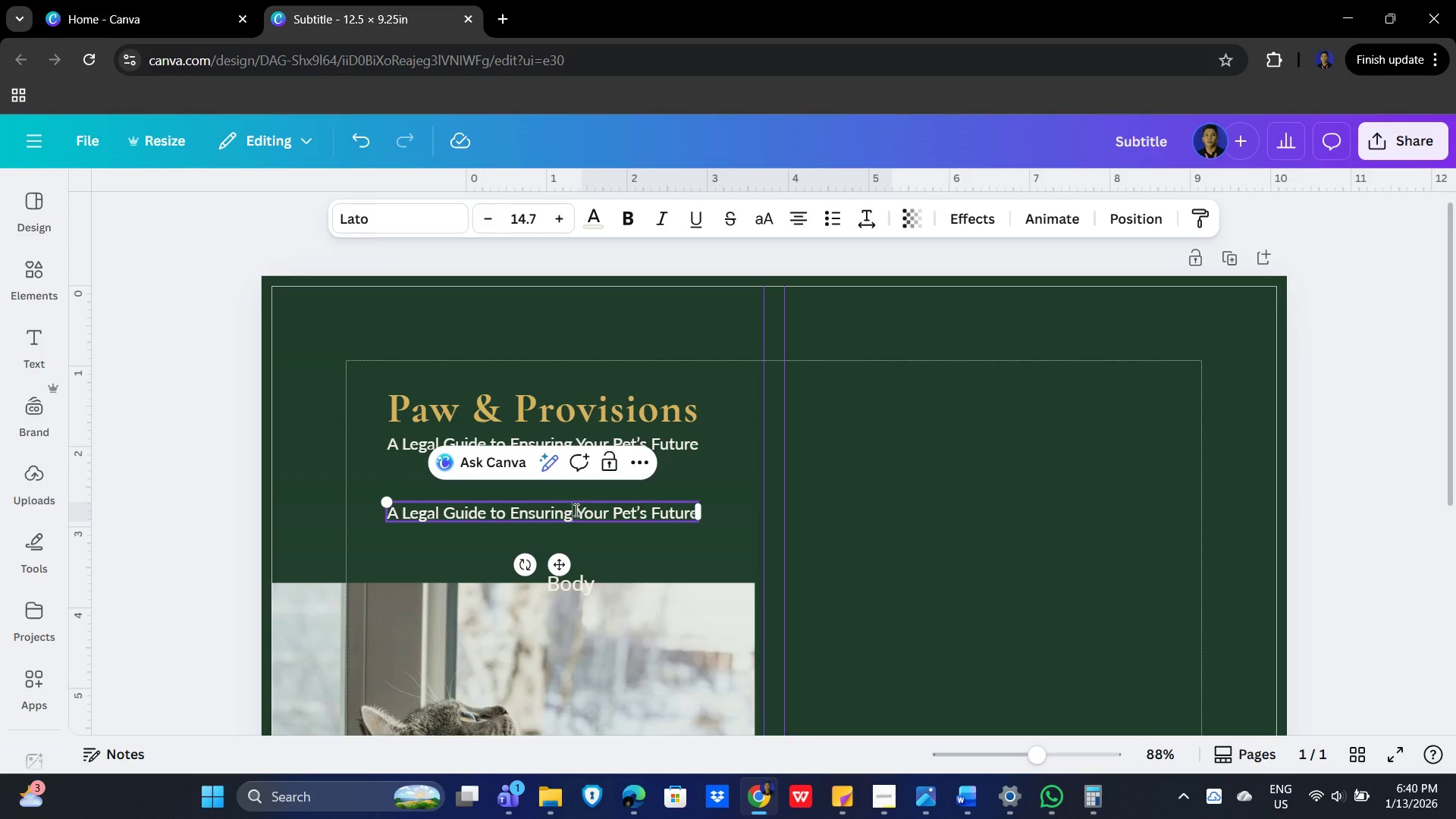 
left_click([576, 510])
 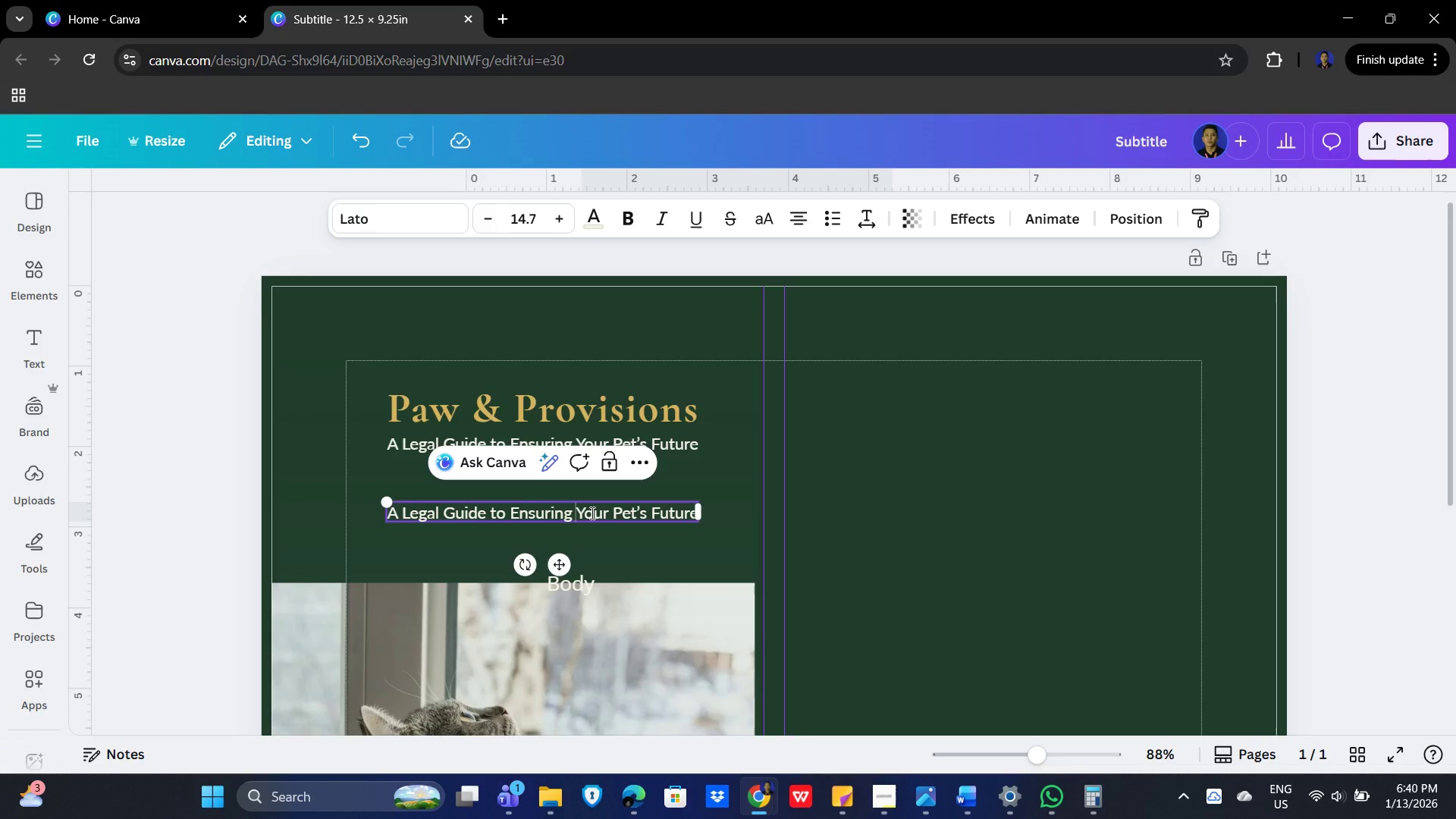 
key(Control+A)
 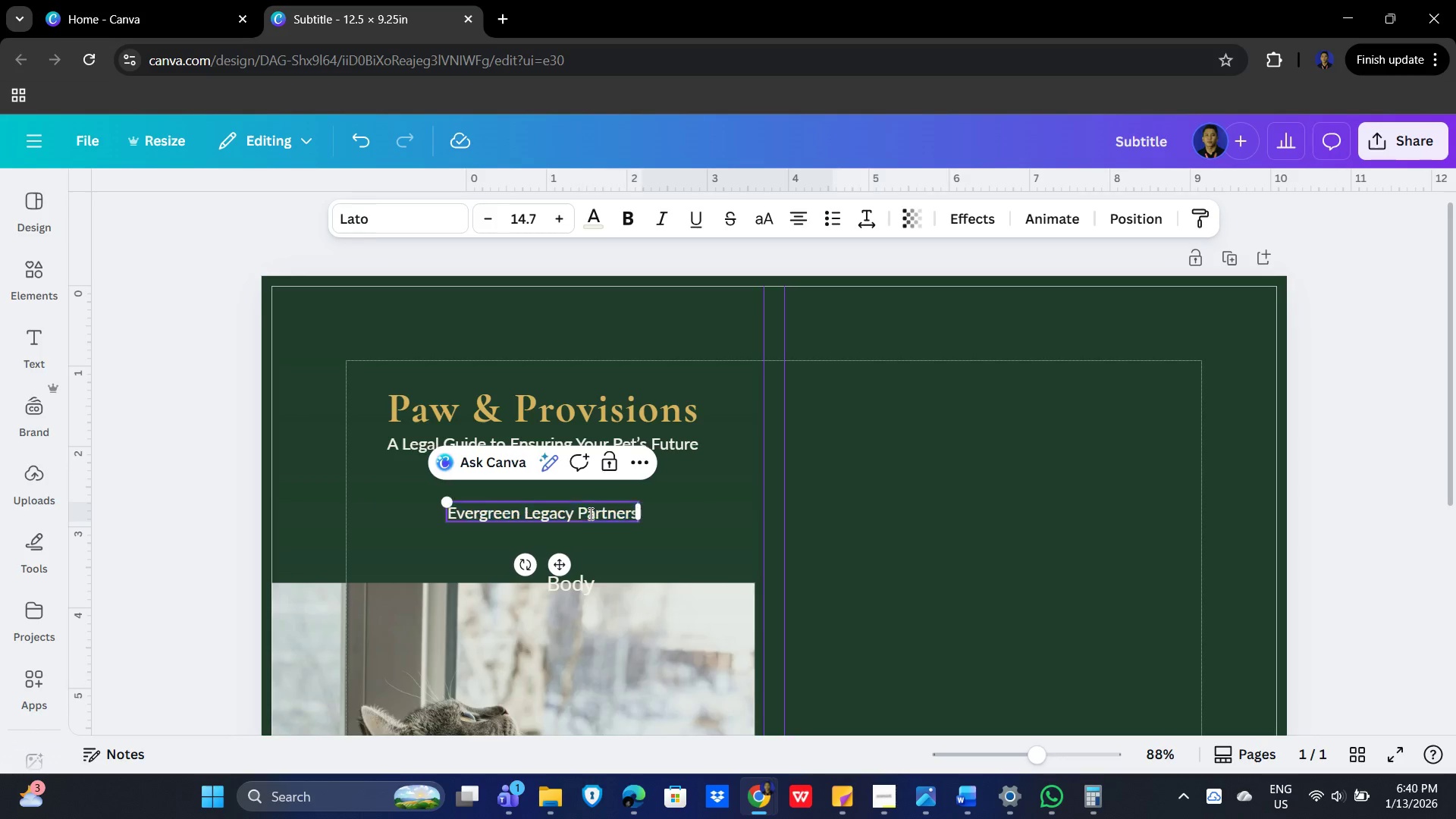 
key(Control+V)
 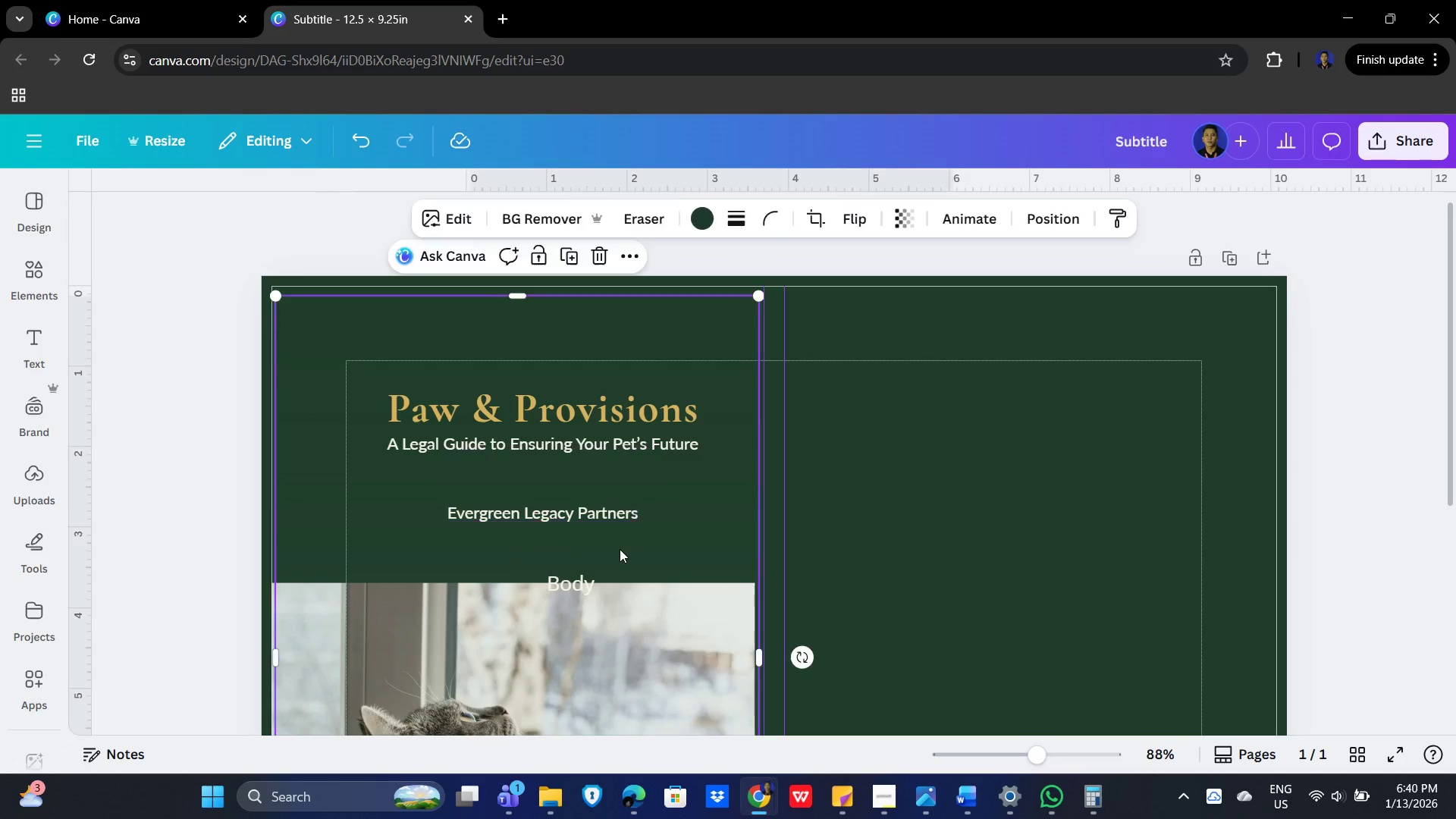 
key(Alt+AltLeft)
 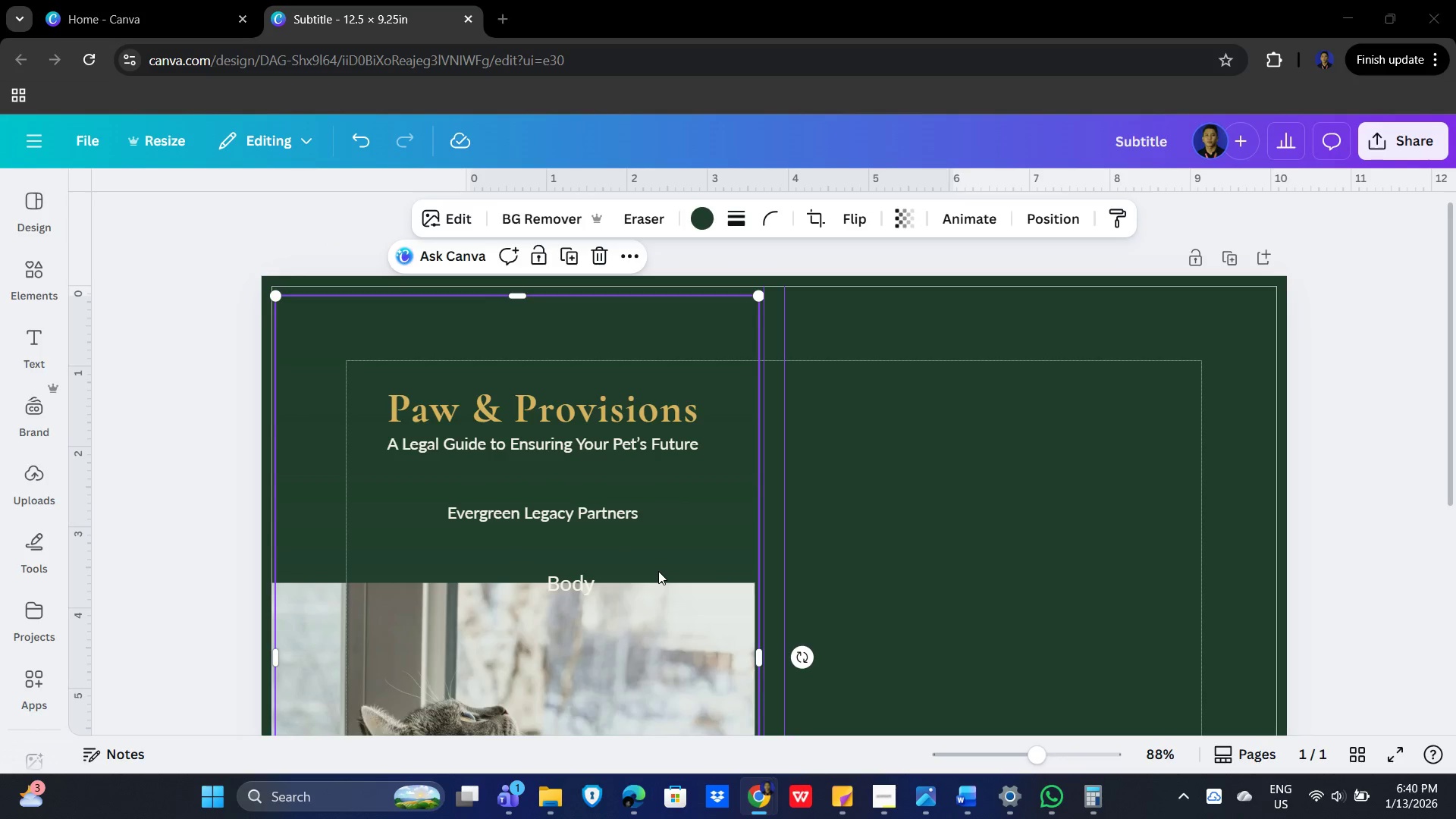 
key(Alt+Tab)
 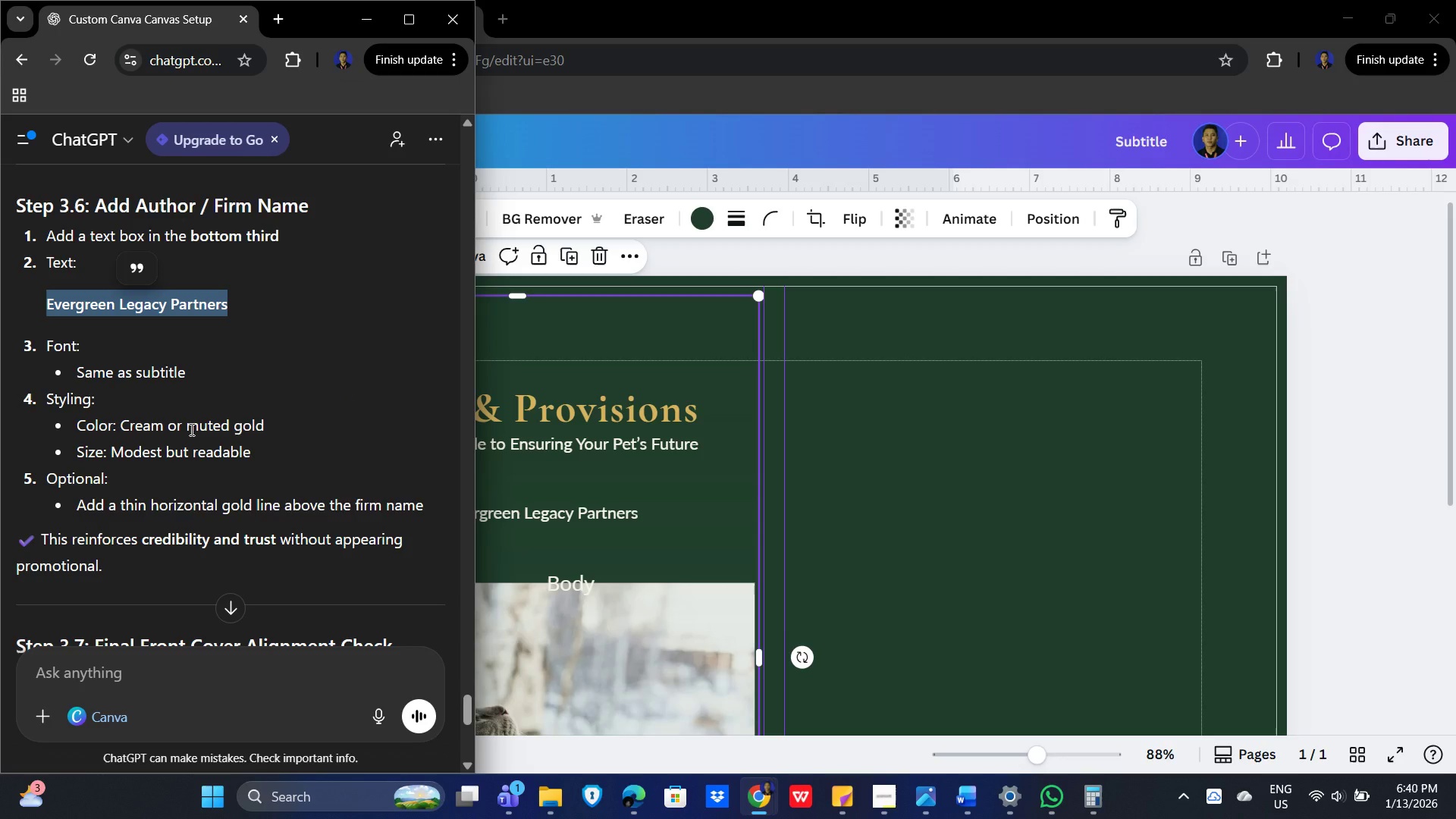 
wait(23.0)
 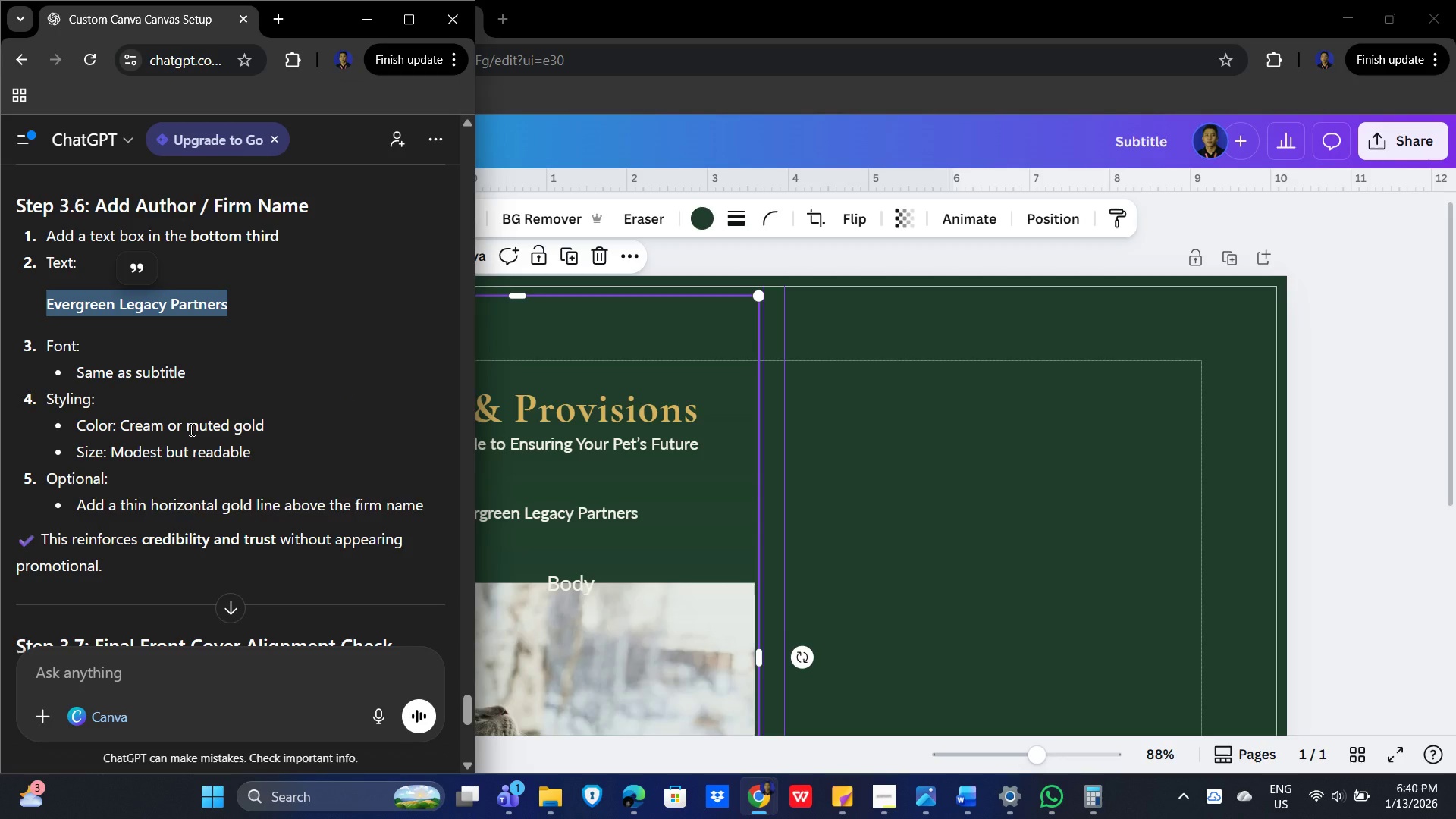 
scroll: coordinate [262, 465], scroll_direction: down, amount: 4.0
 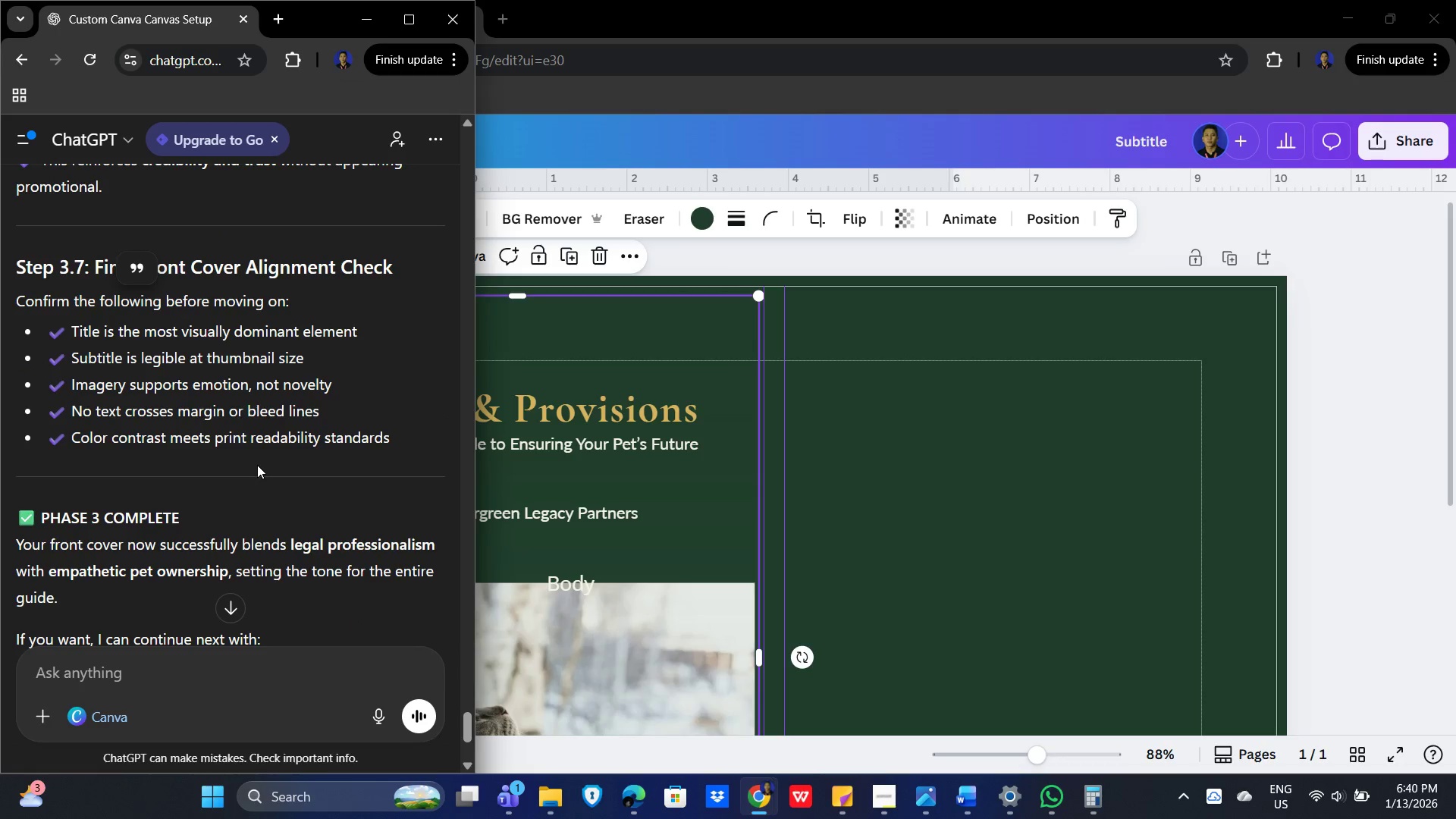 
scroll: coordinate [254, 436], scroll_direction: up, amount: 5.0
 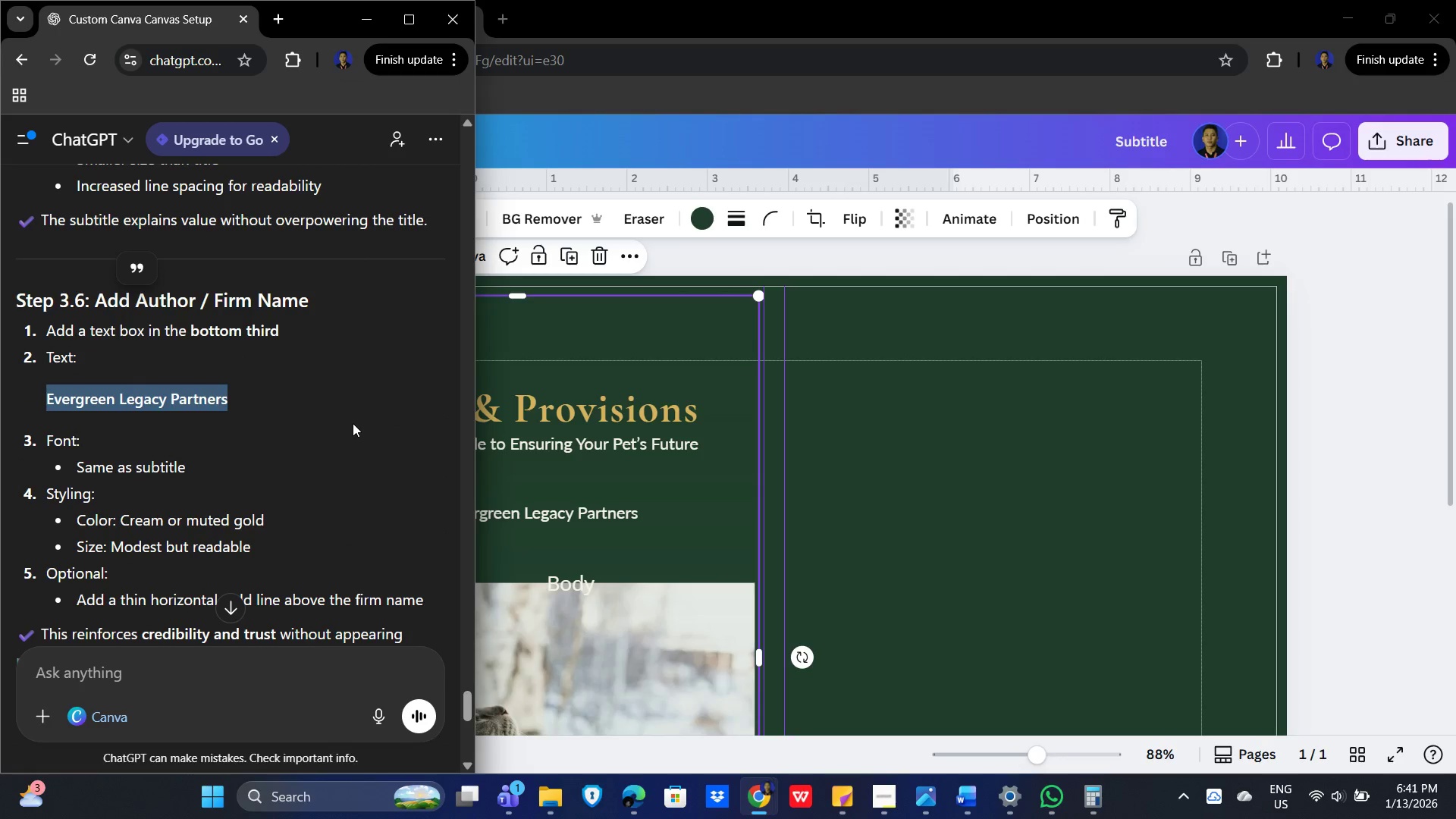 
left_click([353, 423])
 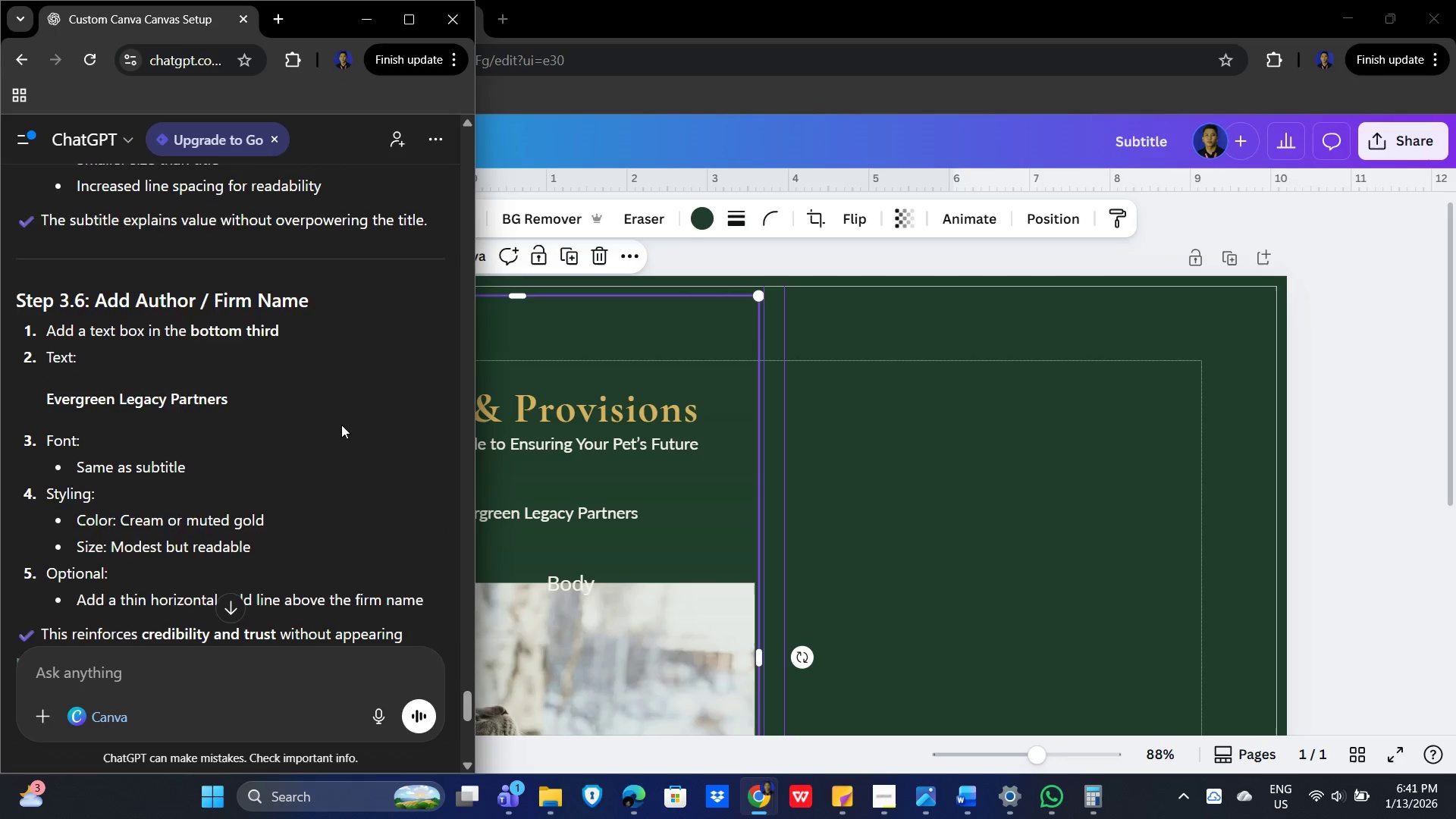 
scroll: coordinate [475, 503], scroll_direction: down, amount: 6.0
 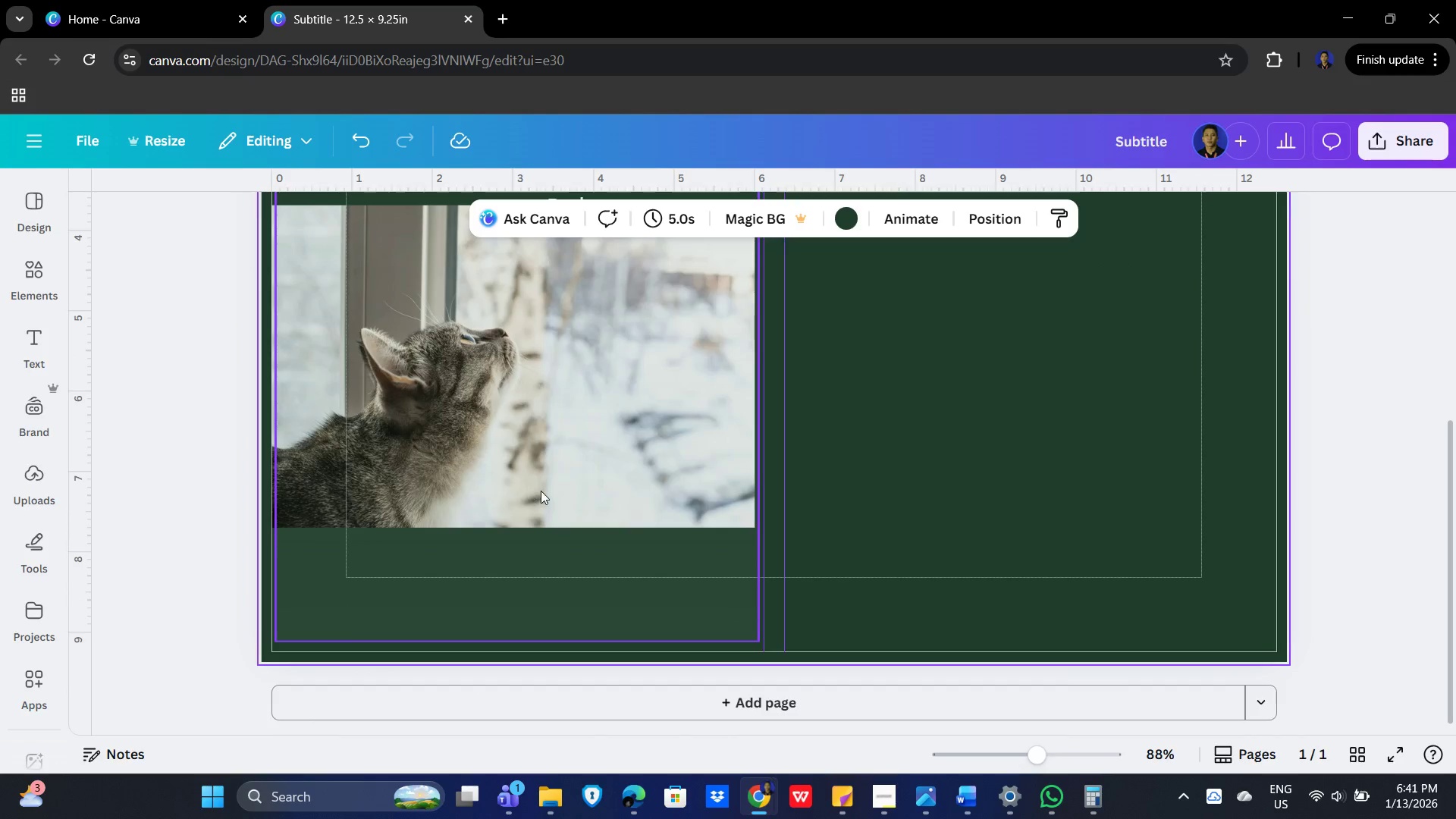 
scroll: coordinate [514, 476], scroll_direction: up, amount: 3.0
 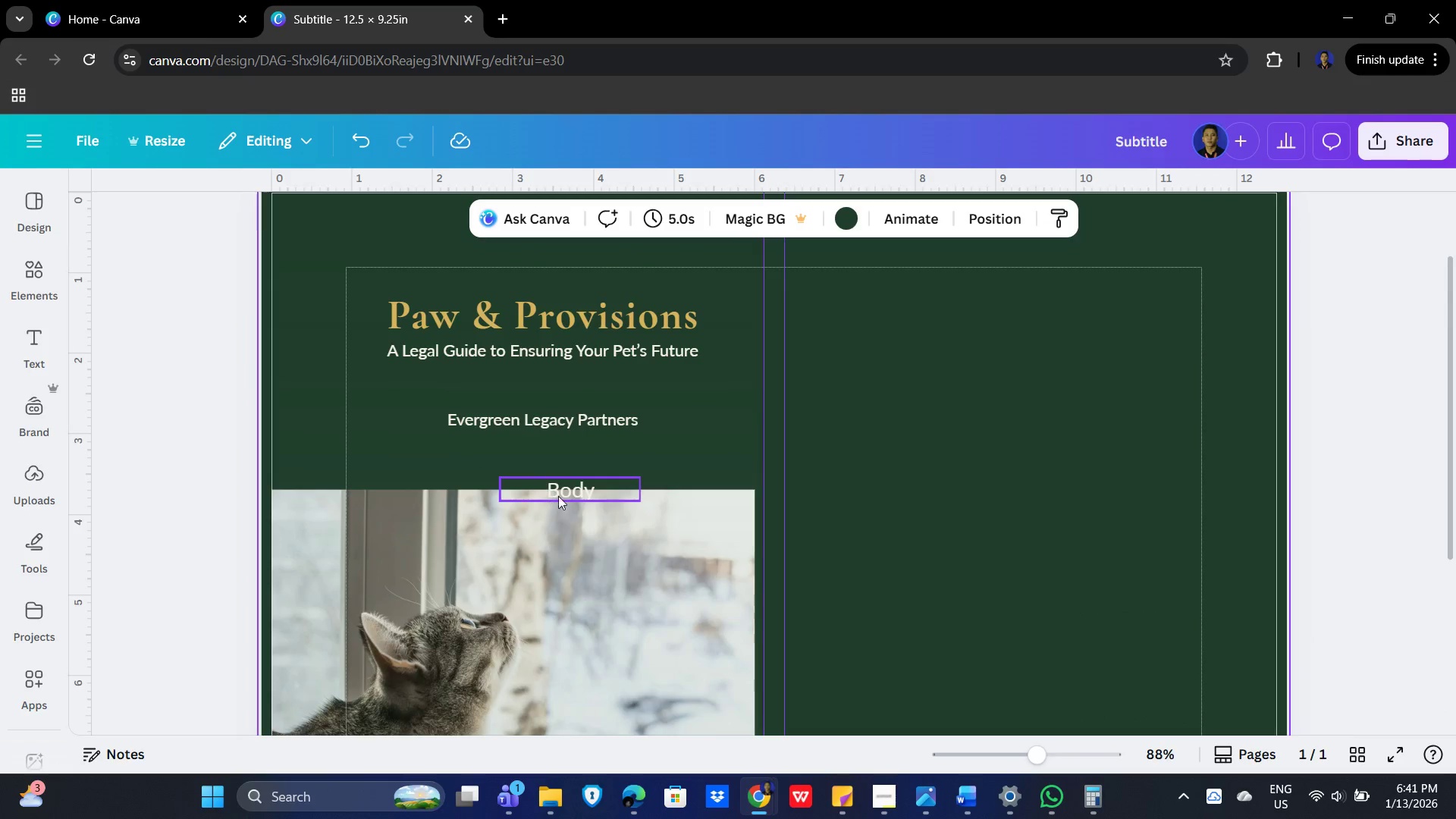 
left_click([567, 489])
 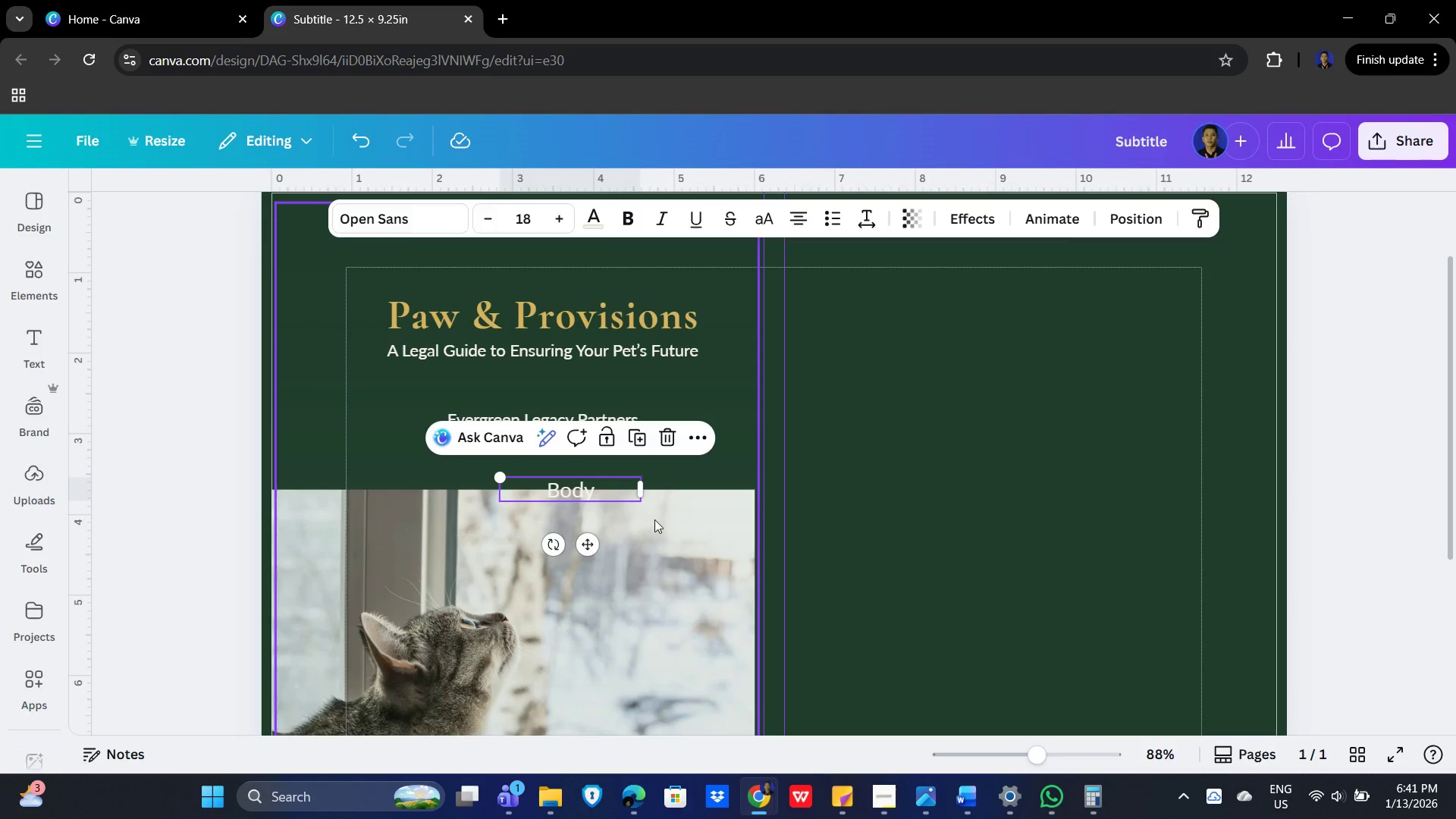 
key(Delete)
 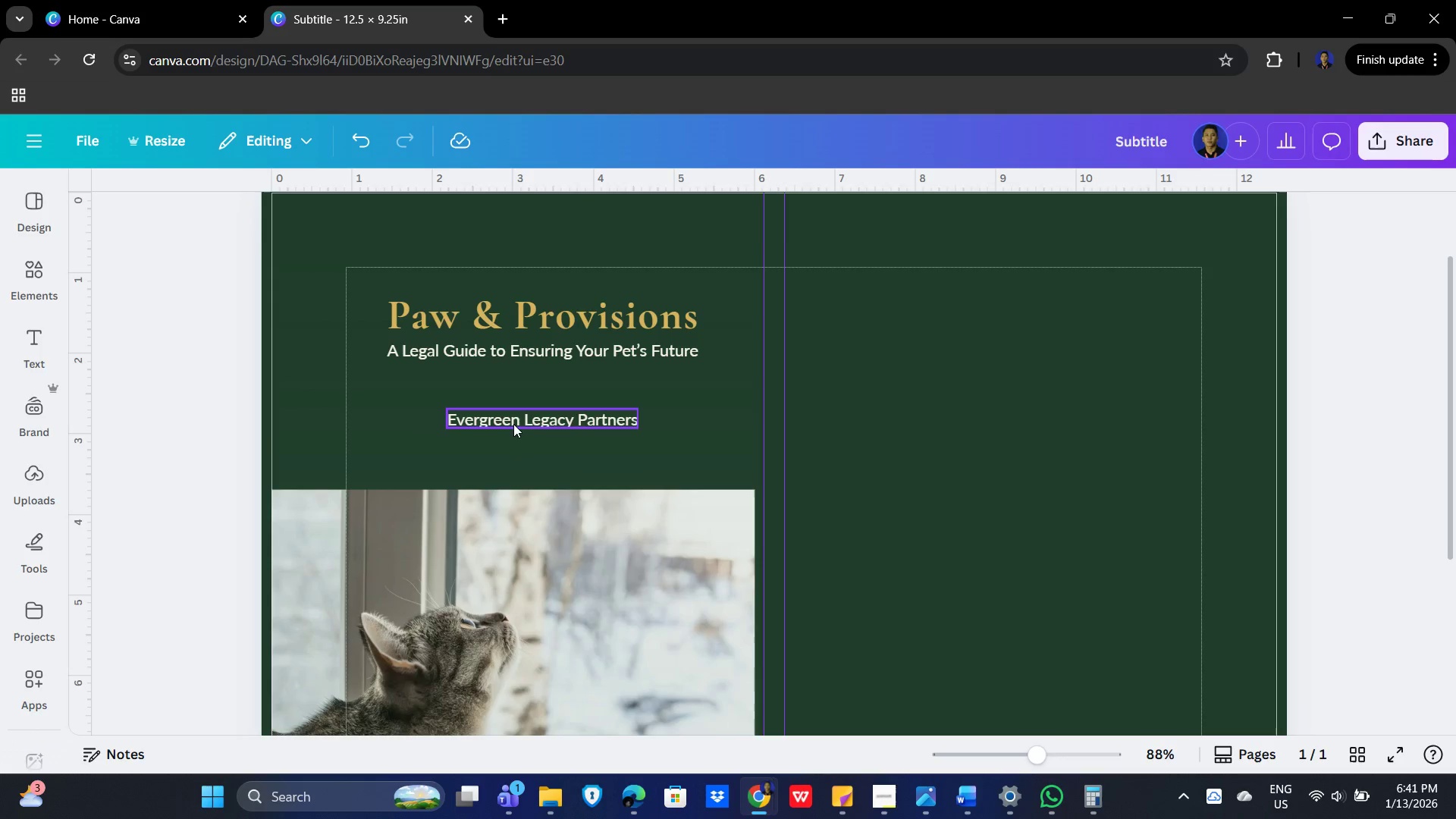 
left_click([514, 425])
 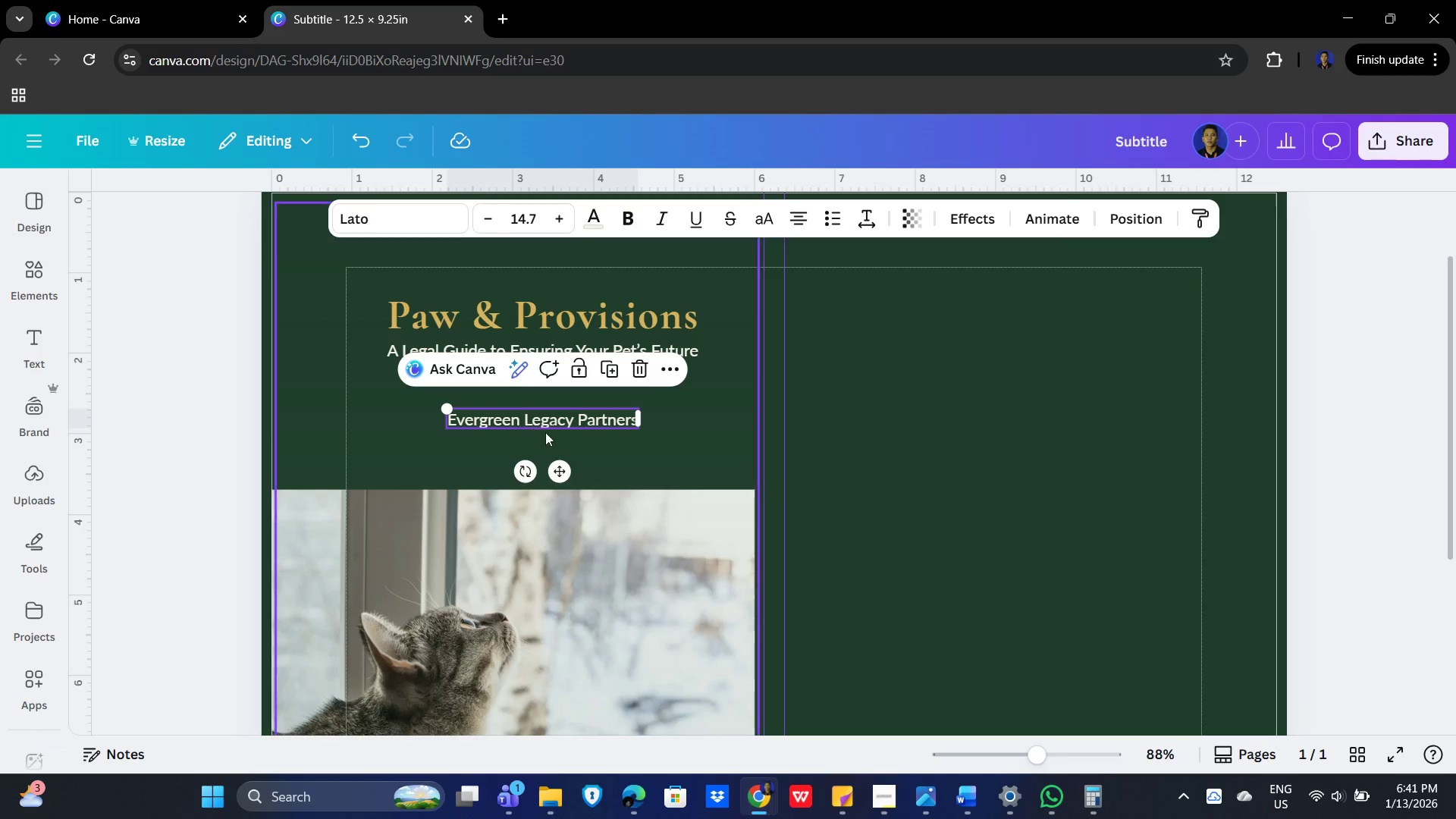 
left_click([654, 444])
 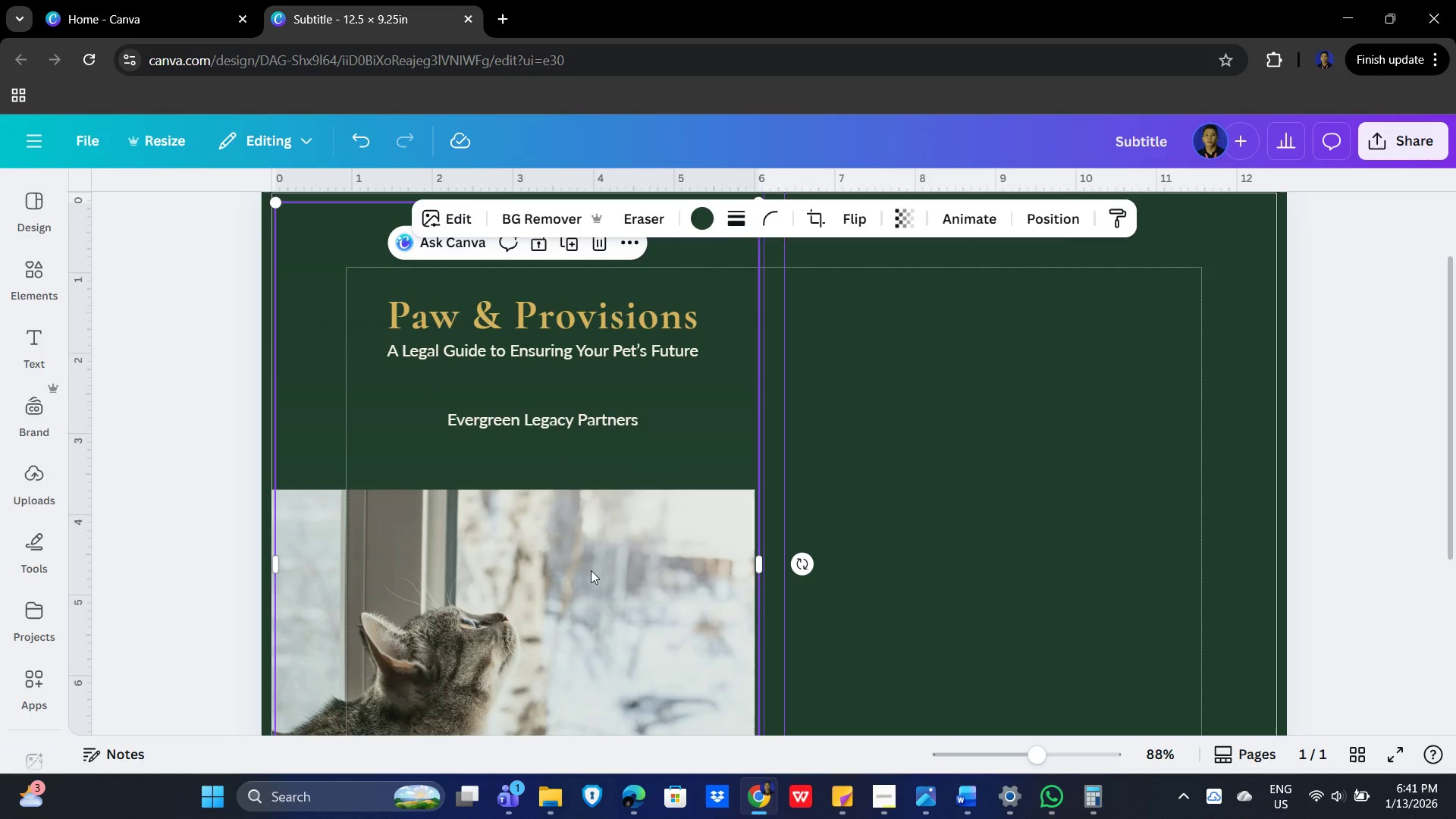 
scroll: coordinate [717, 472], scroll_direction: down, amount: 4.0
 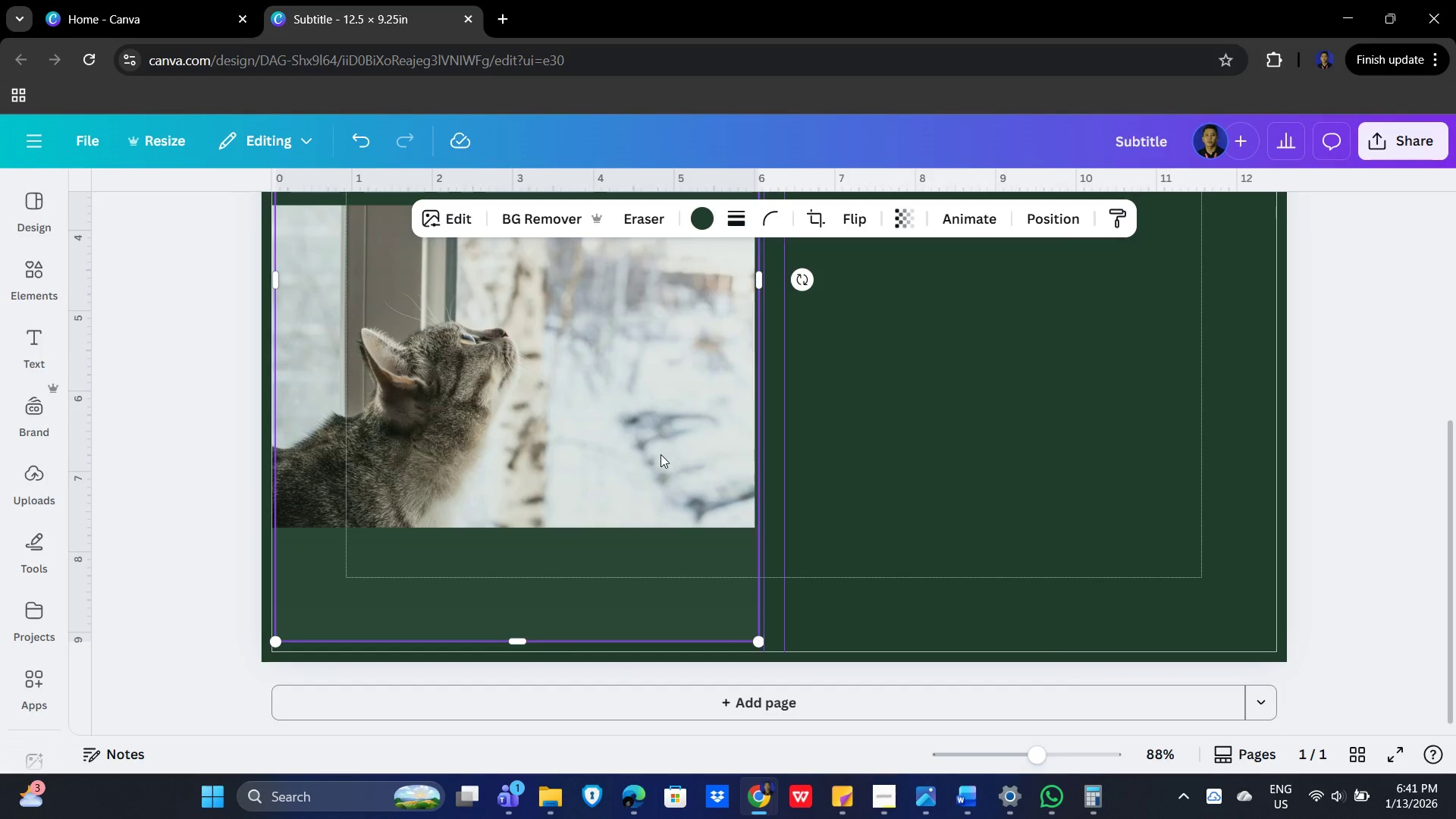 
scroll: coordinate [646, 476], scroll_direction: up, amount: 2.0
 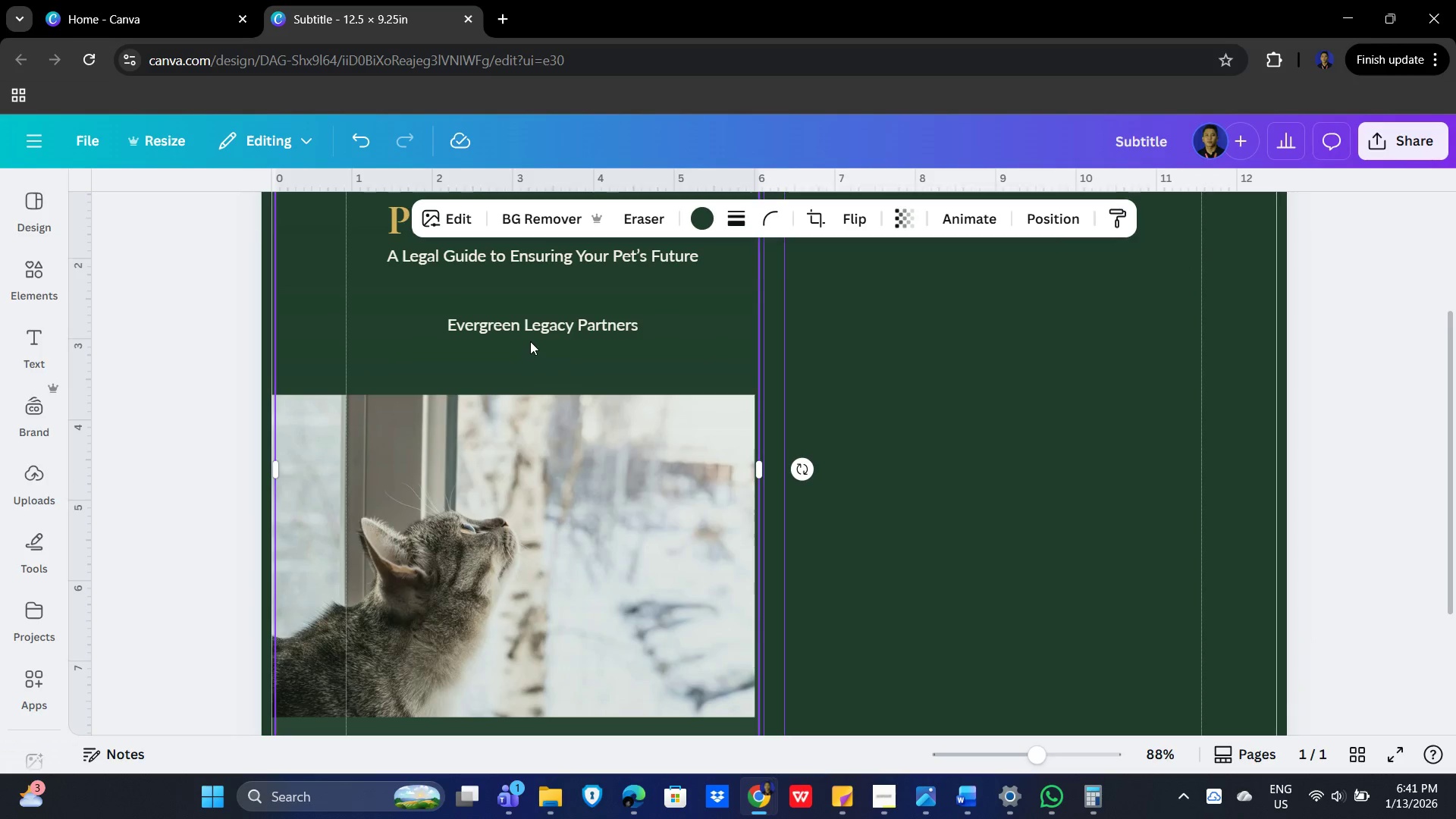 
left_click([537, 325])
 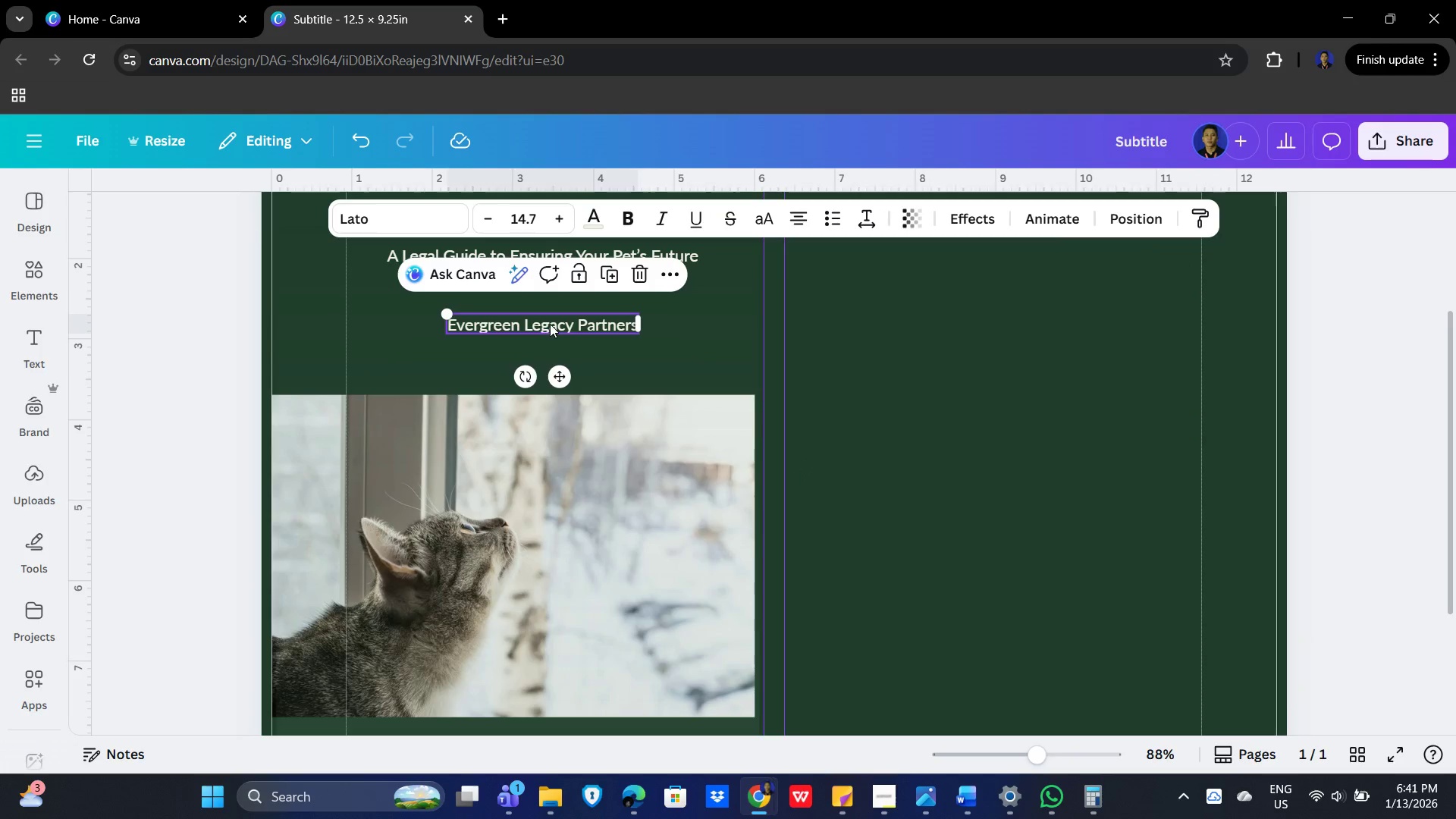 
left_click_drag(start_coordinate=[550, 324], to_coordinate=[534, 748])
 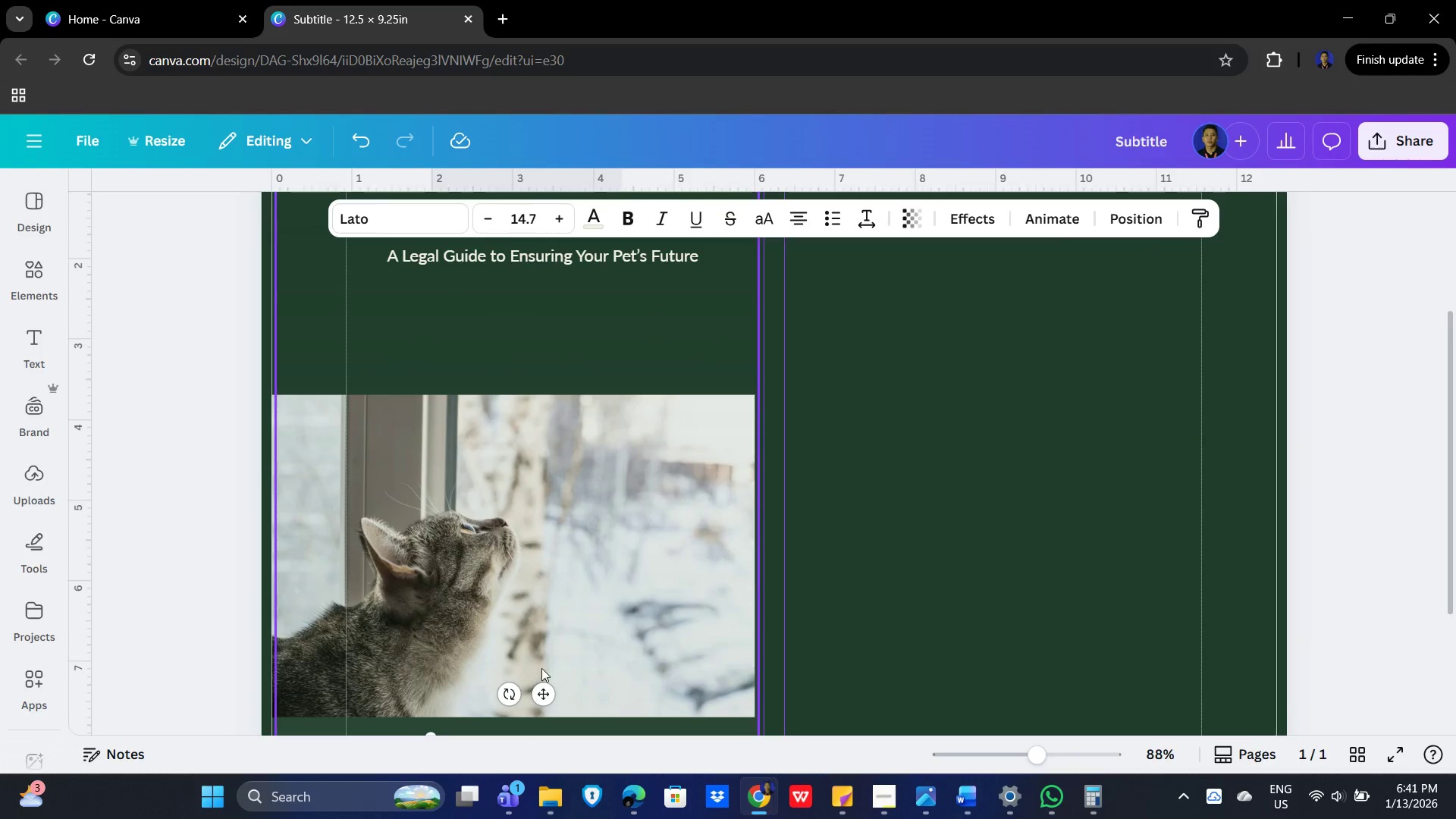 
scroll: coordinate [548, 636], scroll_direction: down, amount: 4.0
 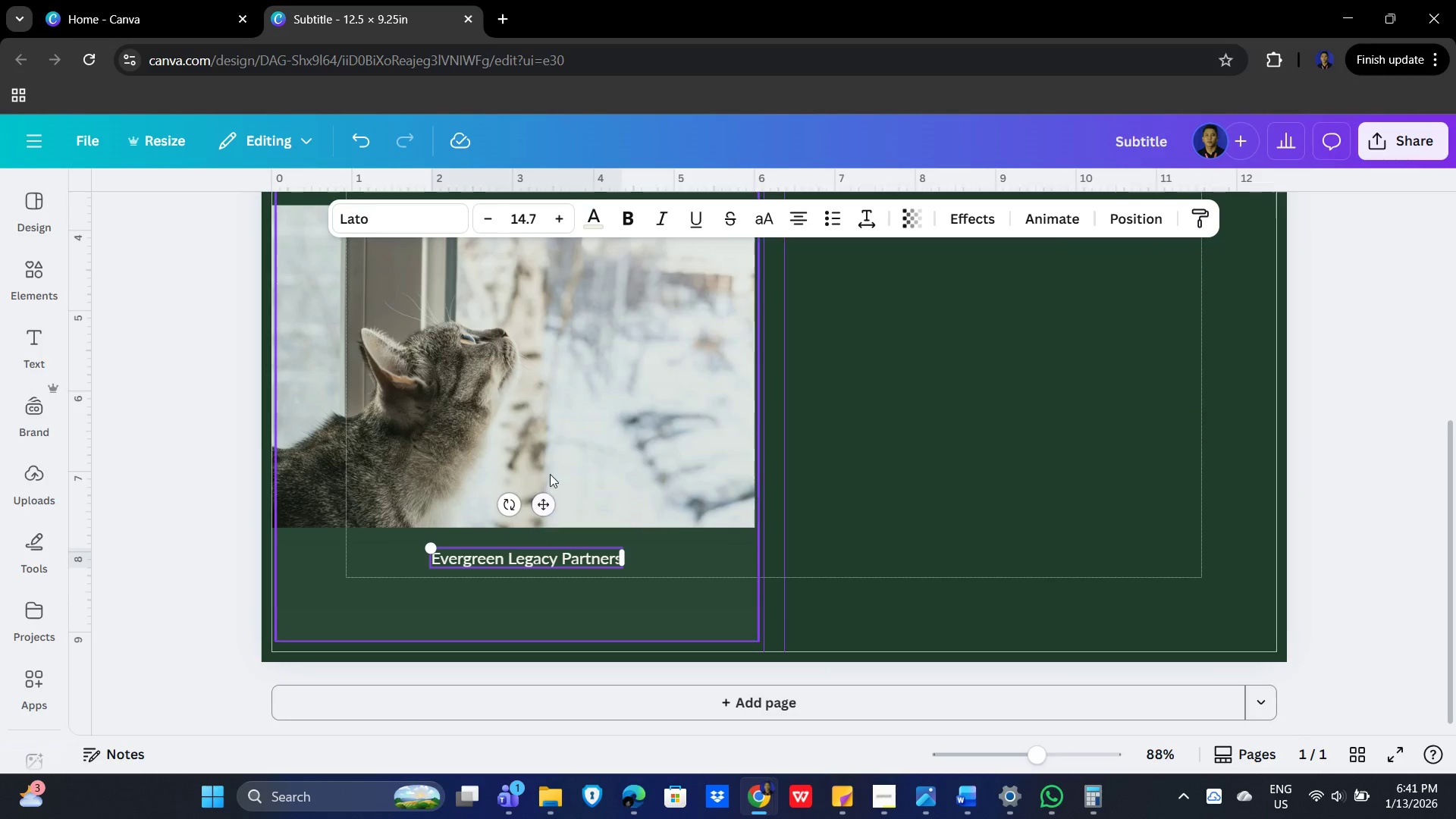 
scroll: coordinate [644, 553], scroll_direction: up, amount: 3.0
 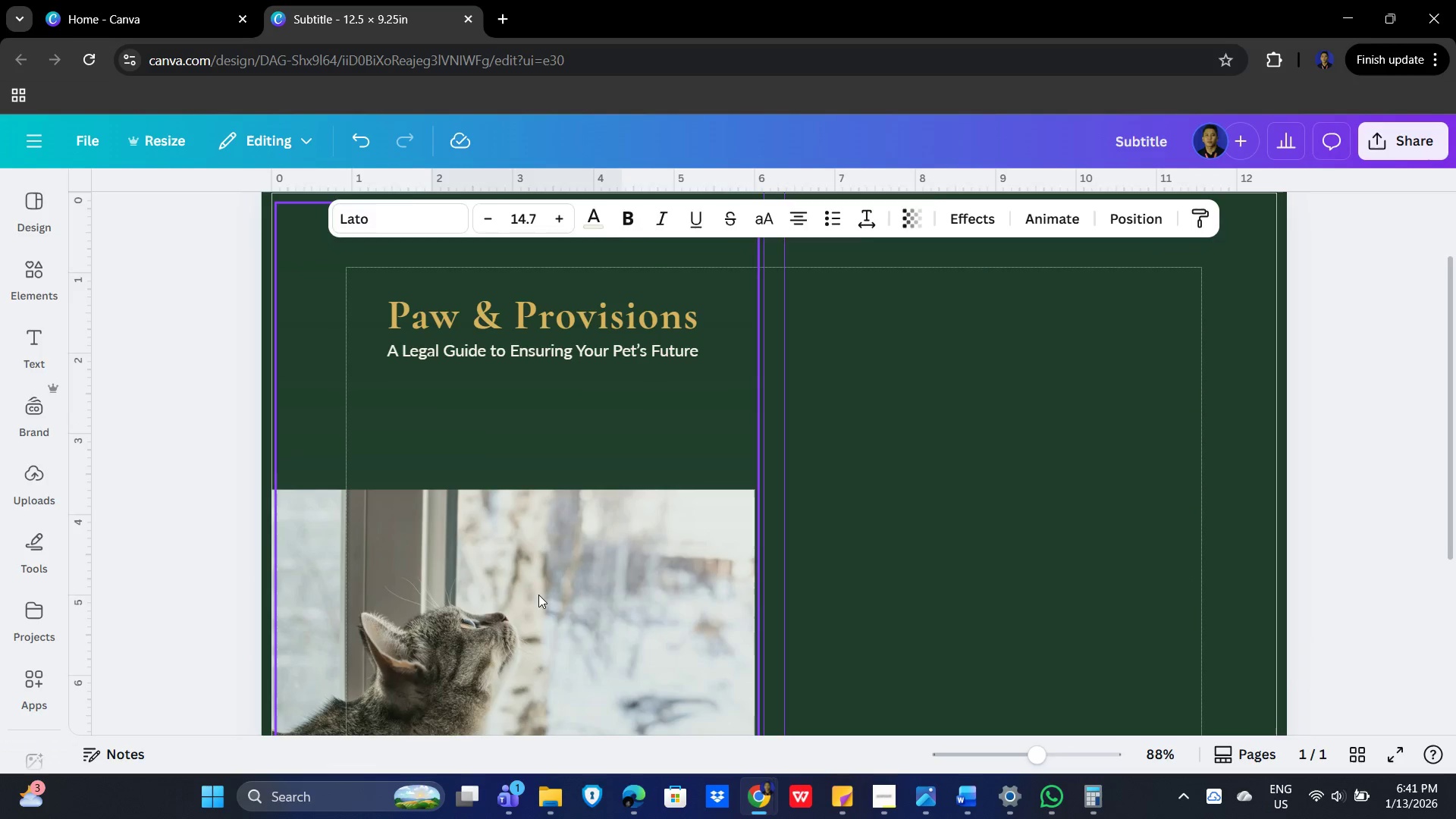 
left_click_drag(start_coordinate=[538, 598], to_coordinate=[539, 563])
 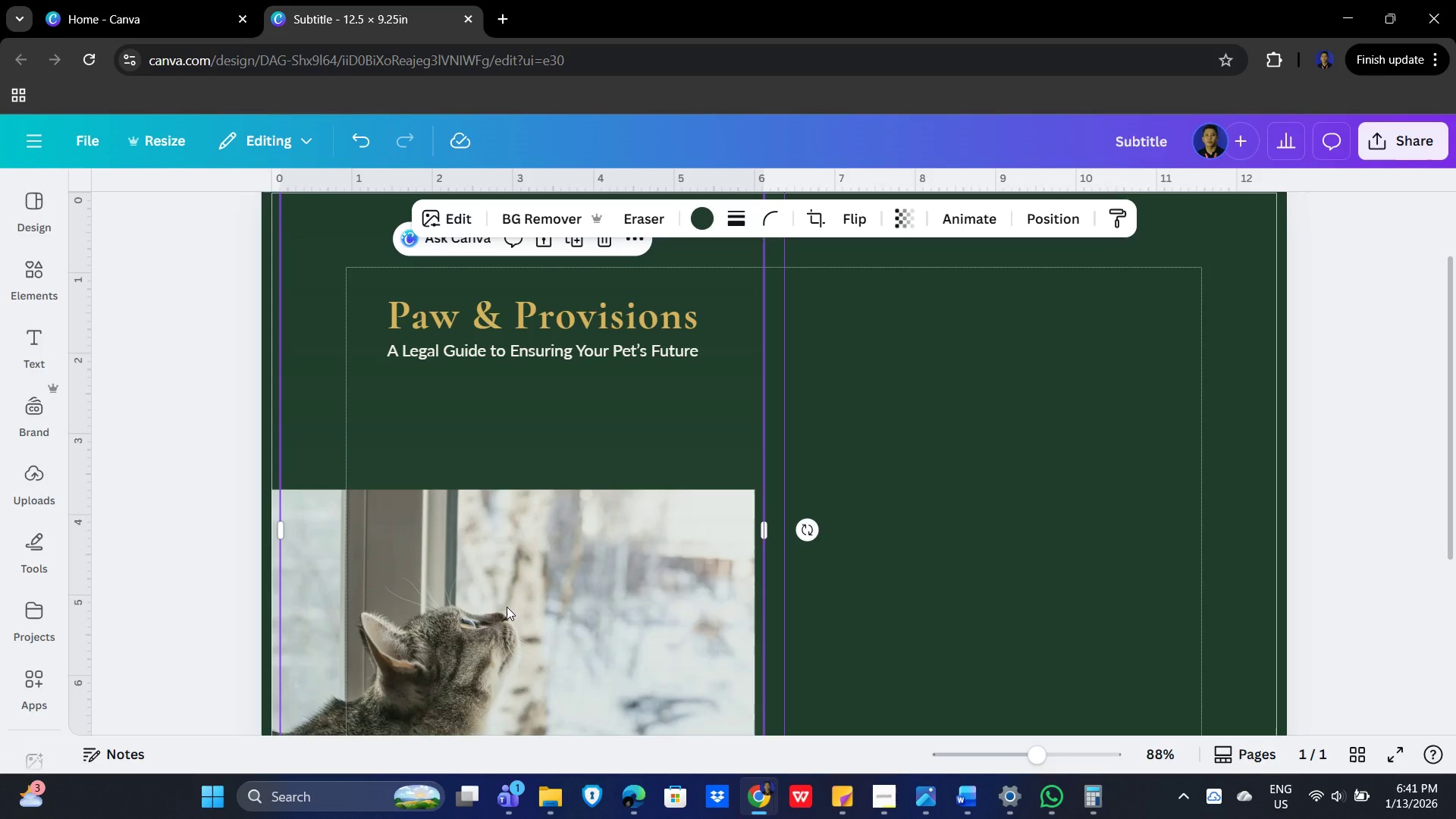 
left_click_drag(start_coordinate=[507, 607], to_coordinate=[511, 574])
 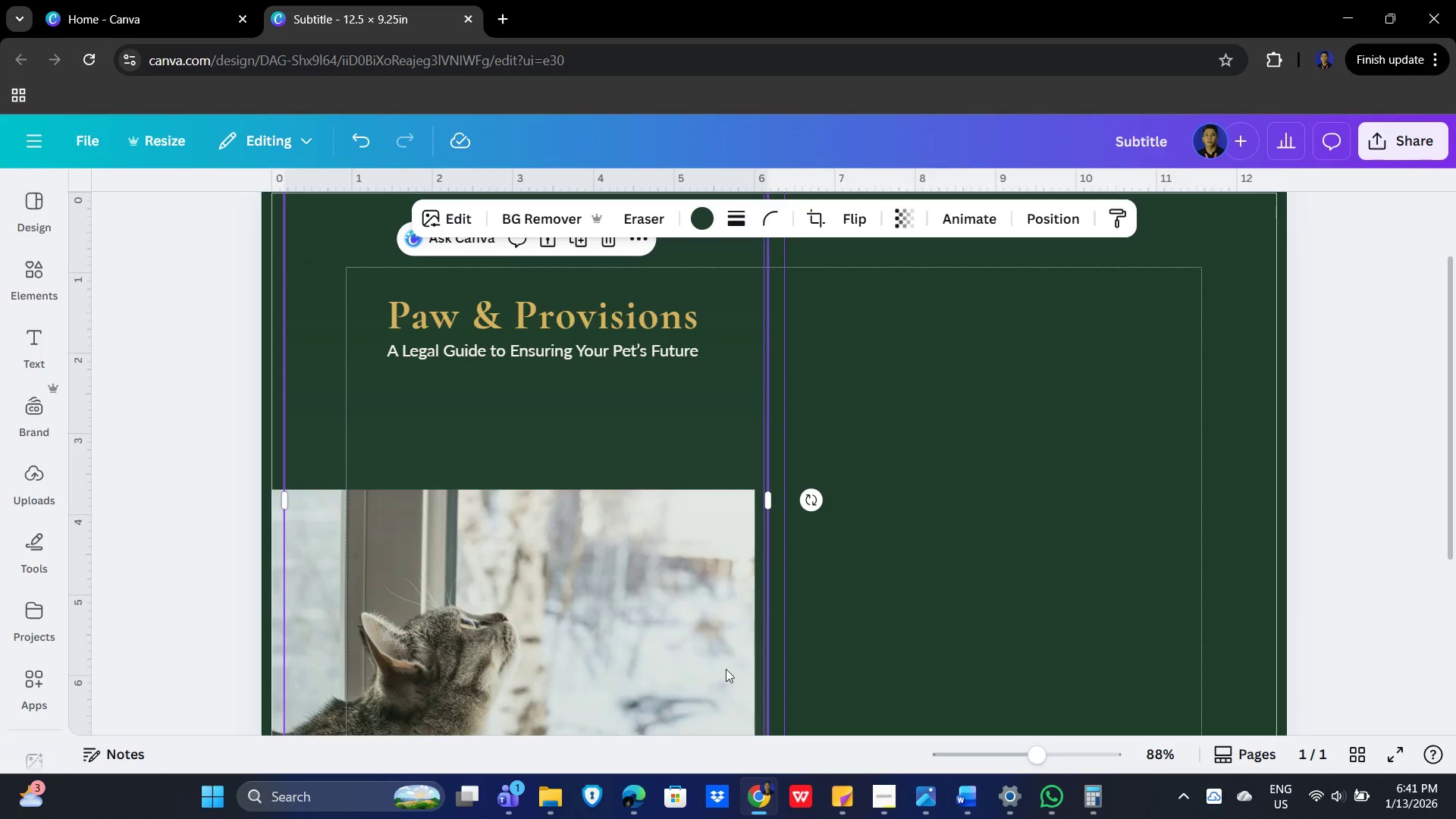 
key(Control+Z)
 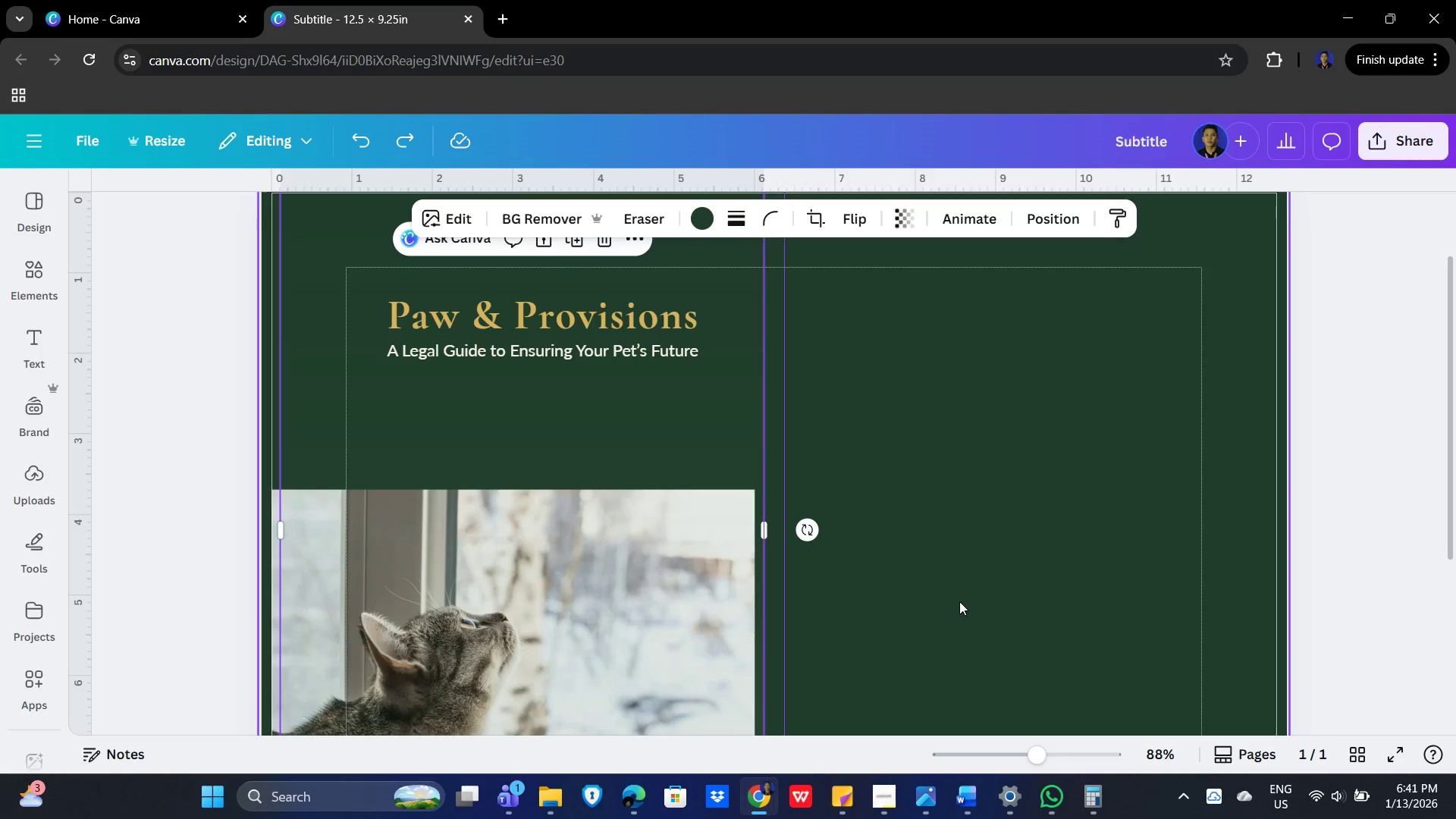 
key(Control+Z)
 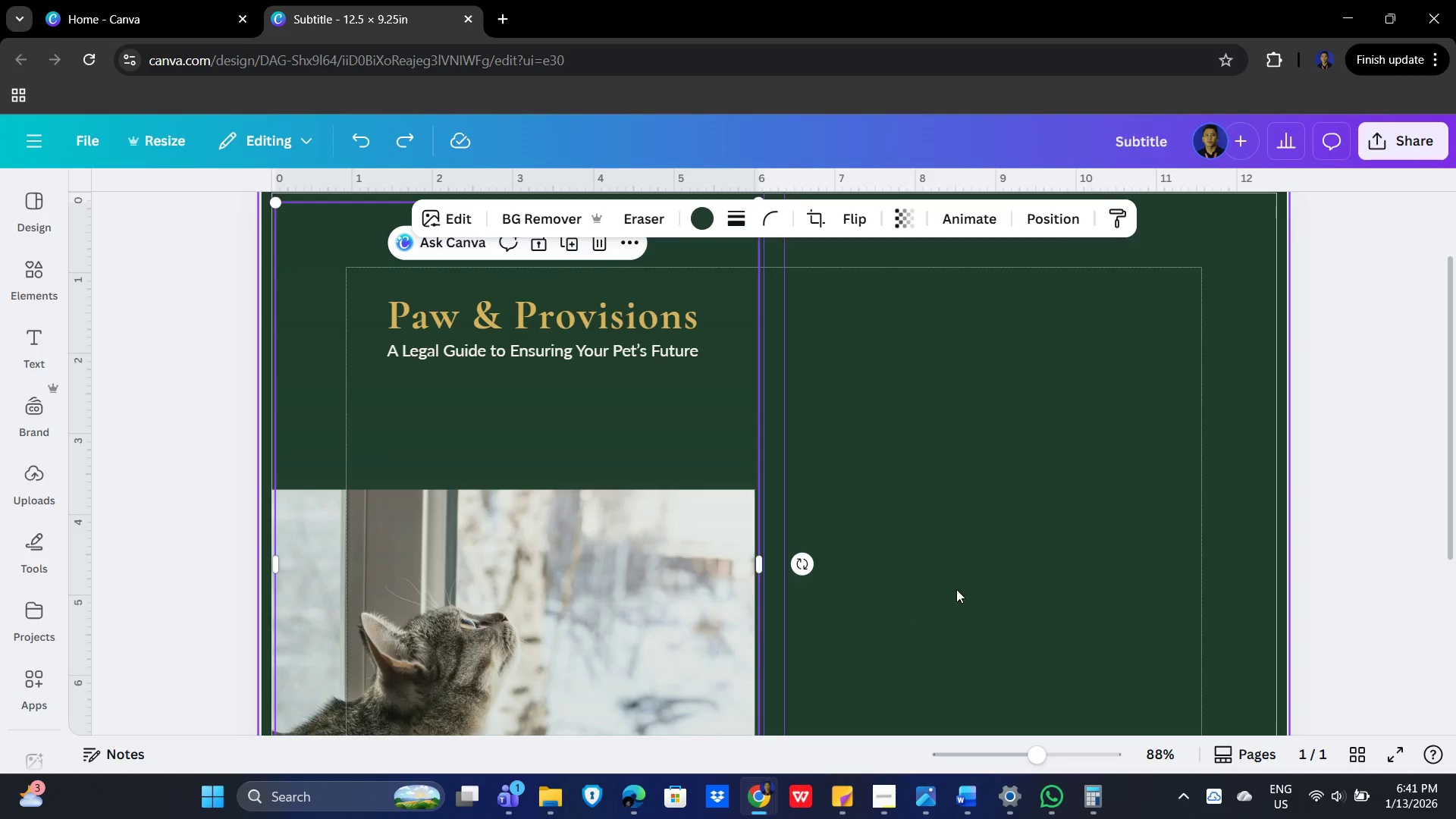 
left_click([956, 589])
 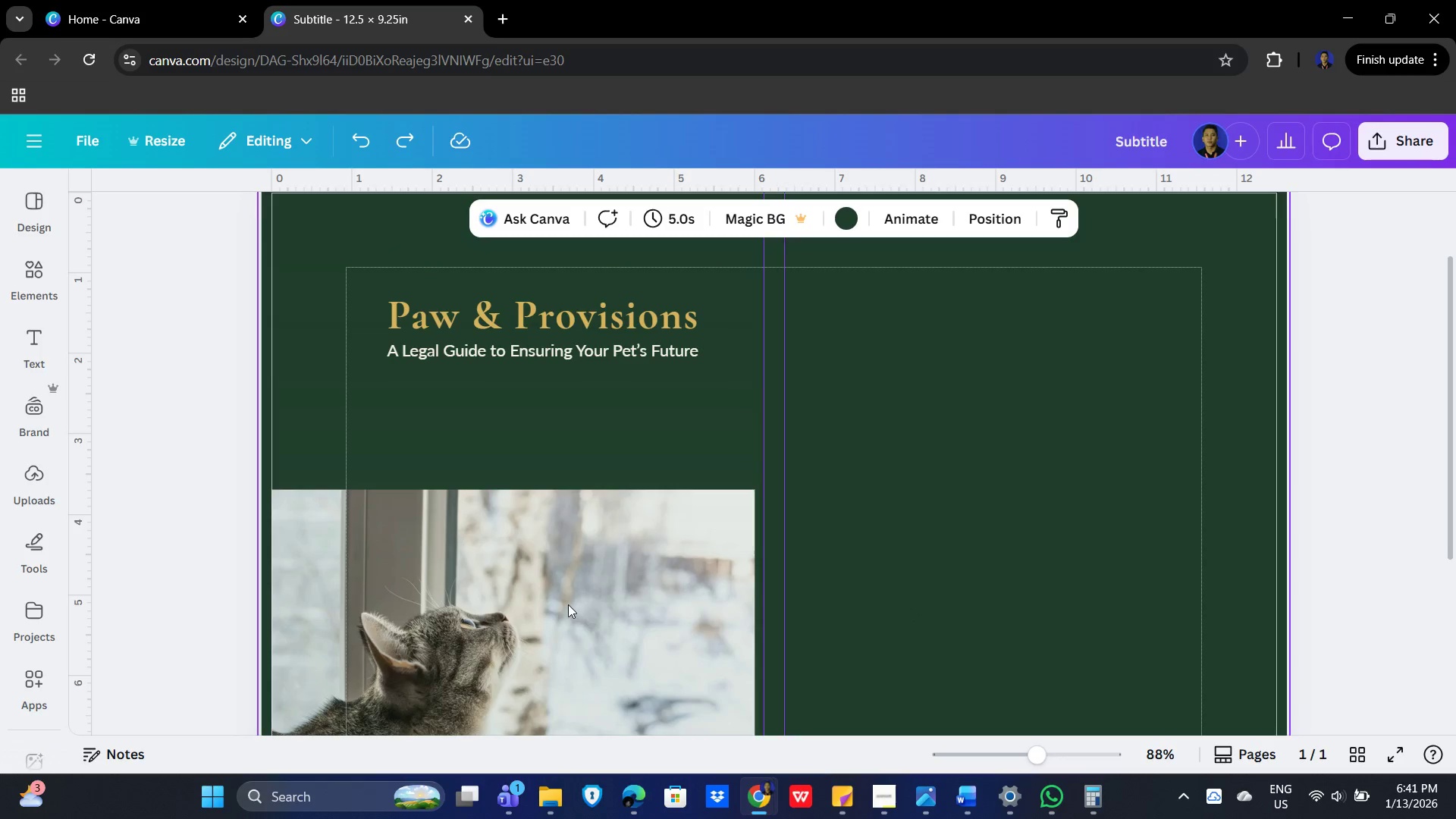 
left_click([563, 604])
 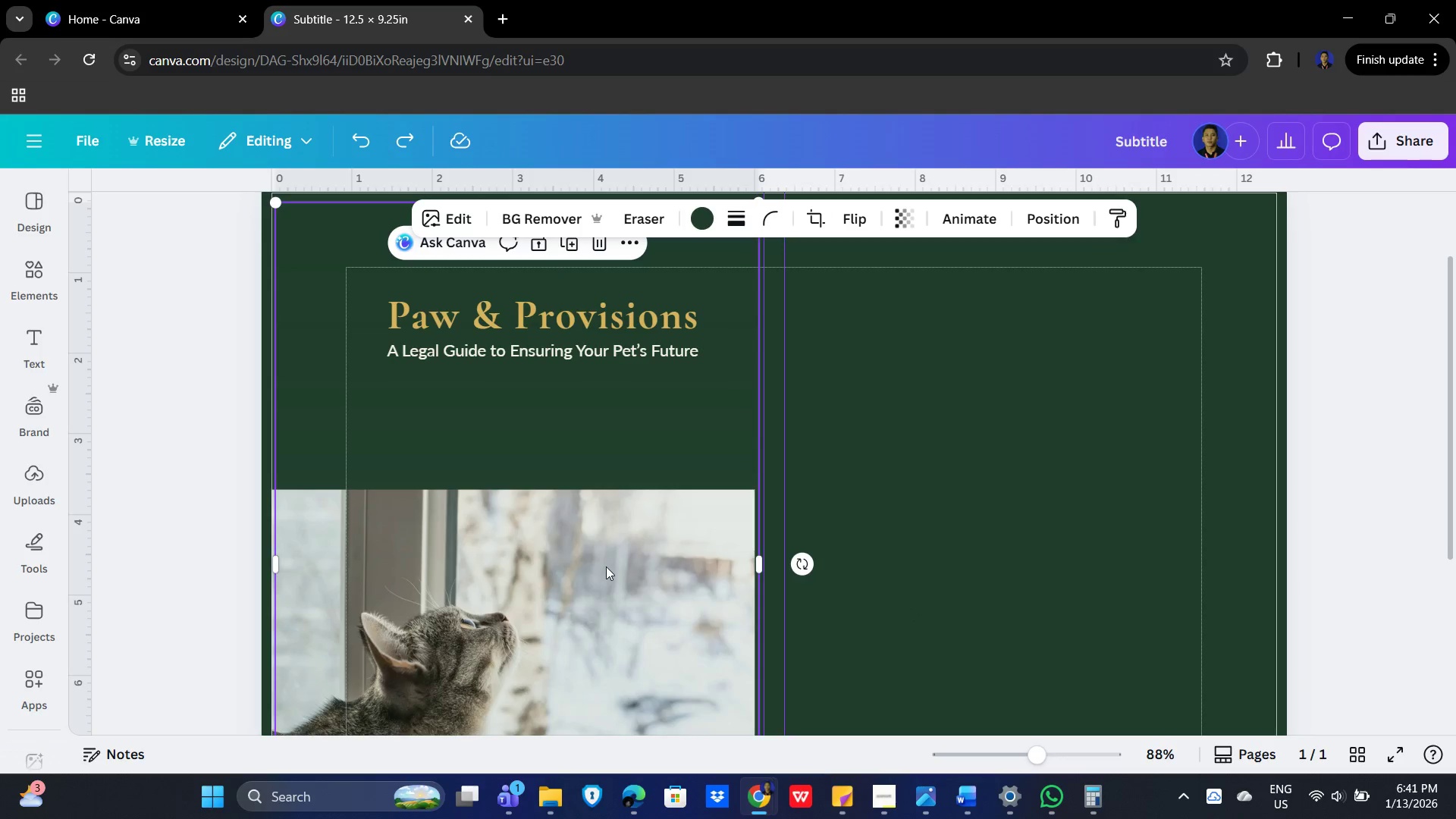 
key(Control+X)
 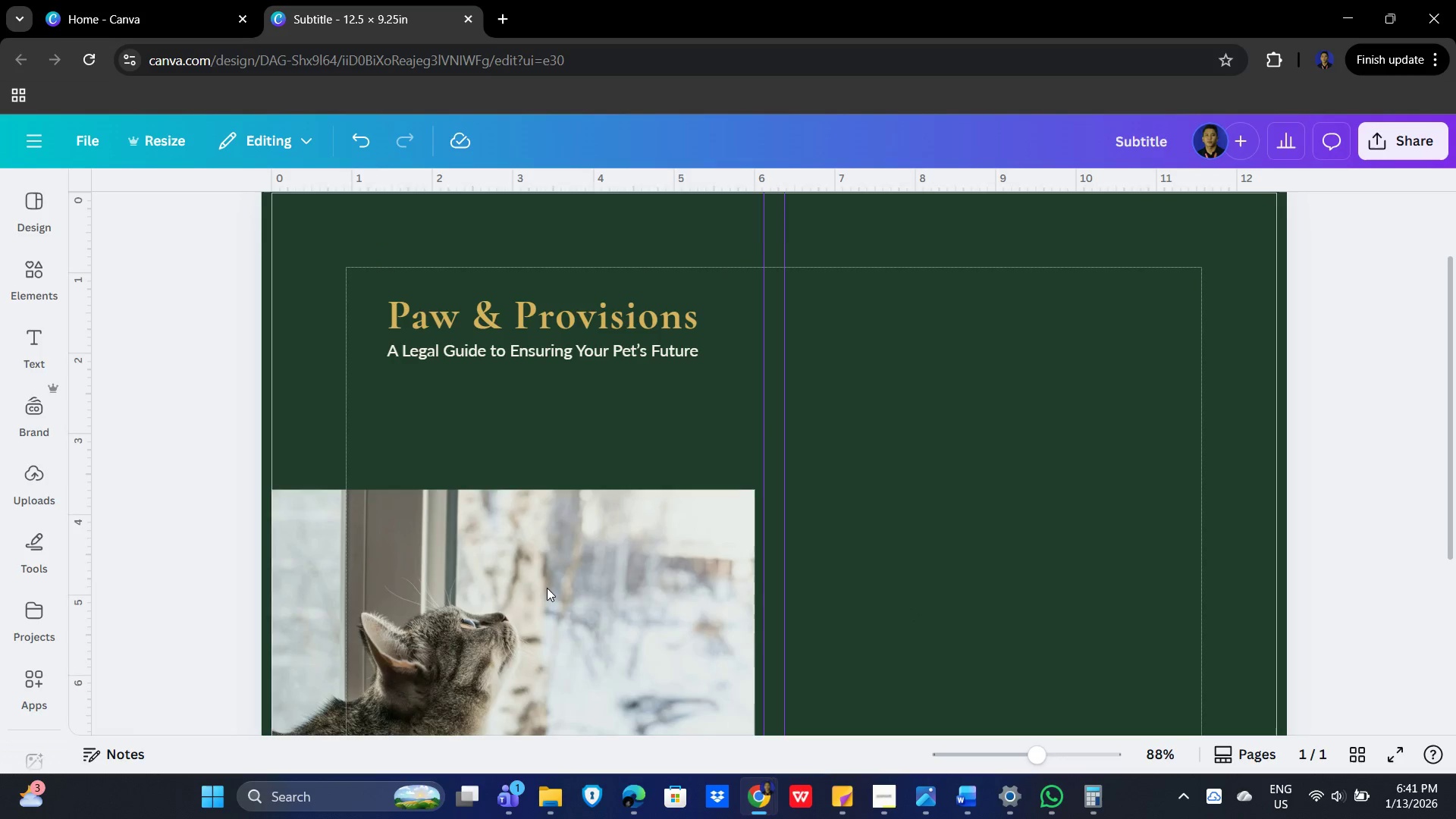 
left_click_drag(start_coordinate=[547, 588], to_coordinate=[554, 519])
 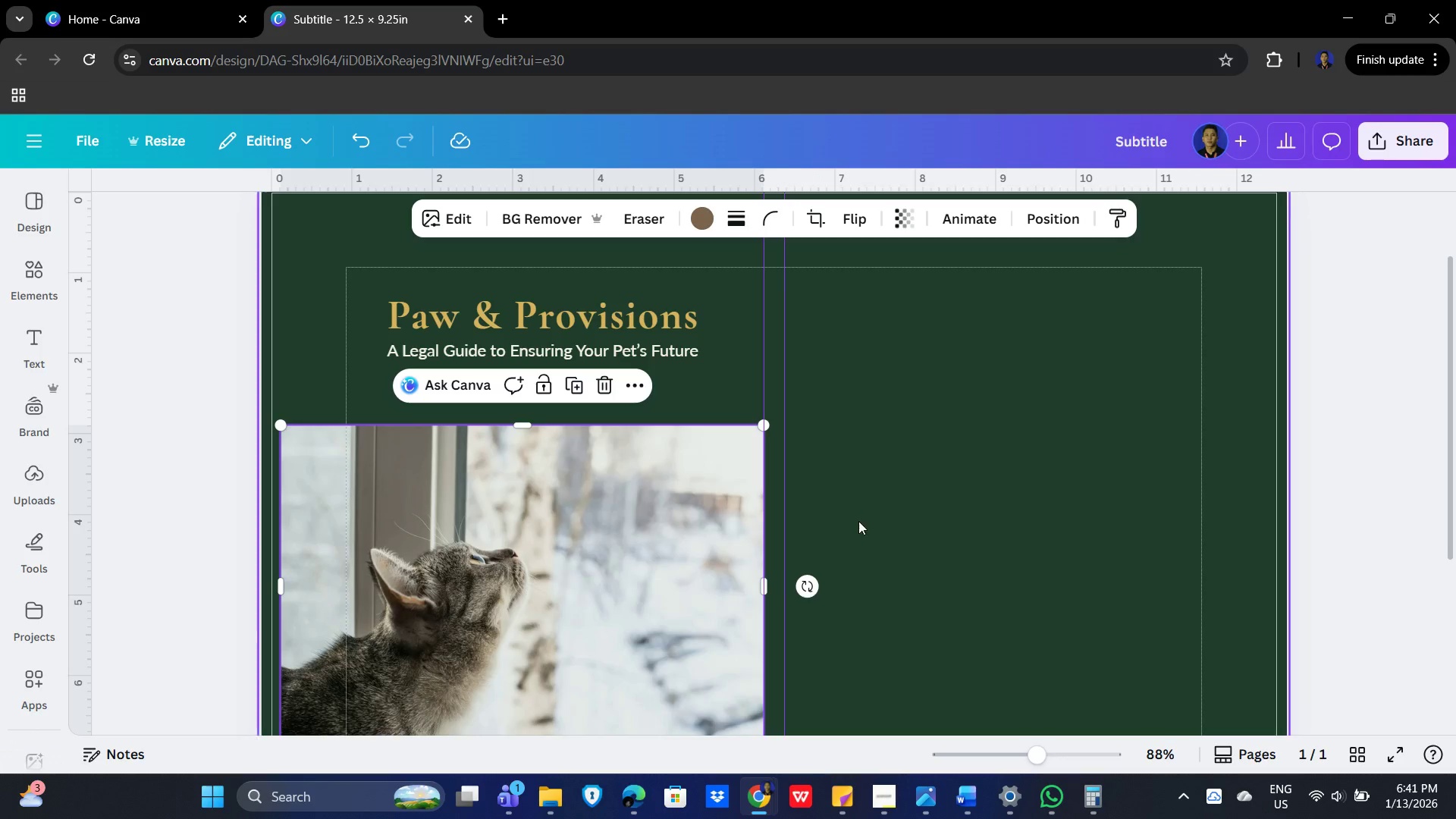 
left_click([955, 517])
 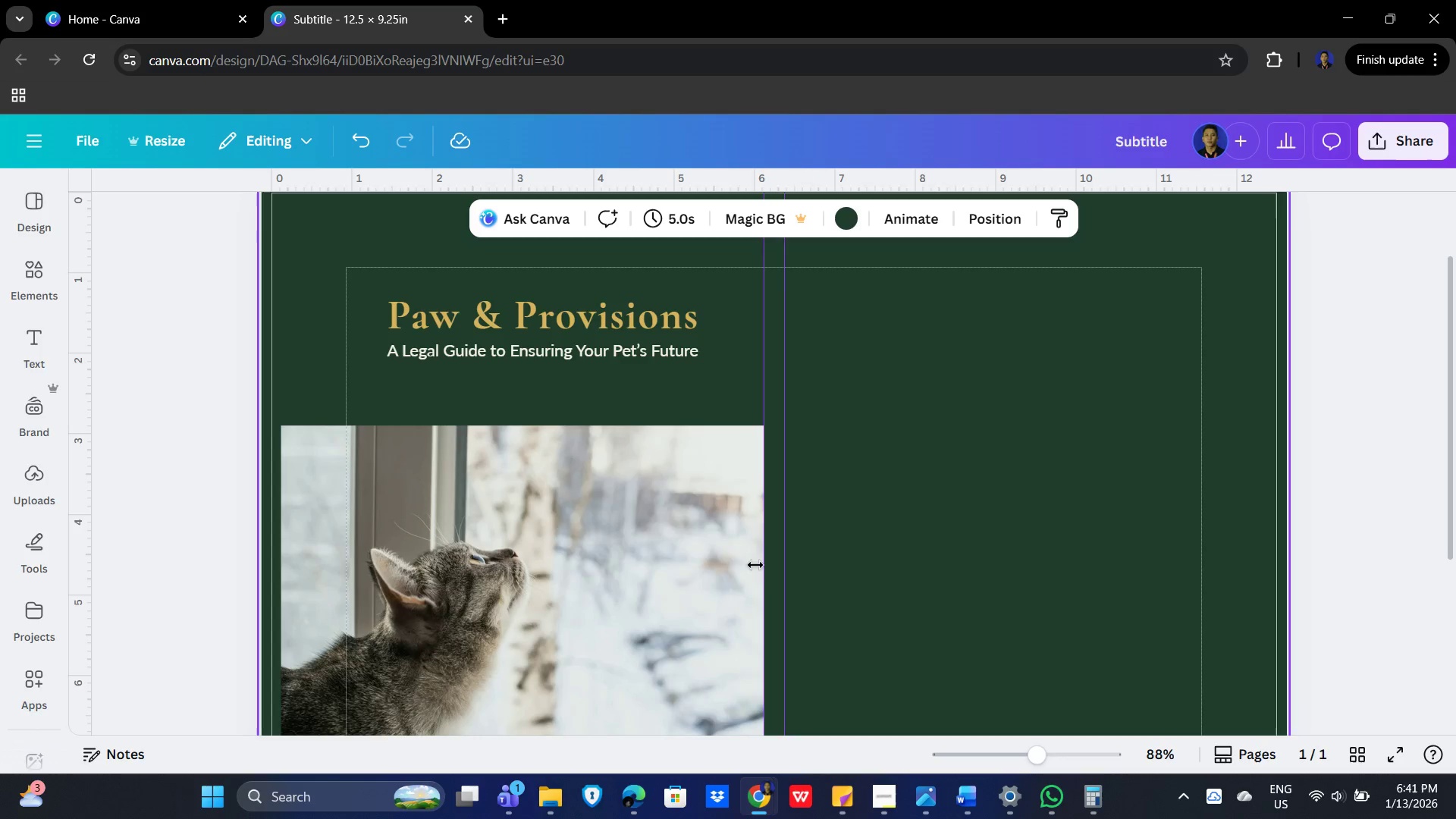 
key(Control+V)
 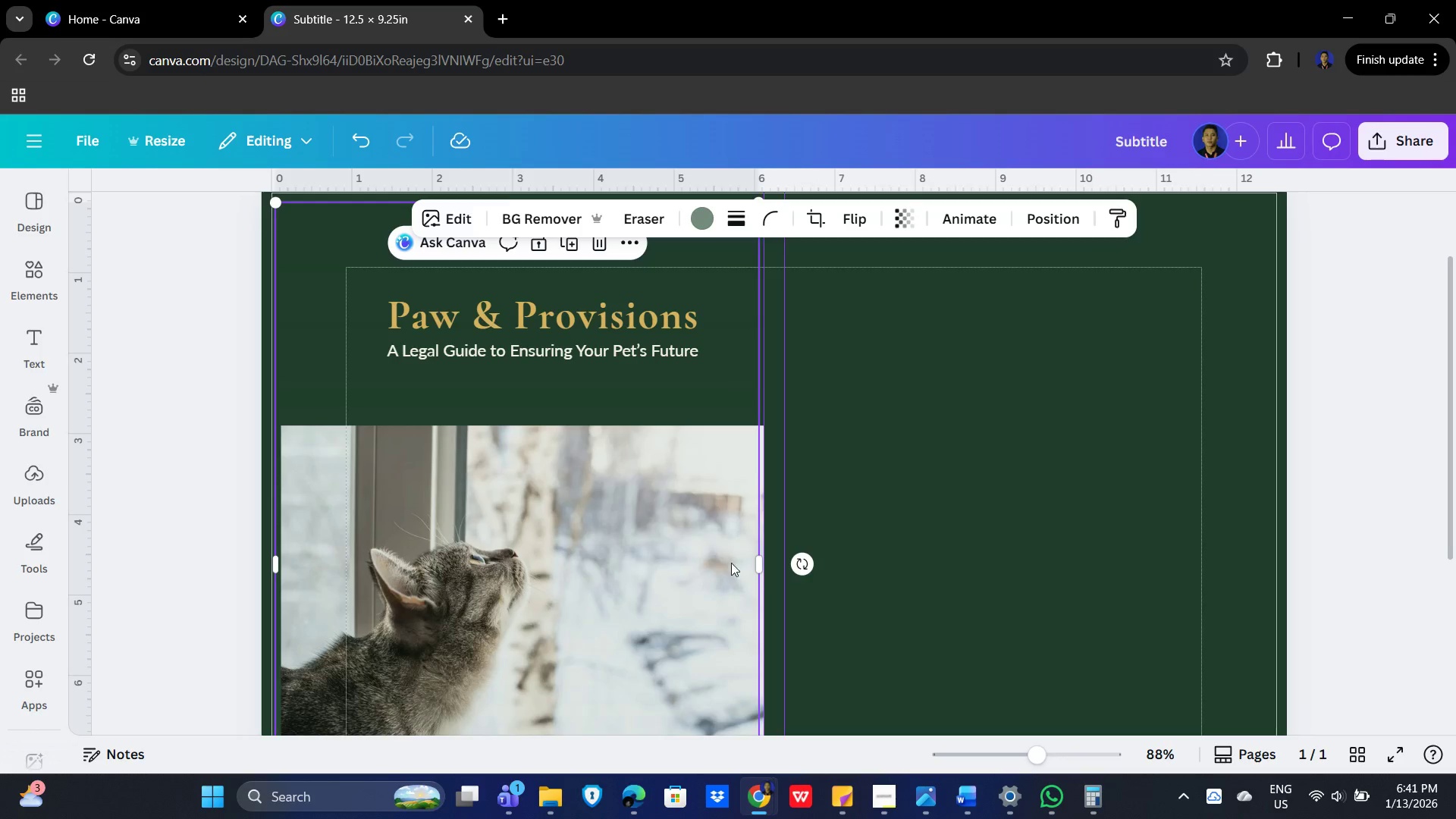 
scroll: coordinate [730, 564], scroll_direction: down, amount: 5.0
 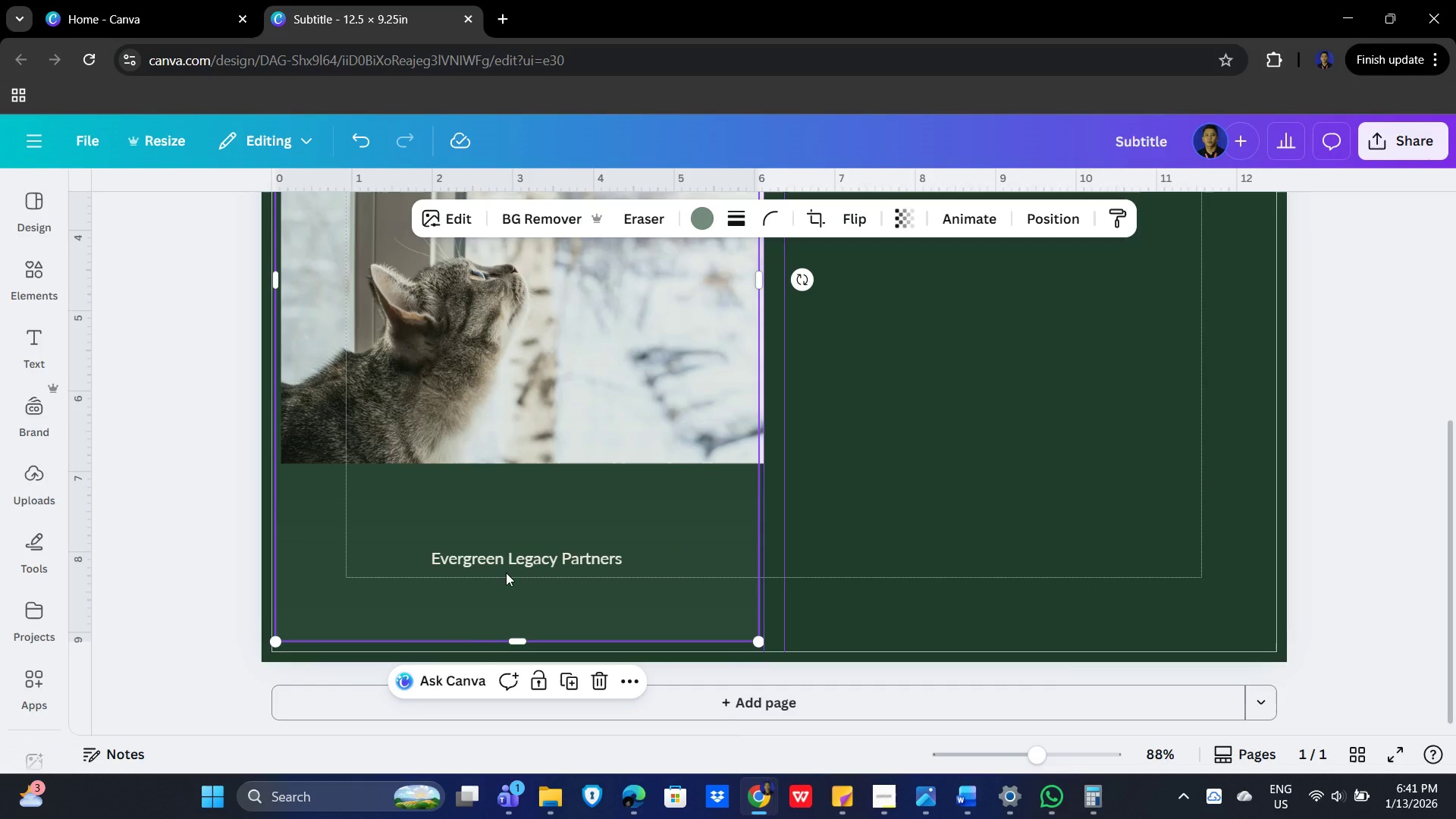 
left_click([505, 562])
 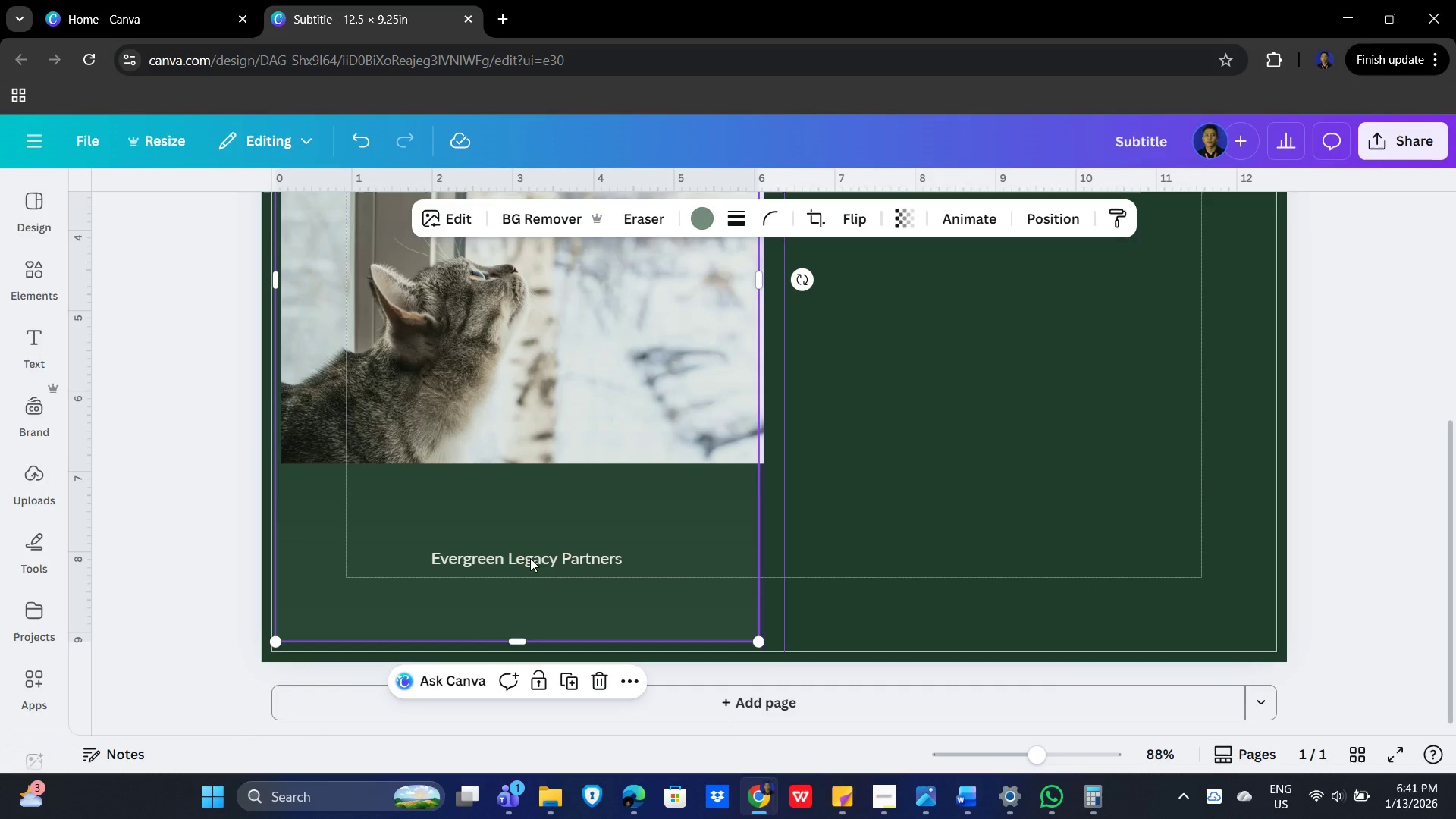 
left_click([530, 557])
 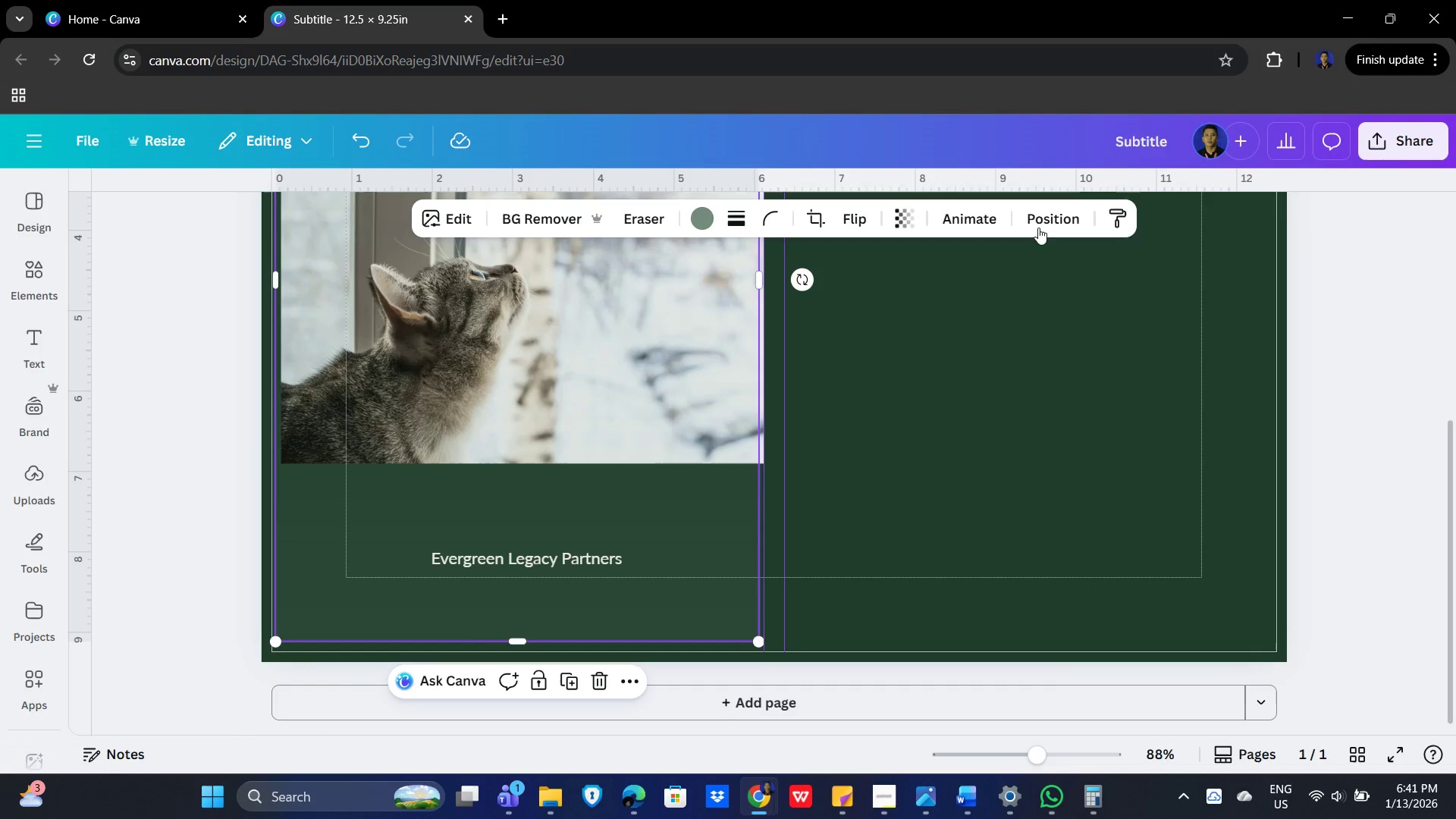 
left_click([1047, 212])
 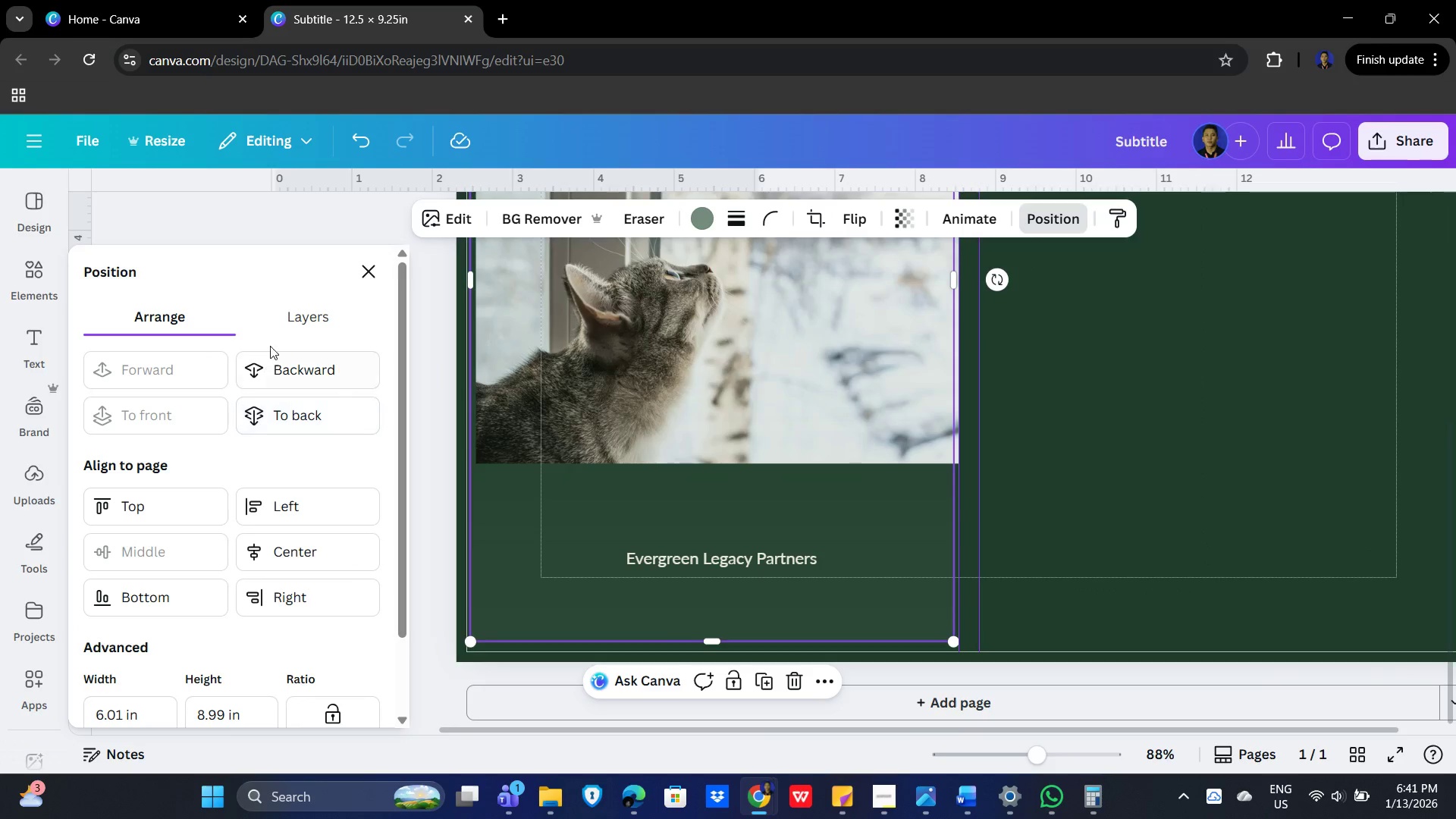 
left_click([304, 311])
 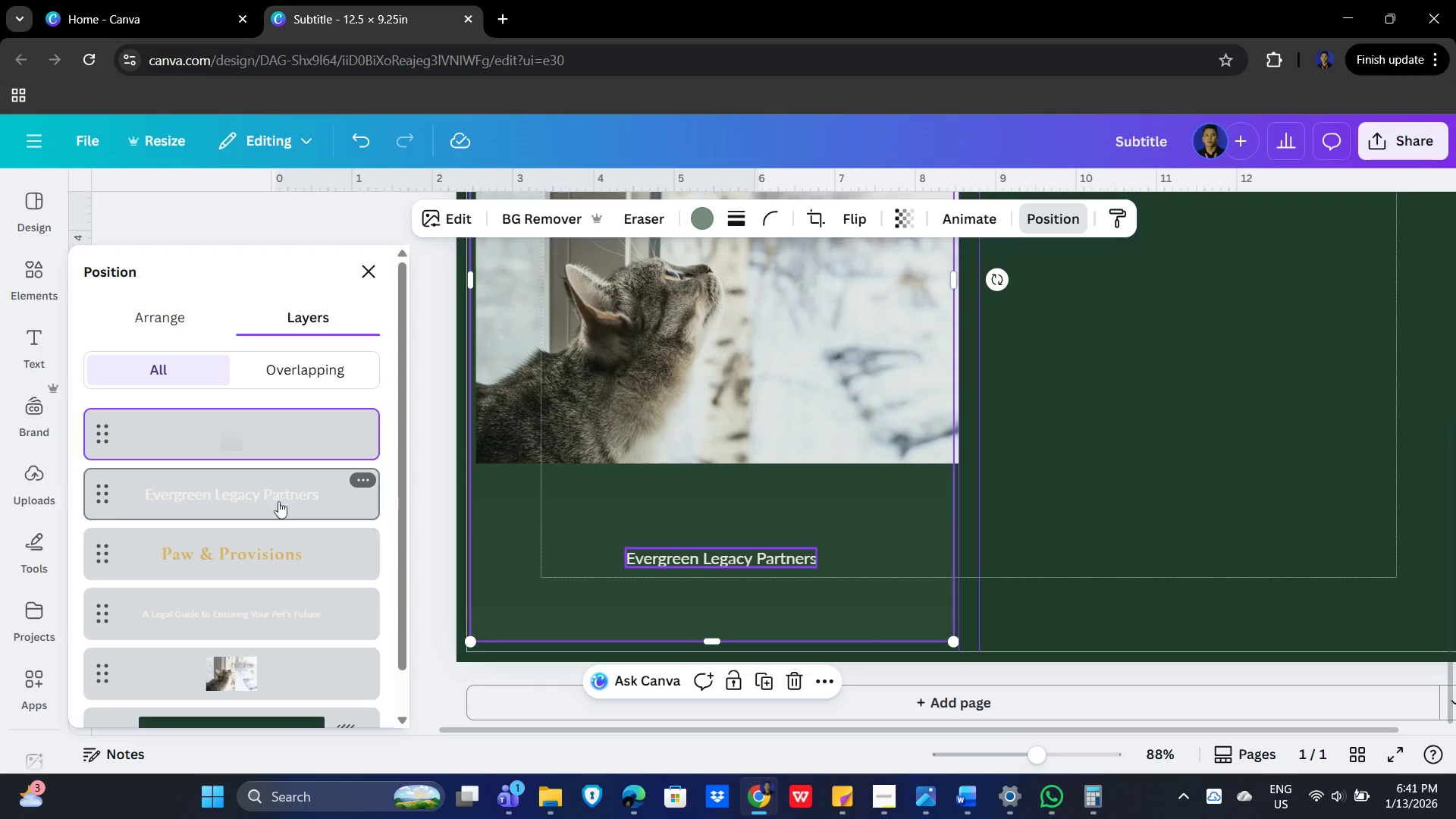 
left_click([267, 503])
 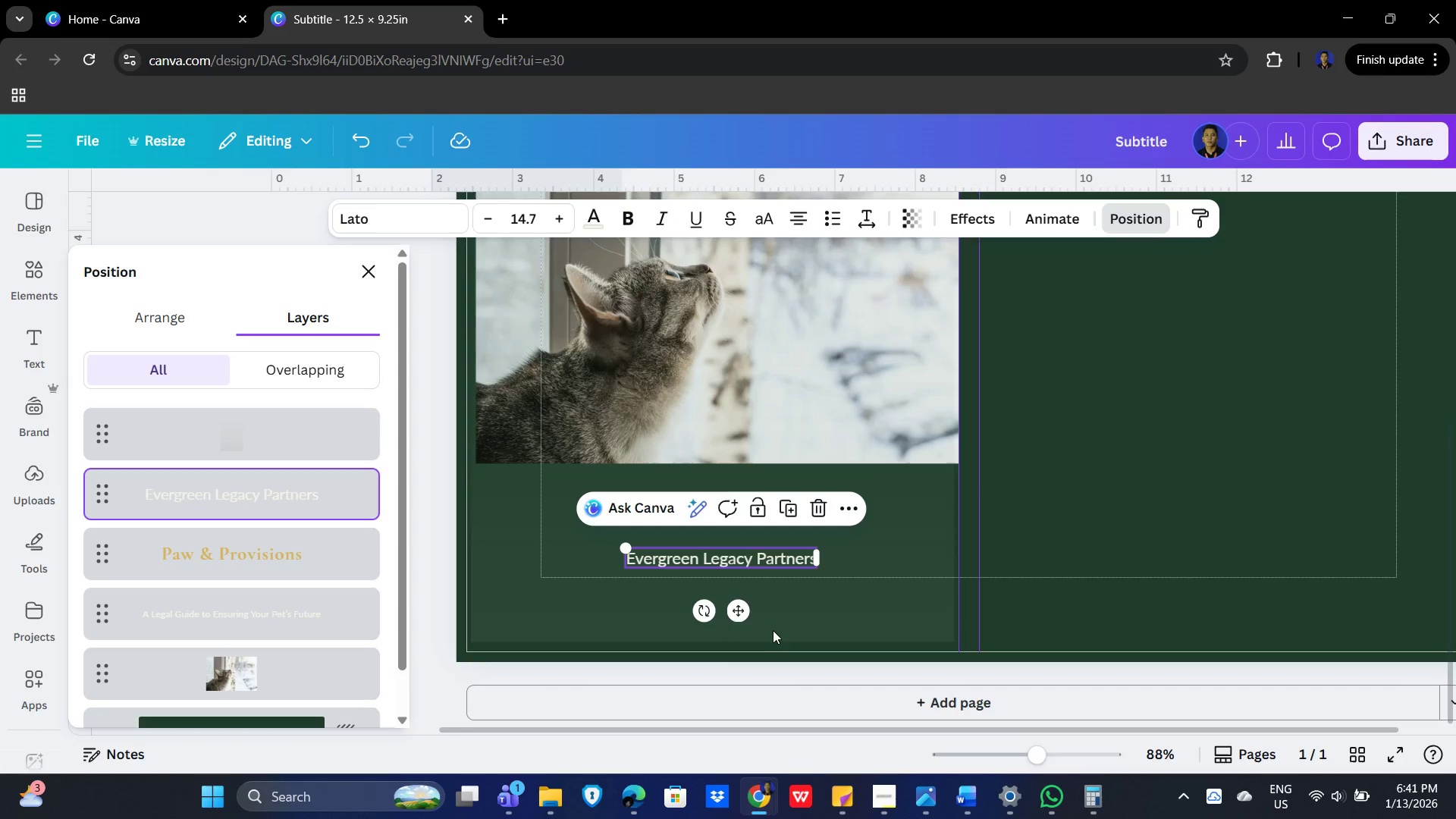 
left_click_drag(start_coordinate=[736, 610], to_coordinate=[727, 610])
 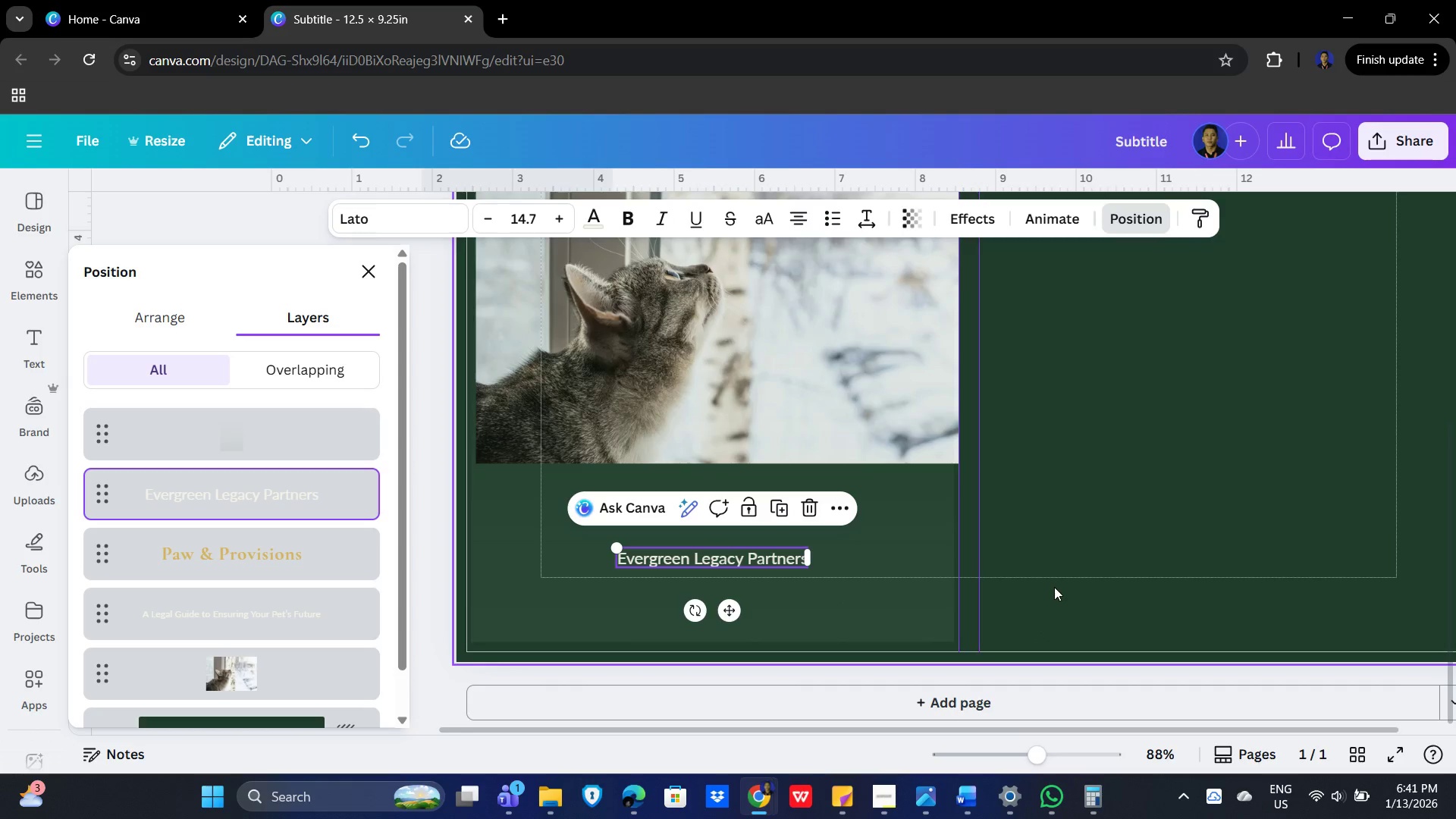 
scroll: coordinate [1056, 581], scroll_direction: up, amount: 5.0
 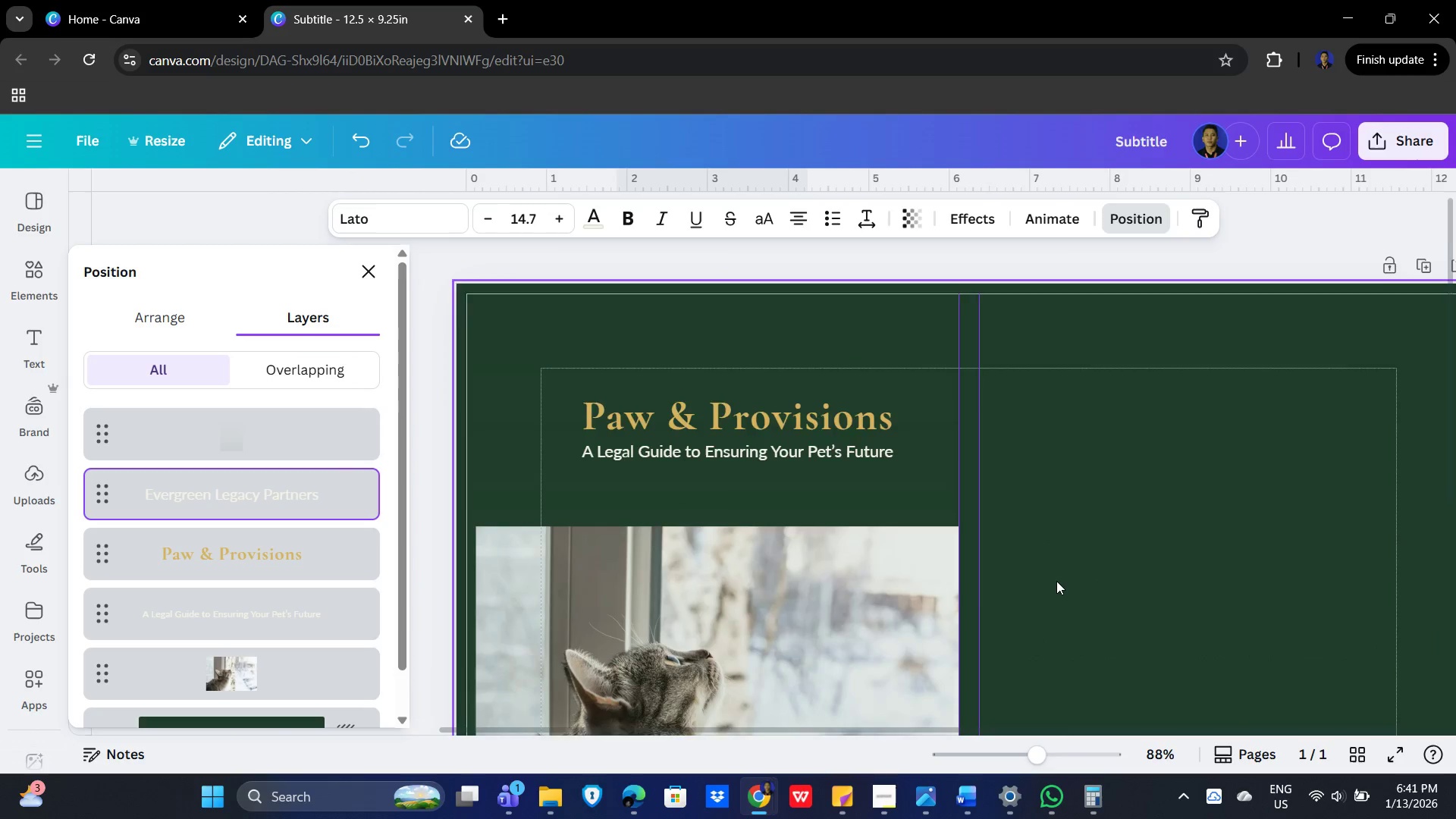 
scroll: coordinate [1056, 581], scroll_direction: down, amount: 2.0
 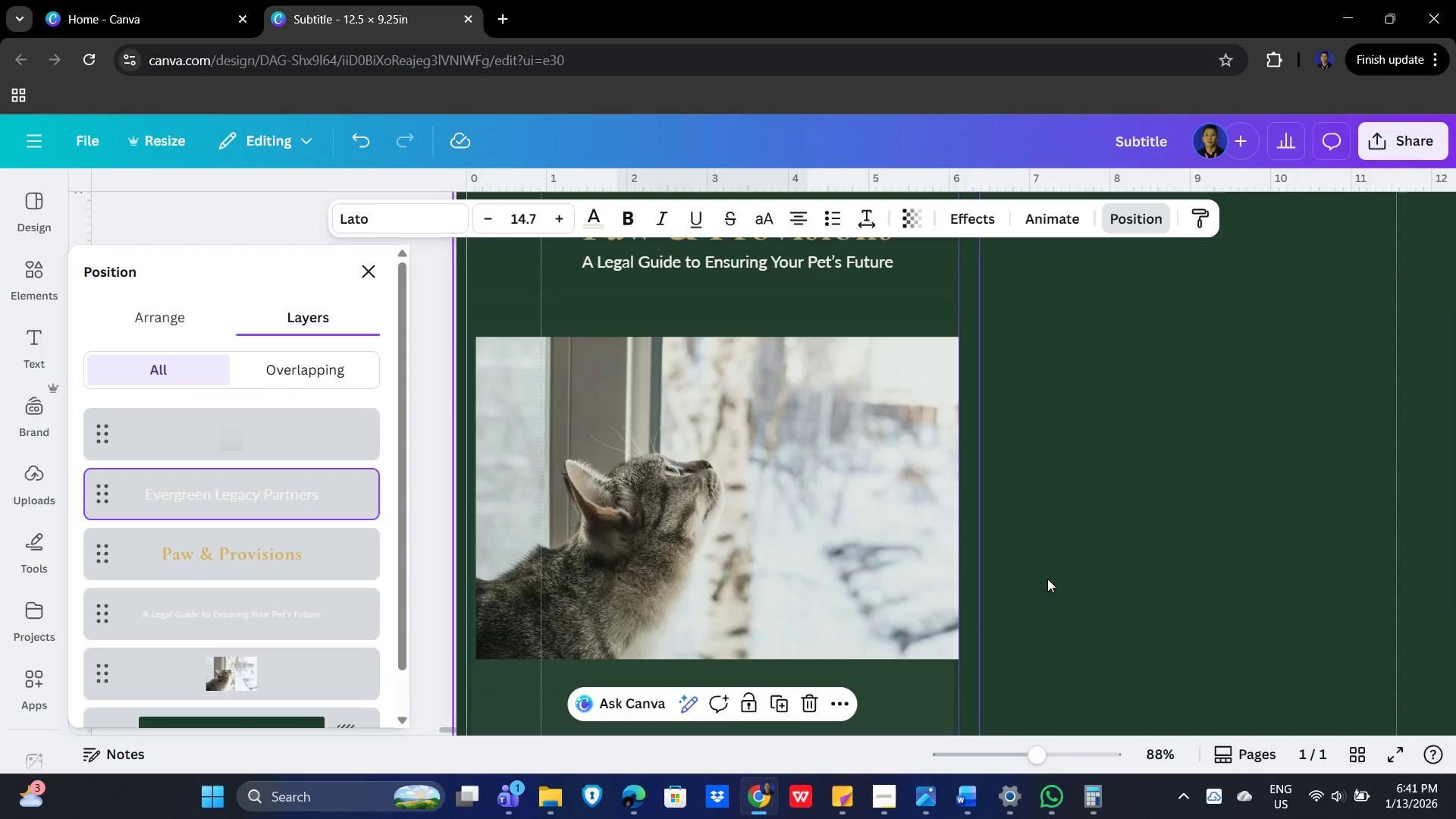 
scroll: coordinate [1047, 579], scroll_direction: up, amount: 2.0
 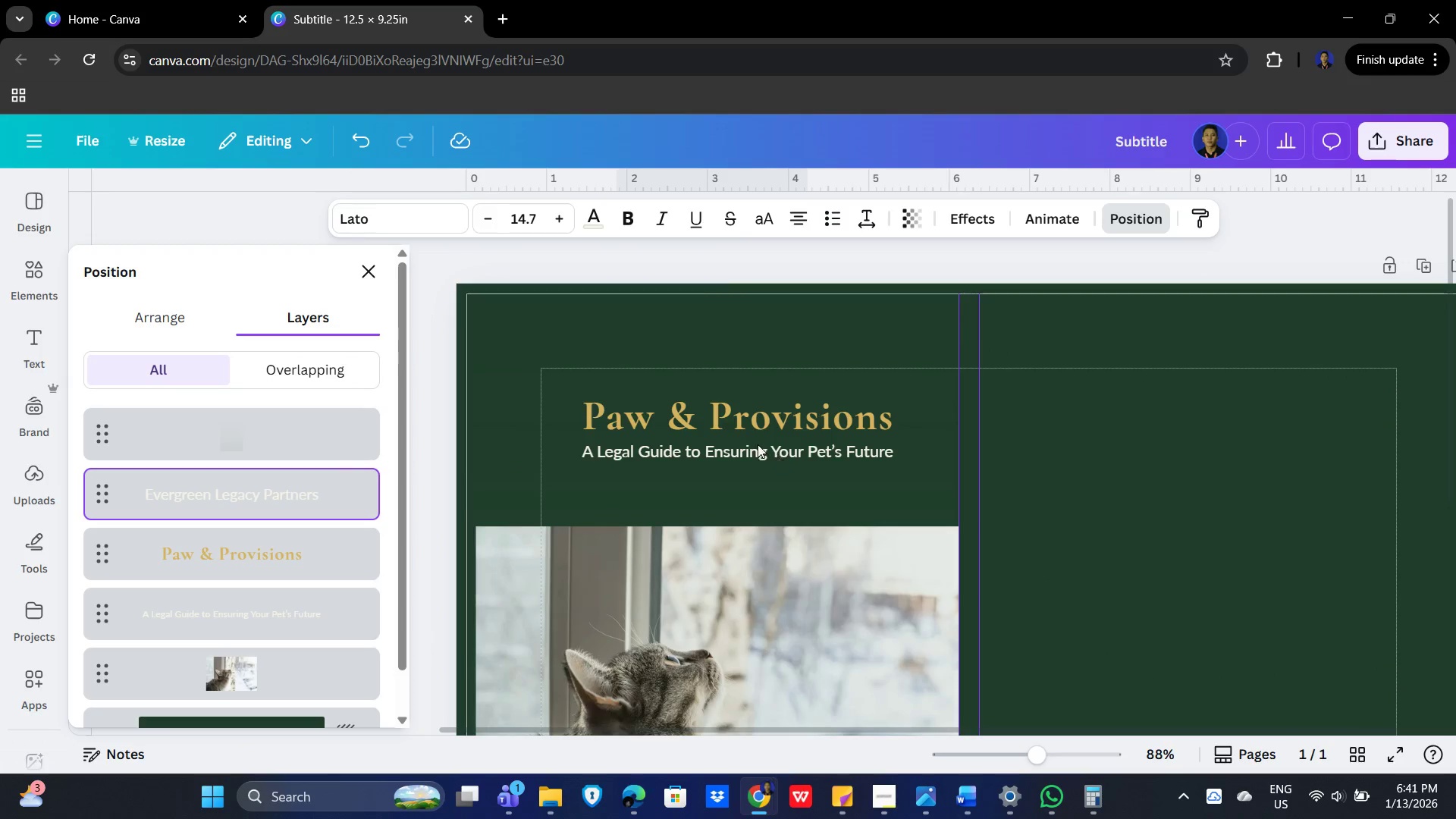 
left_click([739, 416])
 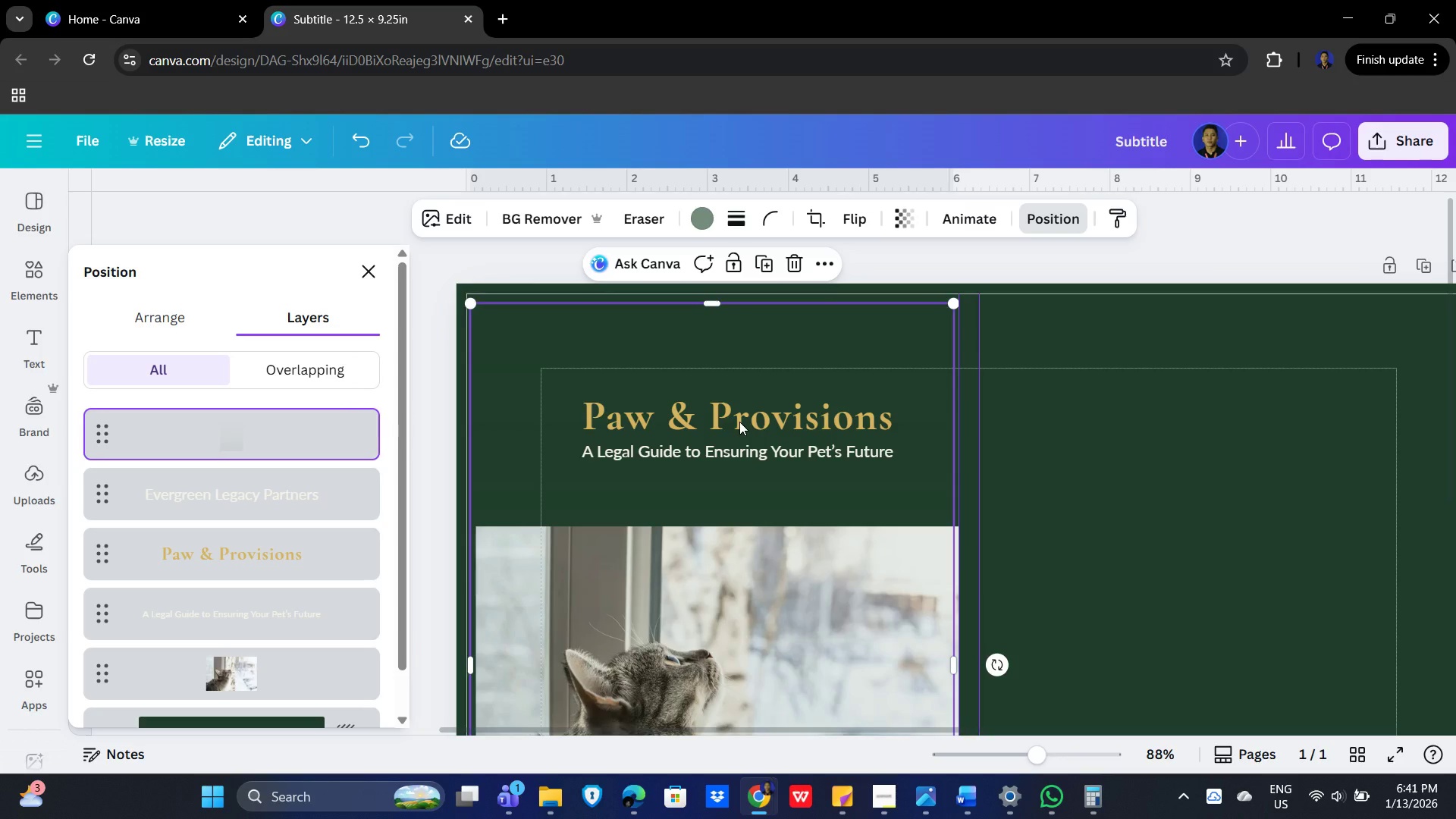 
key(Control+X)
 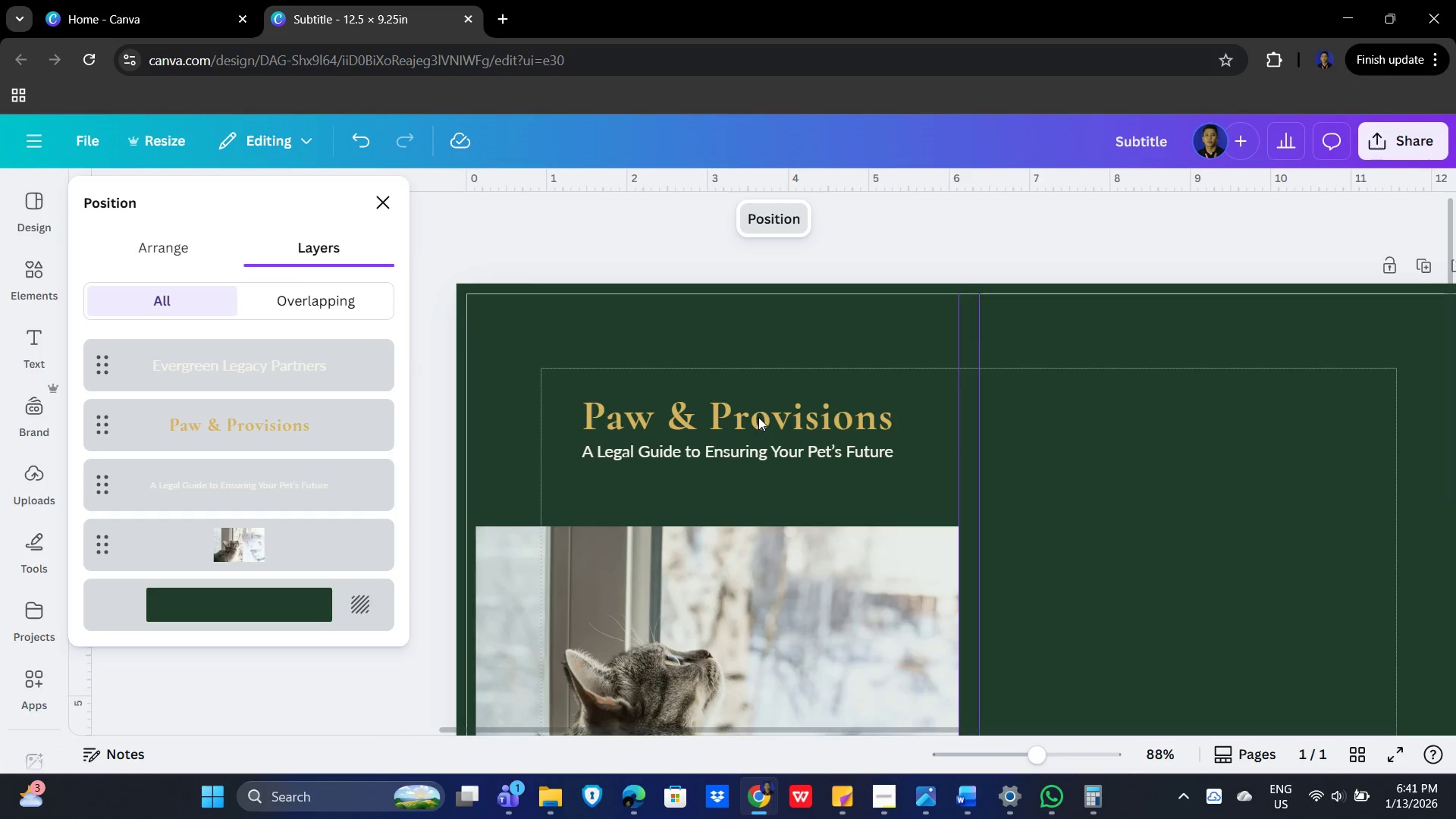 
left_click([758, 416])
 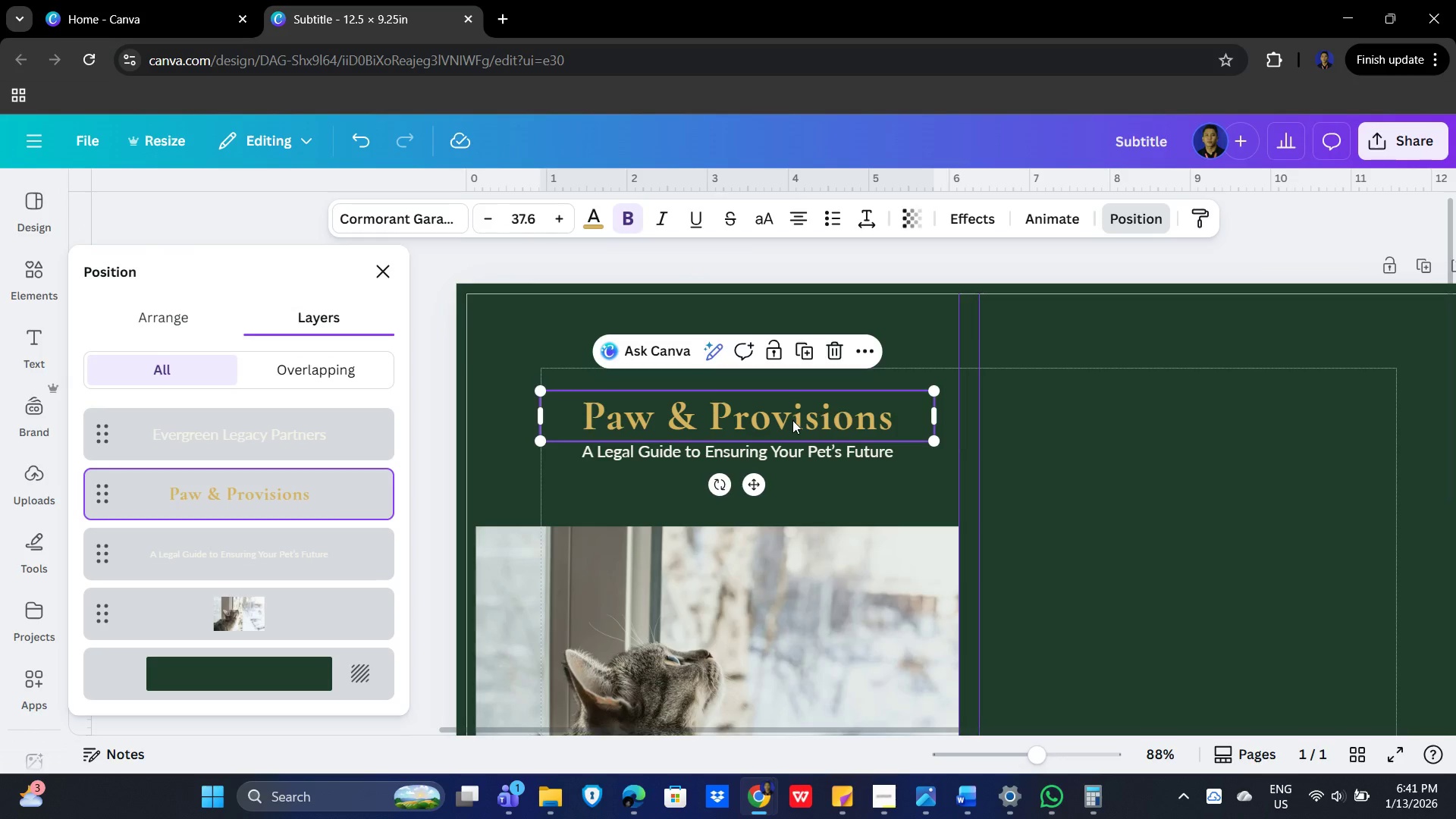 
left_click_drag(start_coordinate=[792, 420], to_coordinate=[767, 421])
 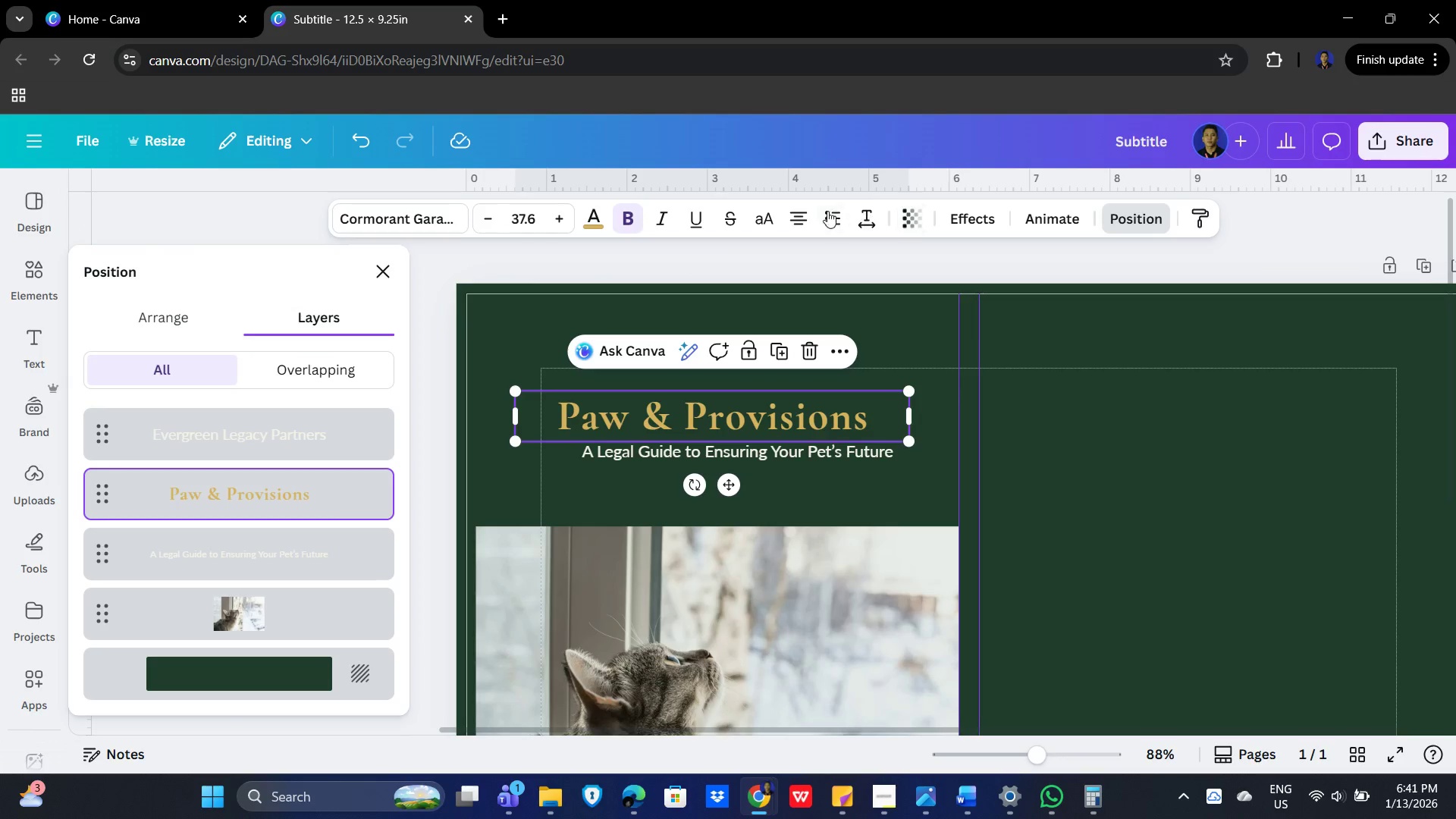 
left_click([789, 217])
 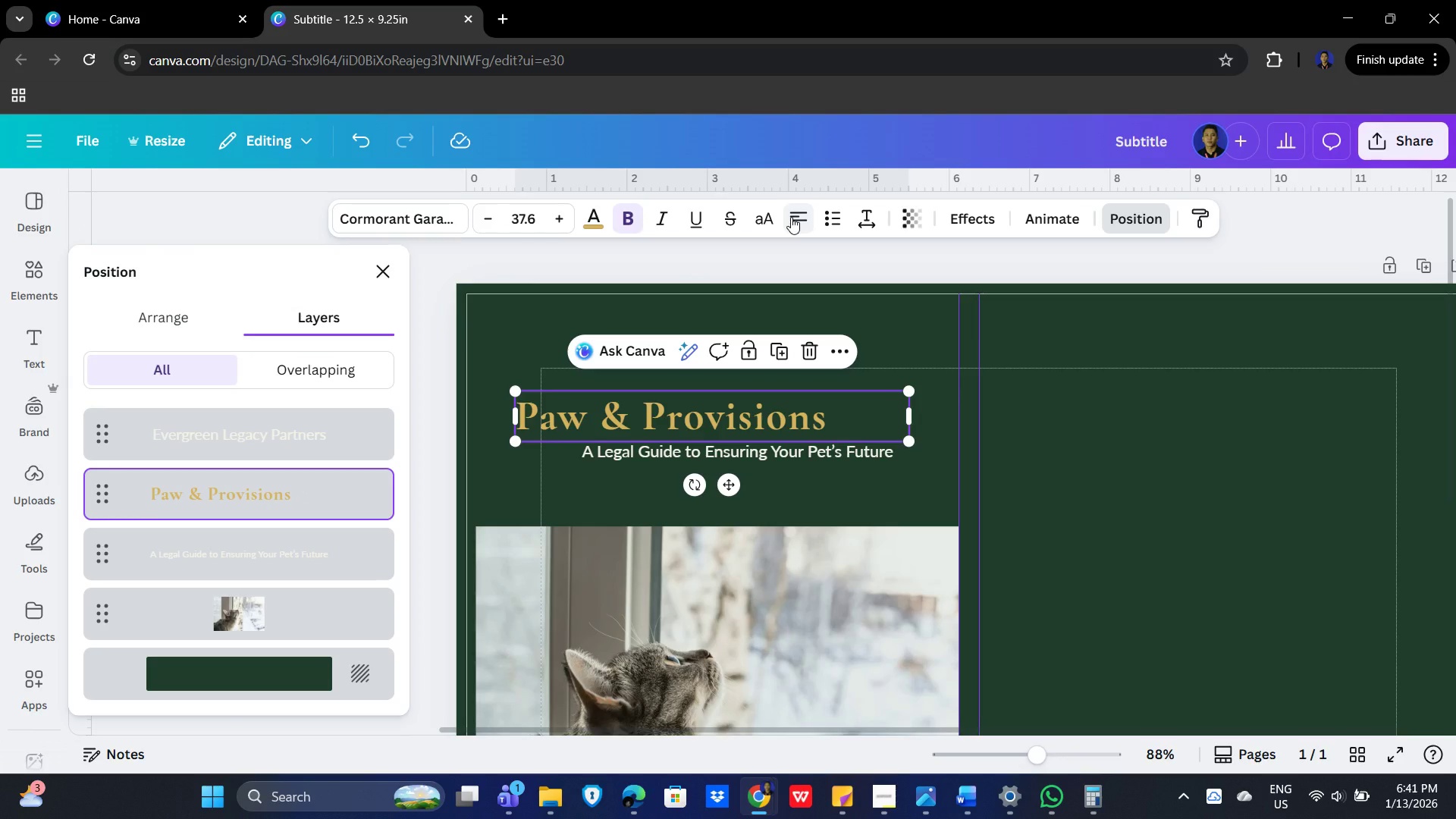 
left_click([791, 217])
 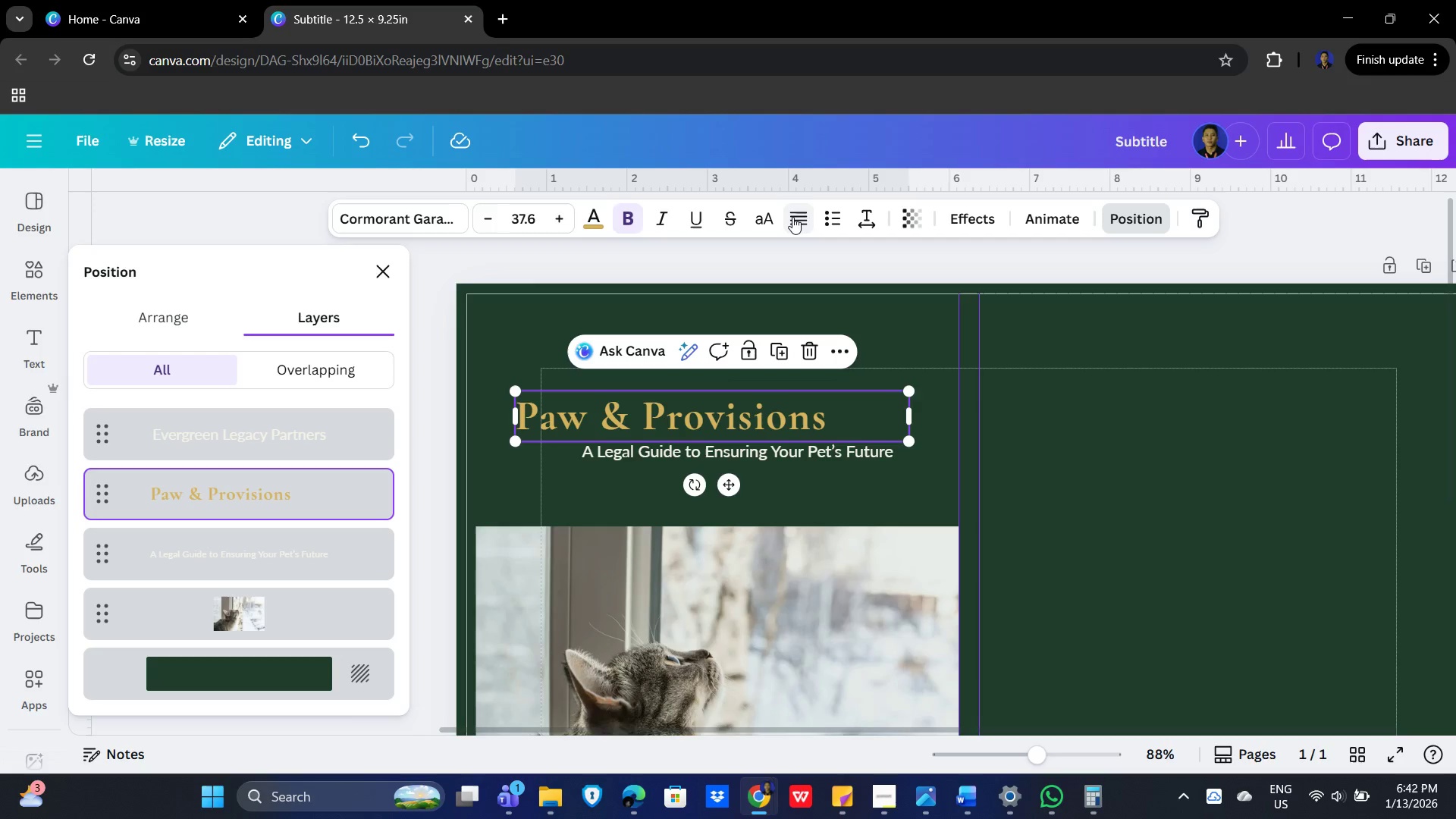 
left_click([793, 216])
 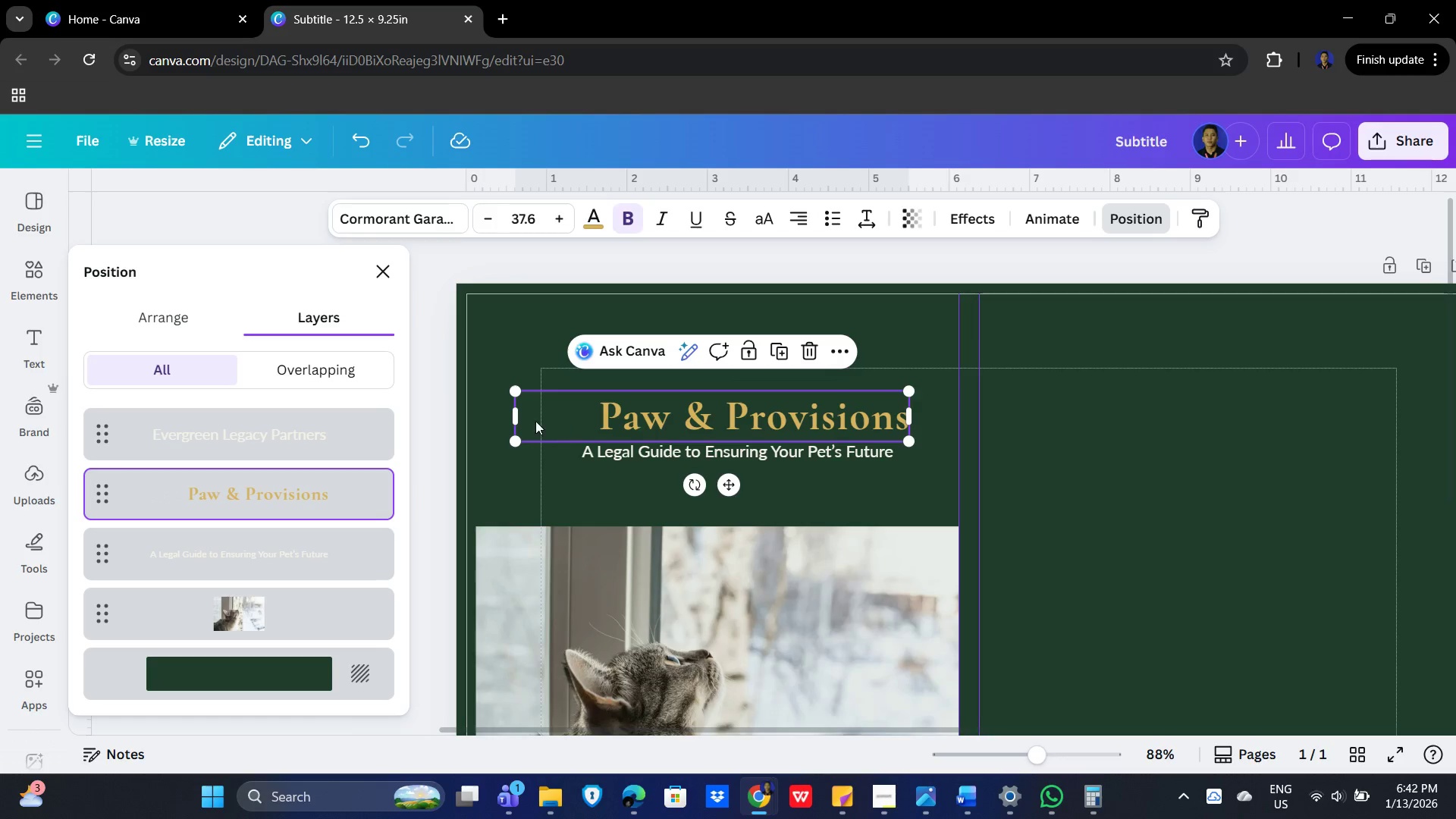 
wait(7.56)
 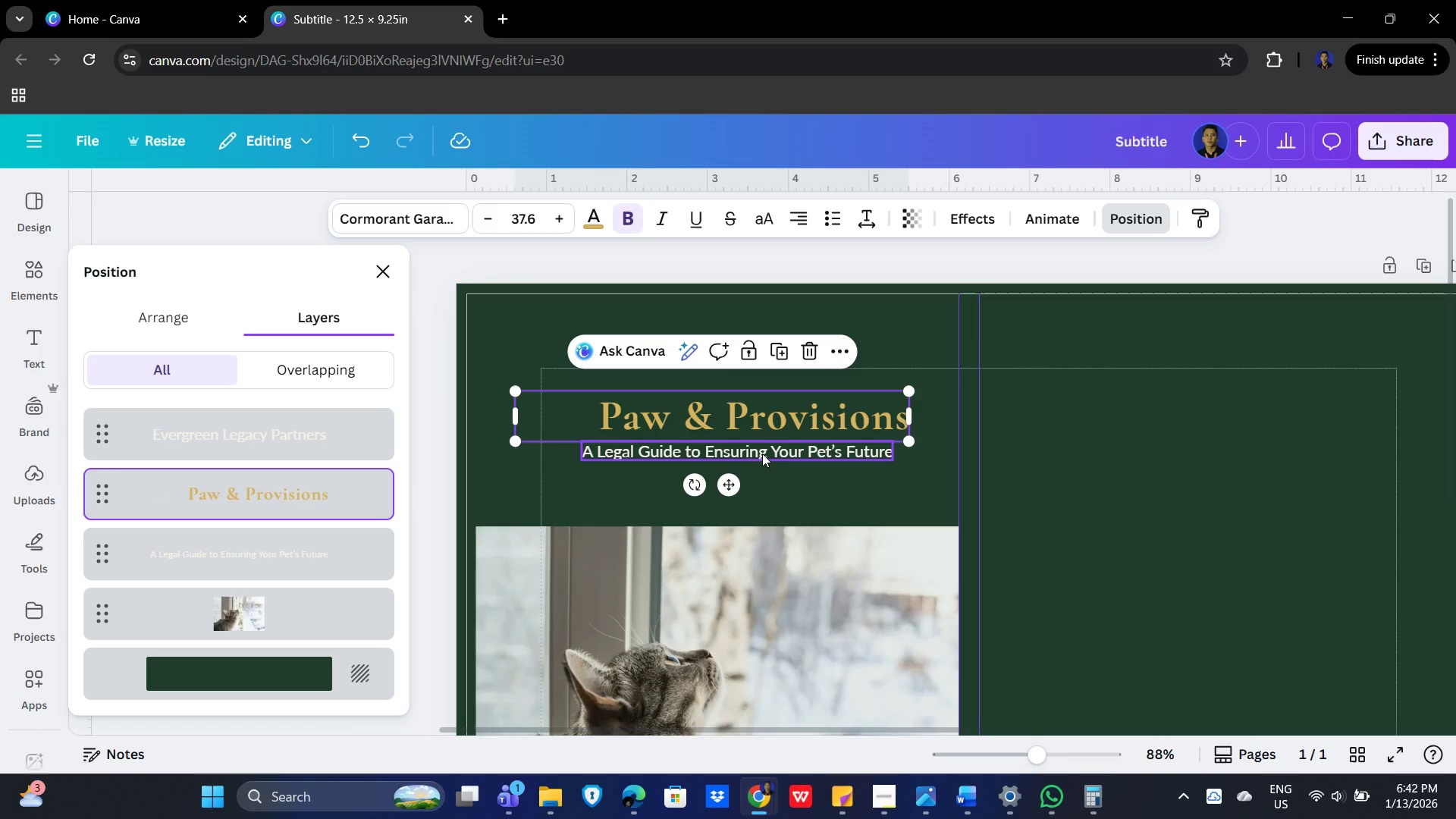 
left_click_drag(start_coordinate=[511, 415], to_coordinate=[461, 413])
 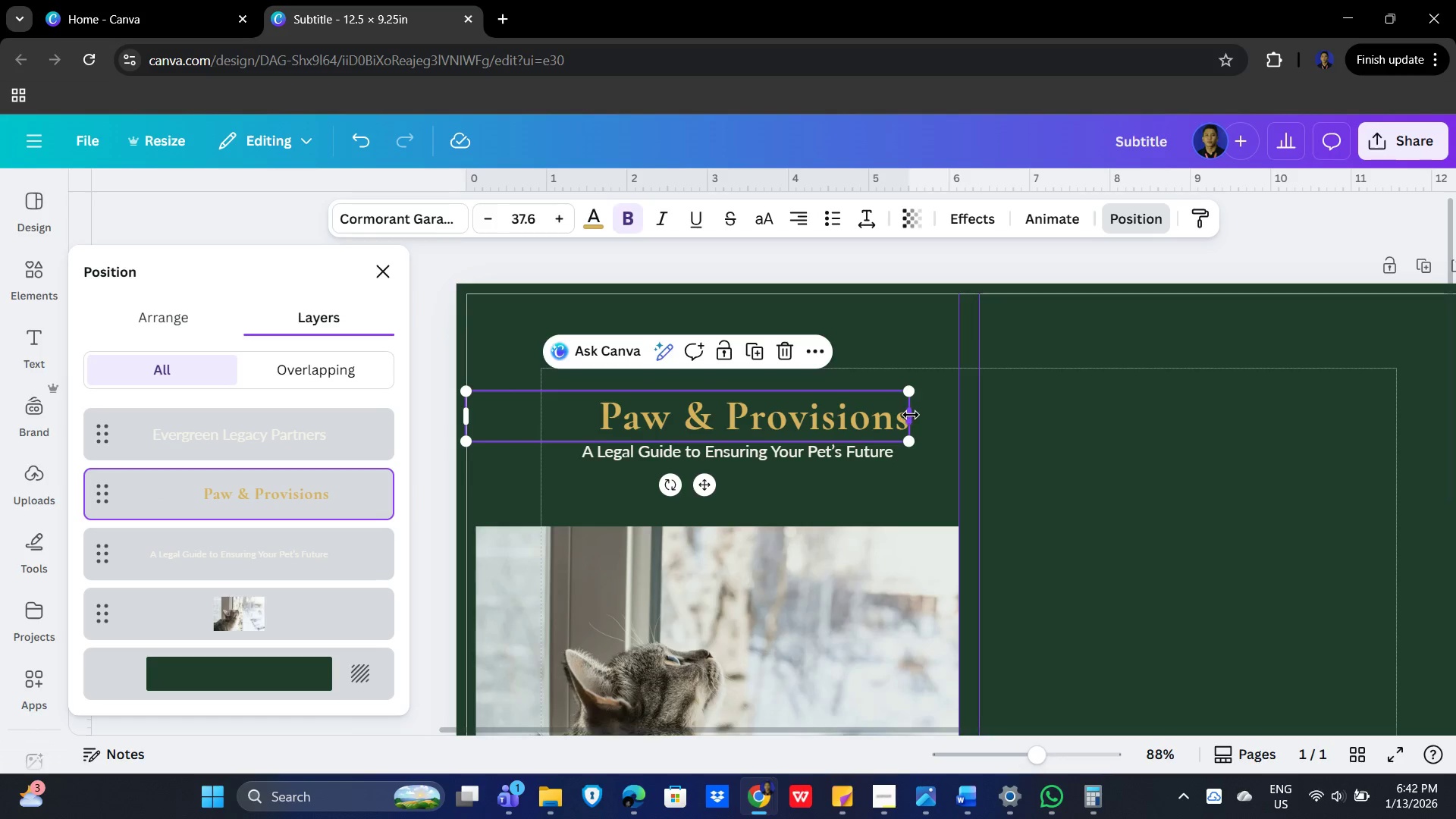 
left_click_drag(start_coordinate=[911, 413], to_coordinate=[959, 411])
 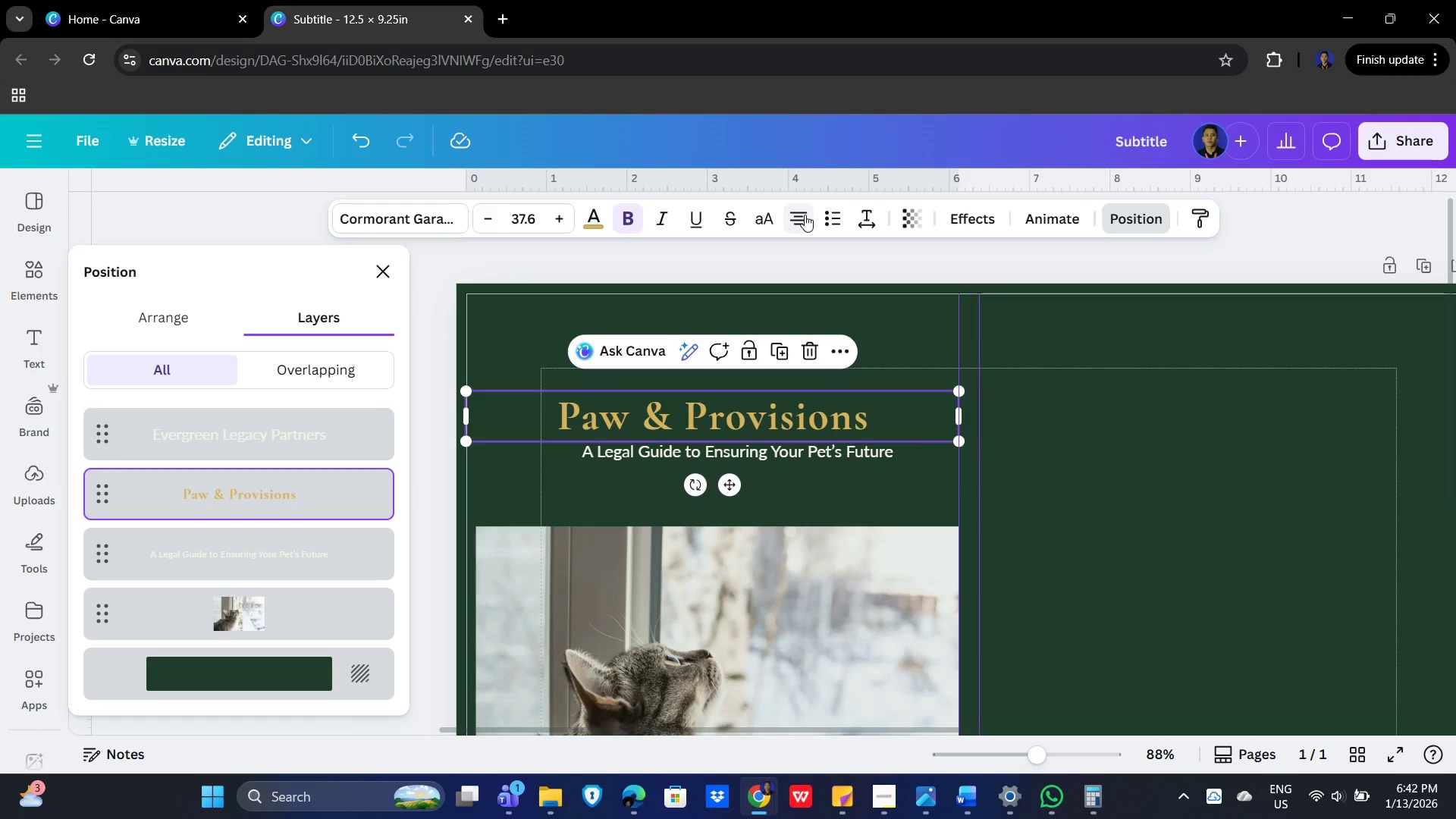 
left_click([805, 215])
 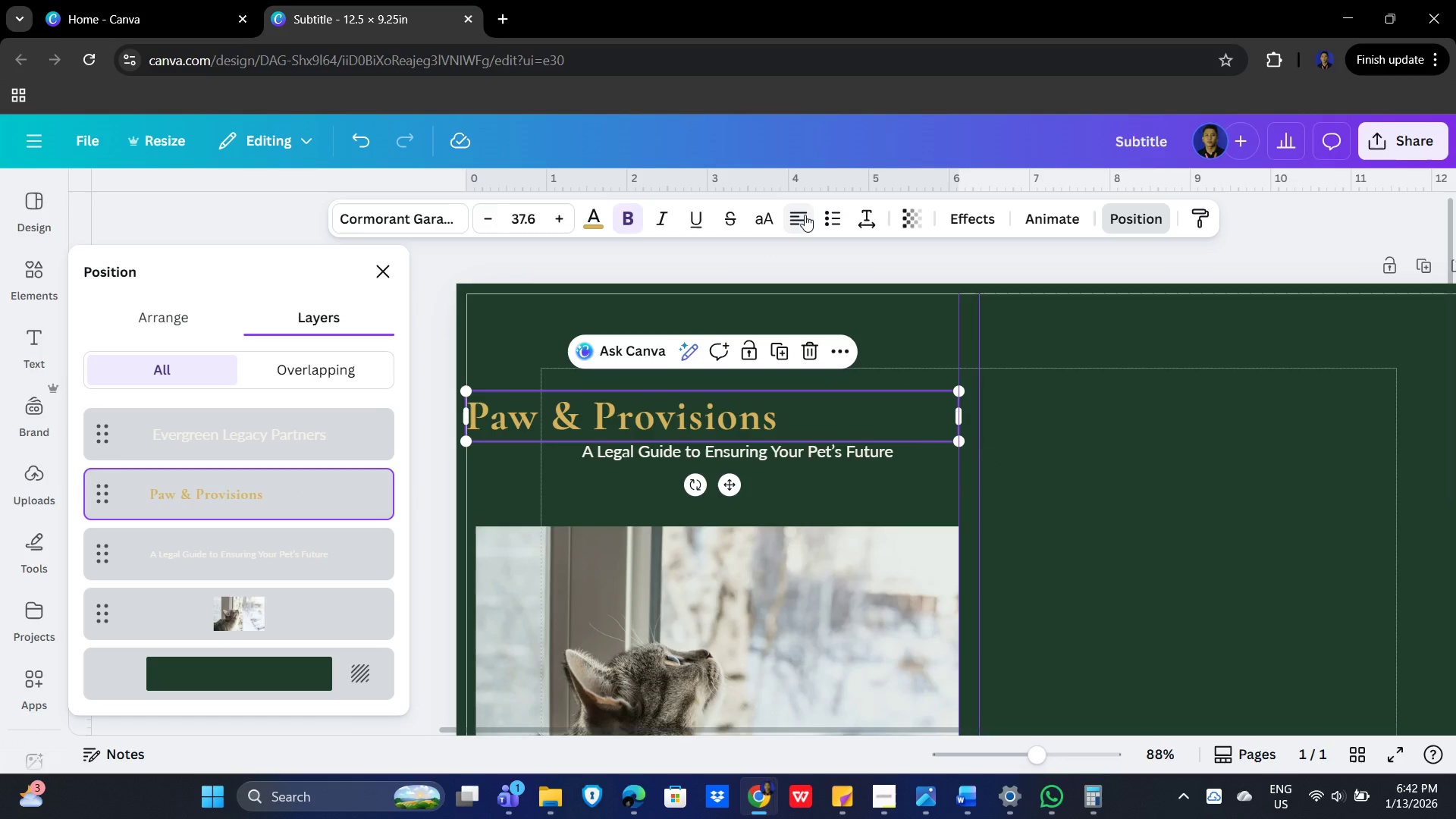 
left_click([805, 215])
 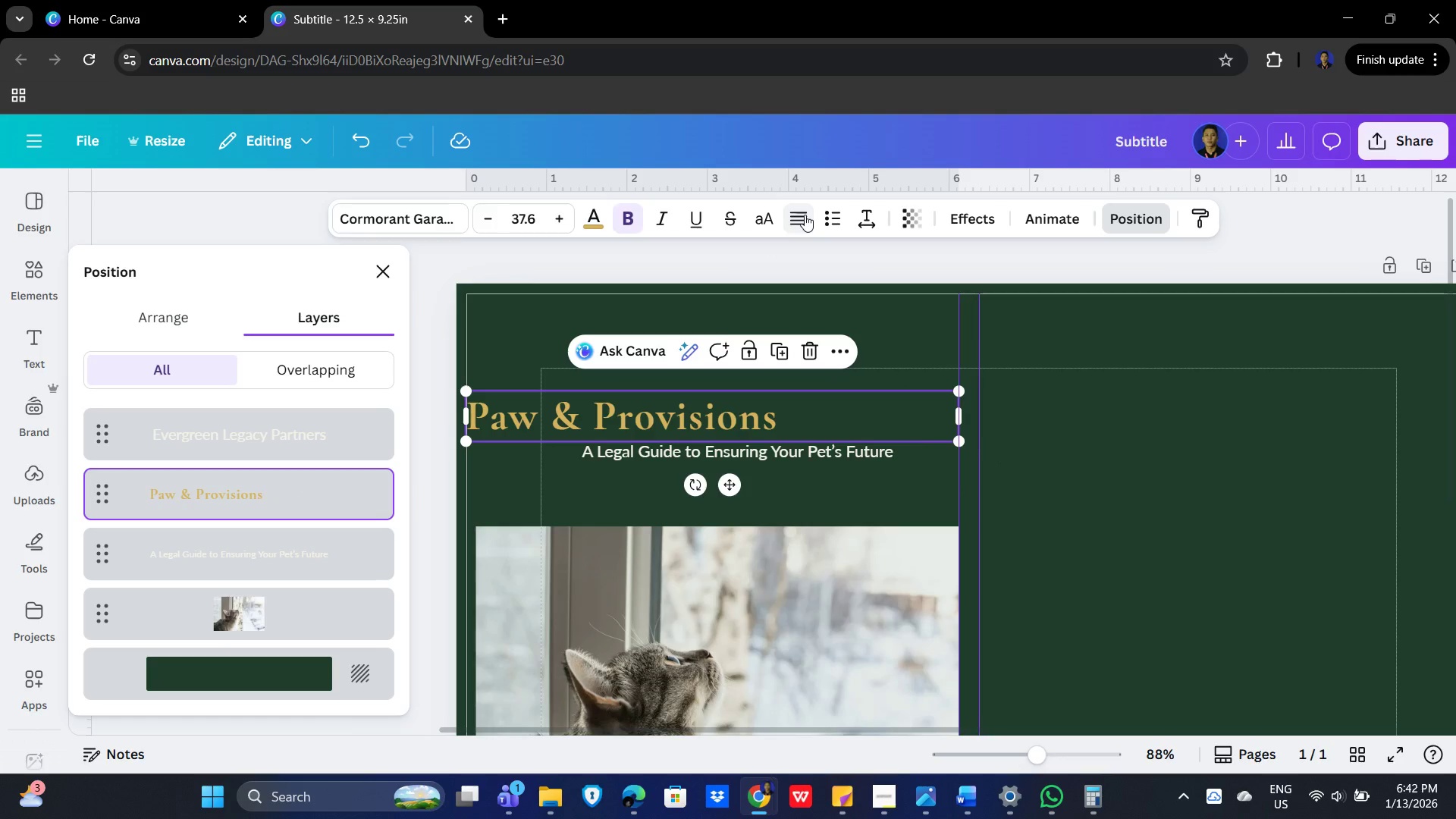 
left_click([805, 215])
 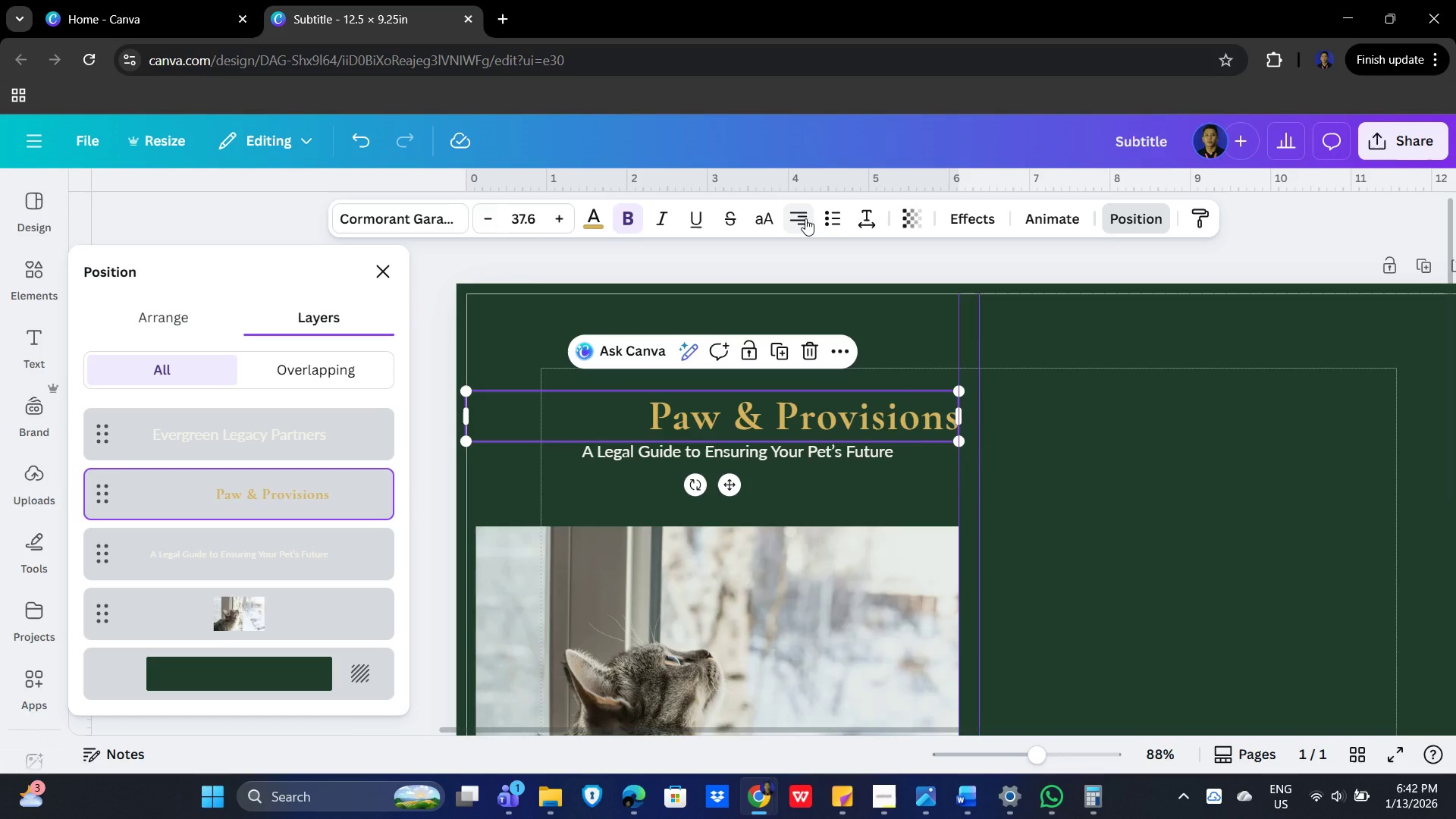 
left_click([805, 218])
 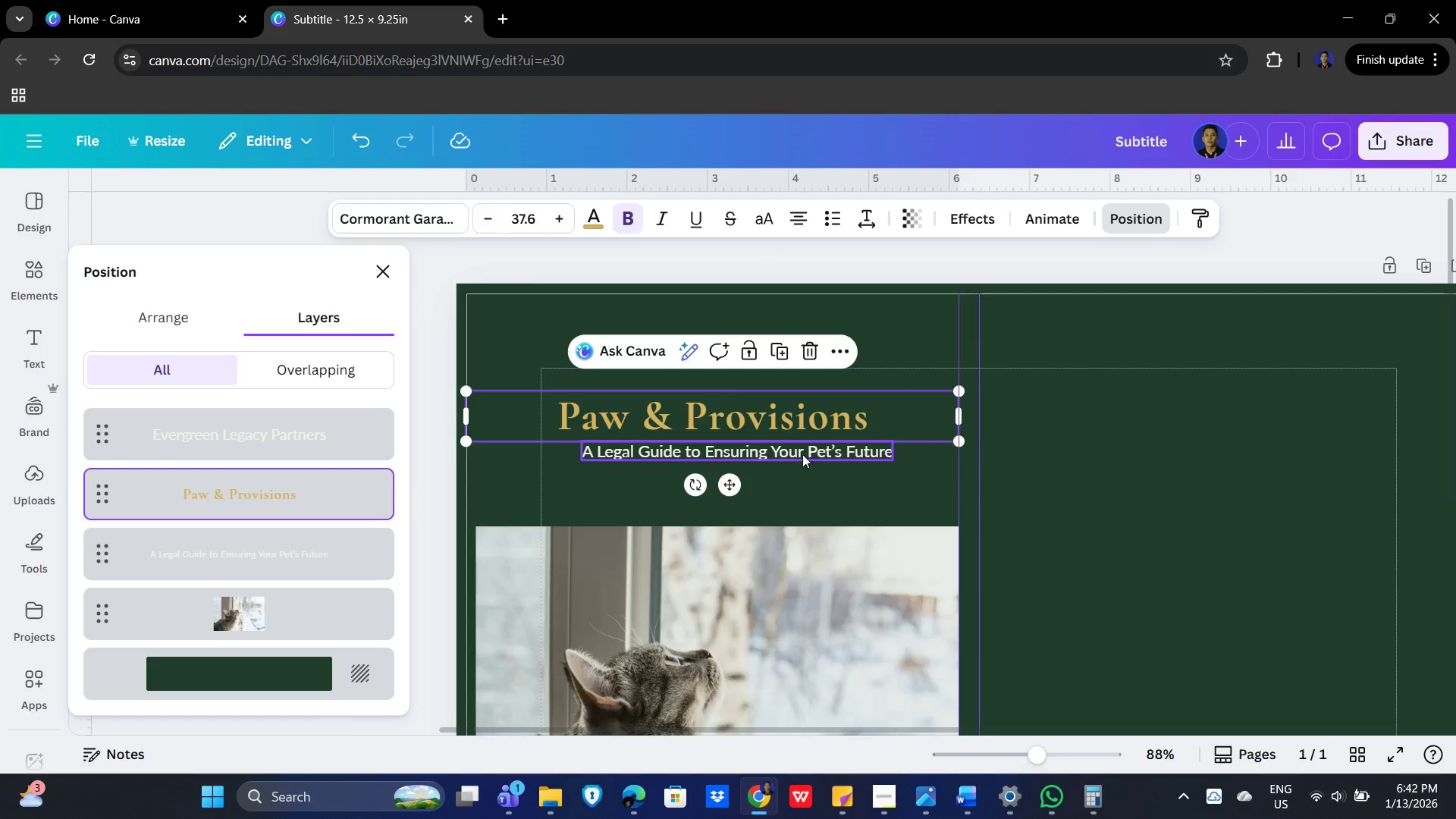 
left_click([802, 452])
 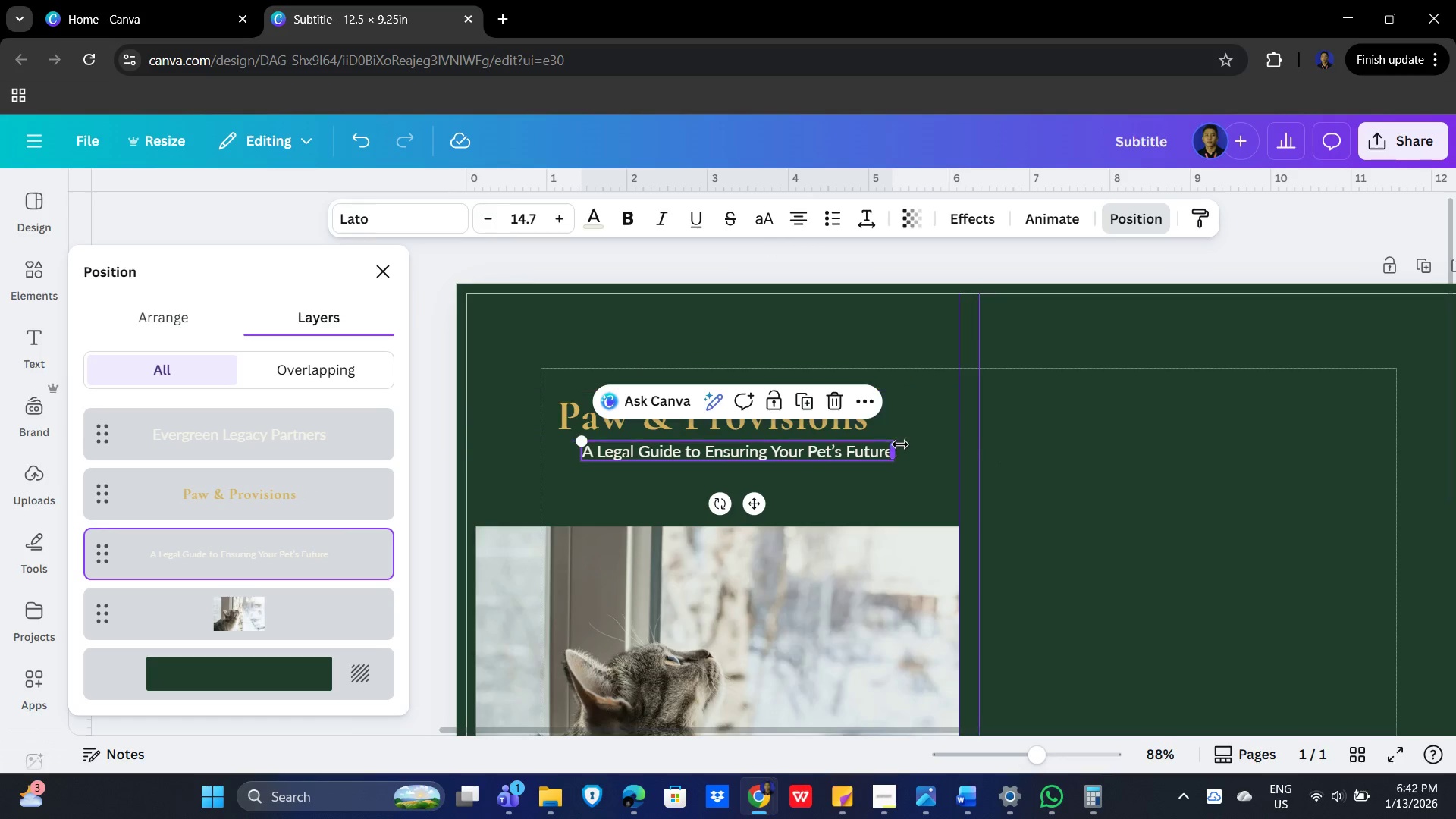 
left_click_drag(start_coordinate=[895, 447], to_coordinate=[956, 444])
 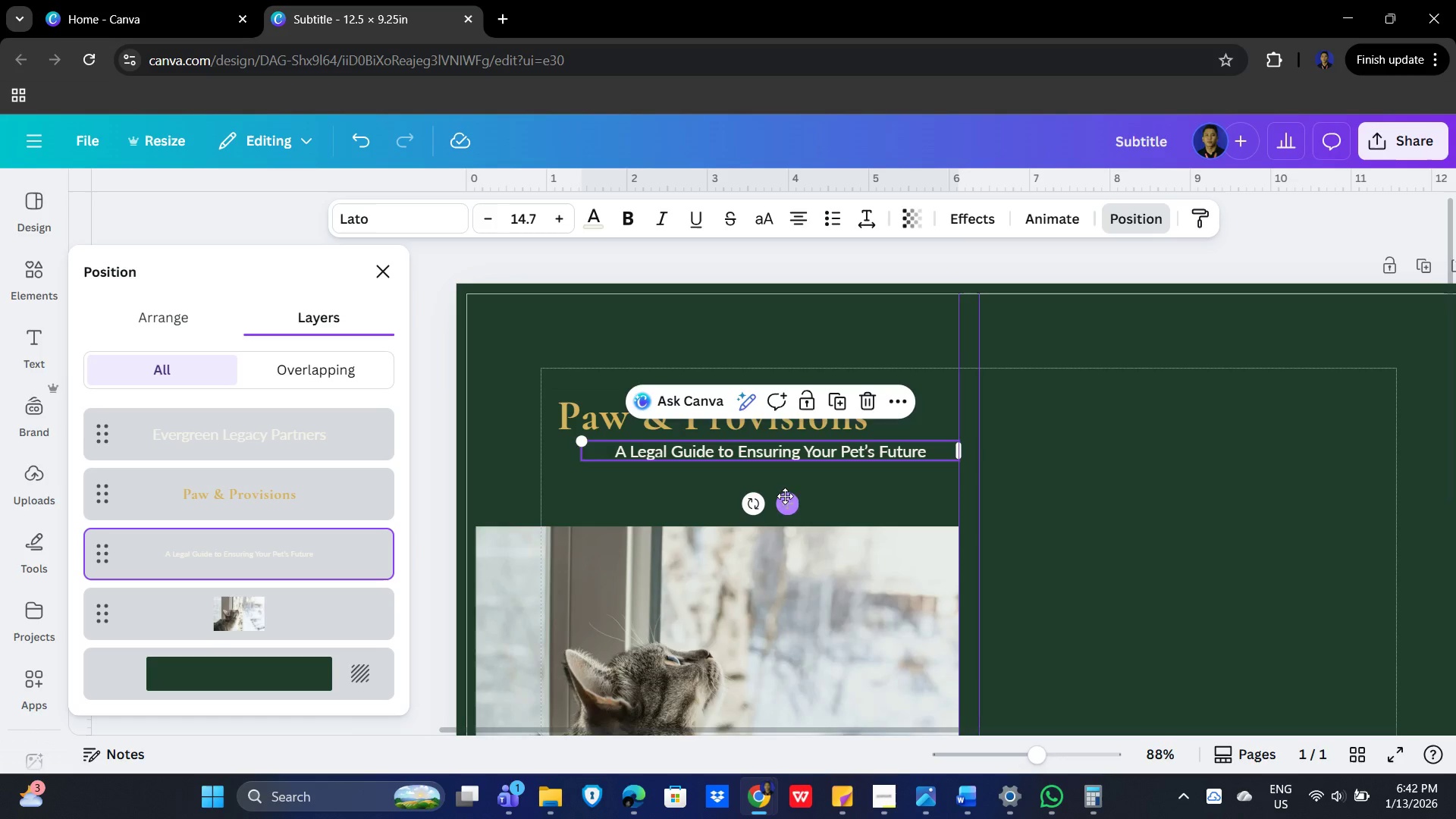 
left_click_drag(start_coordinate=[786, 501], to_coordinate=[667, 497])
 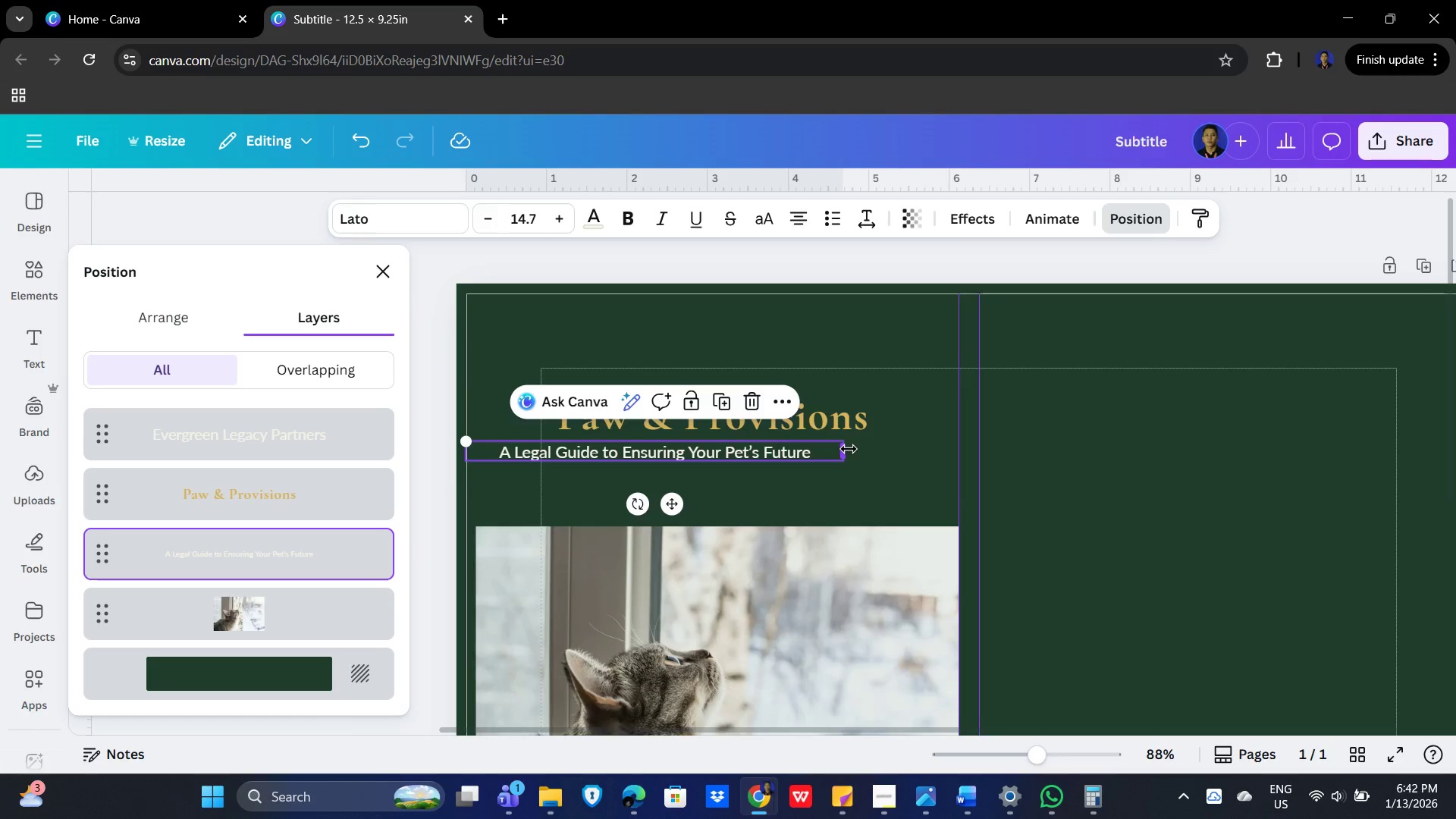 
left_click_drag(start_coordinate=[849, 449], to_coordinate=[963, 457])
 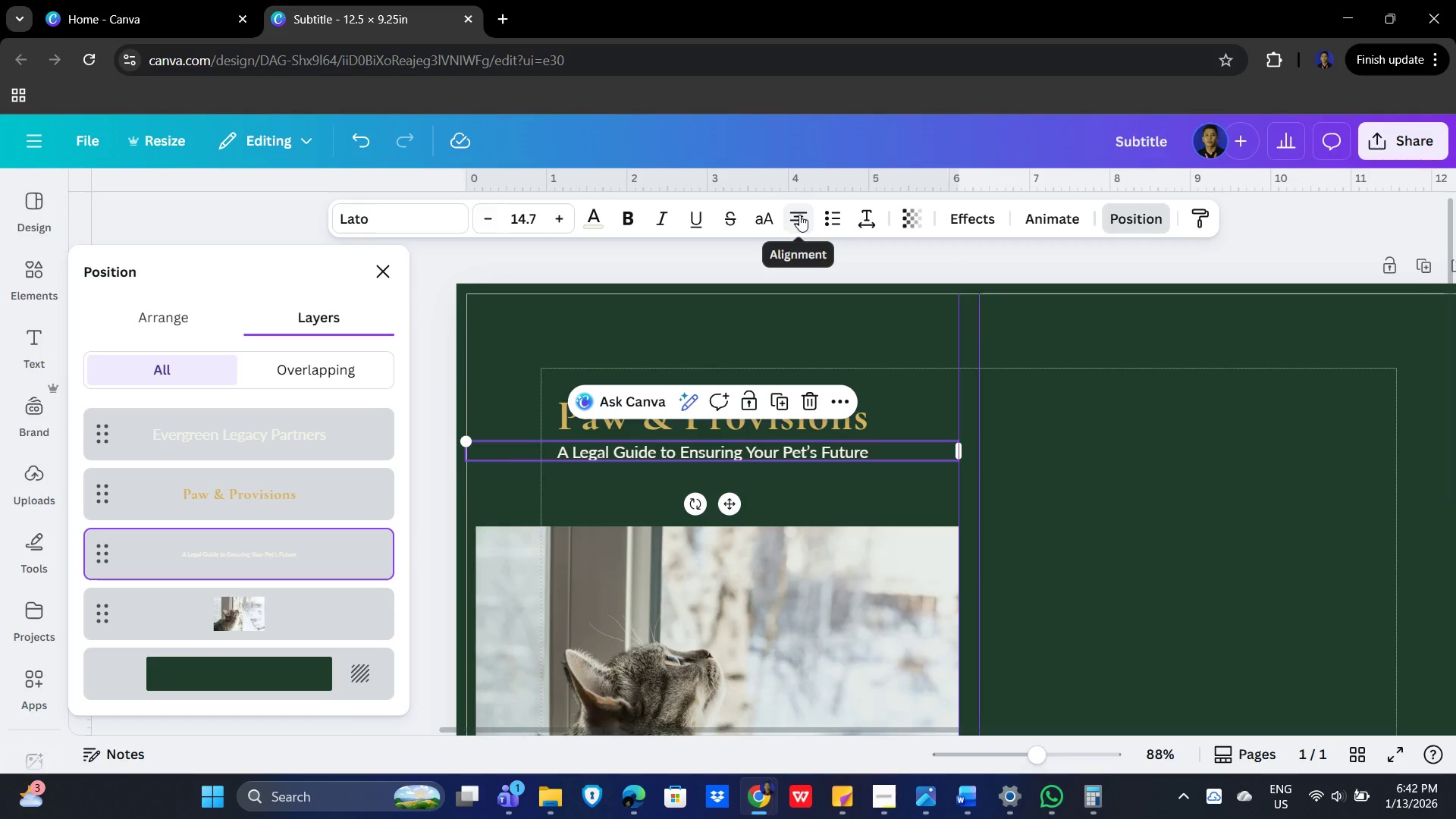 
left_click([1085, 568])
 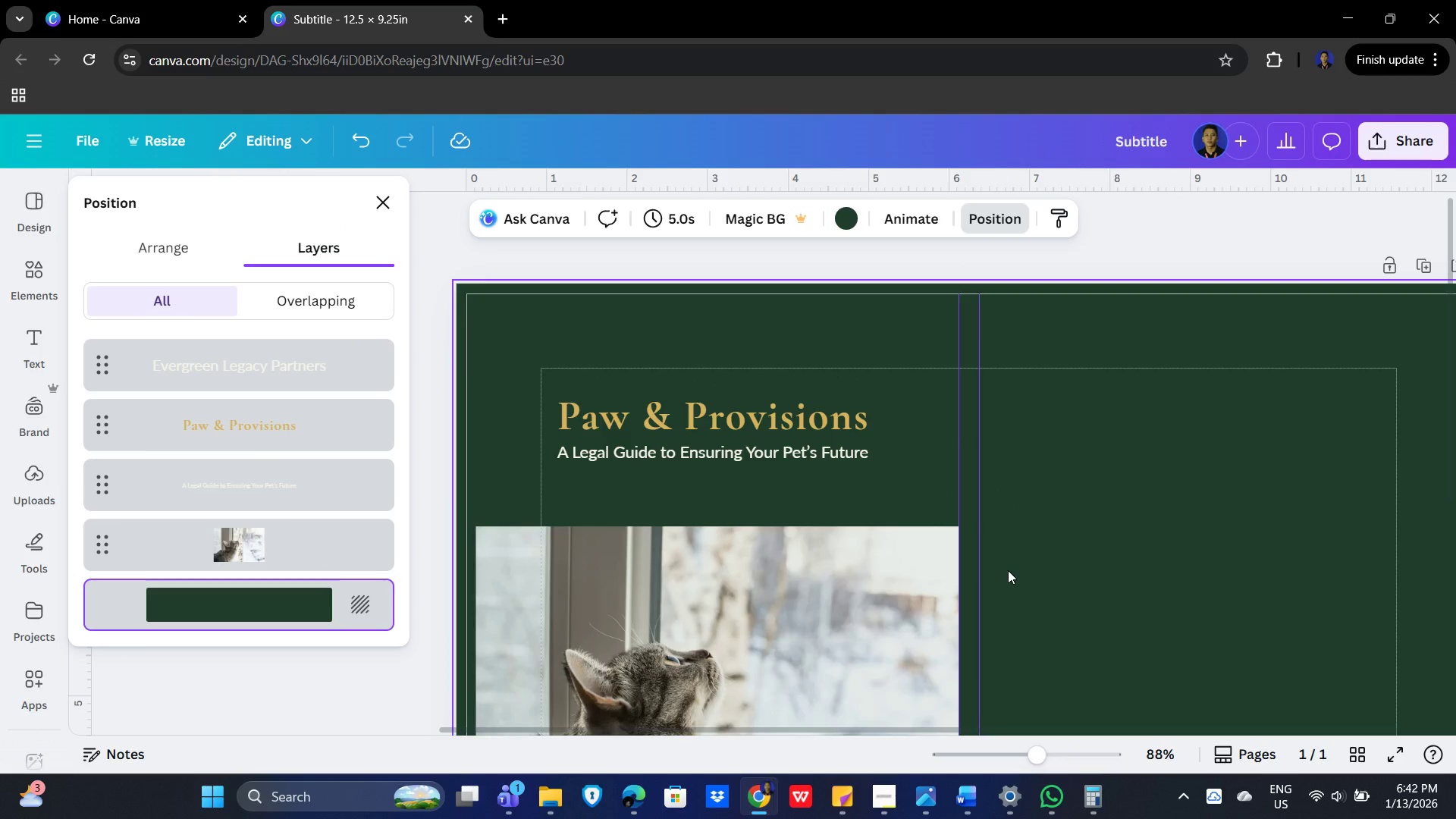 
scroll: coordinate [1075, 570], scroll_direction: down, amount: 2.0
 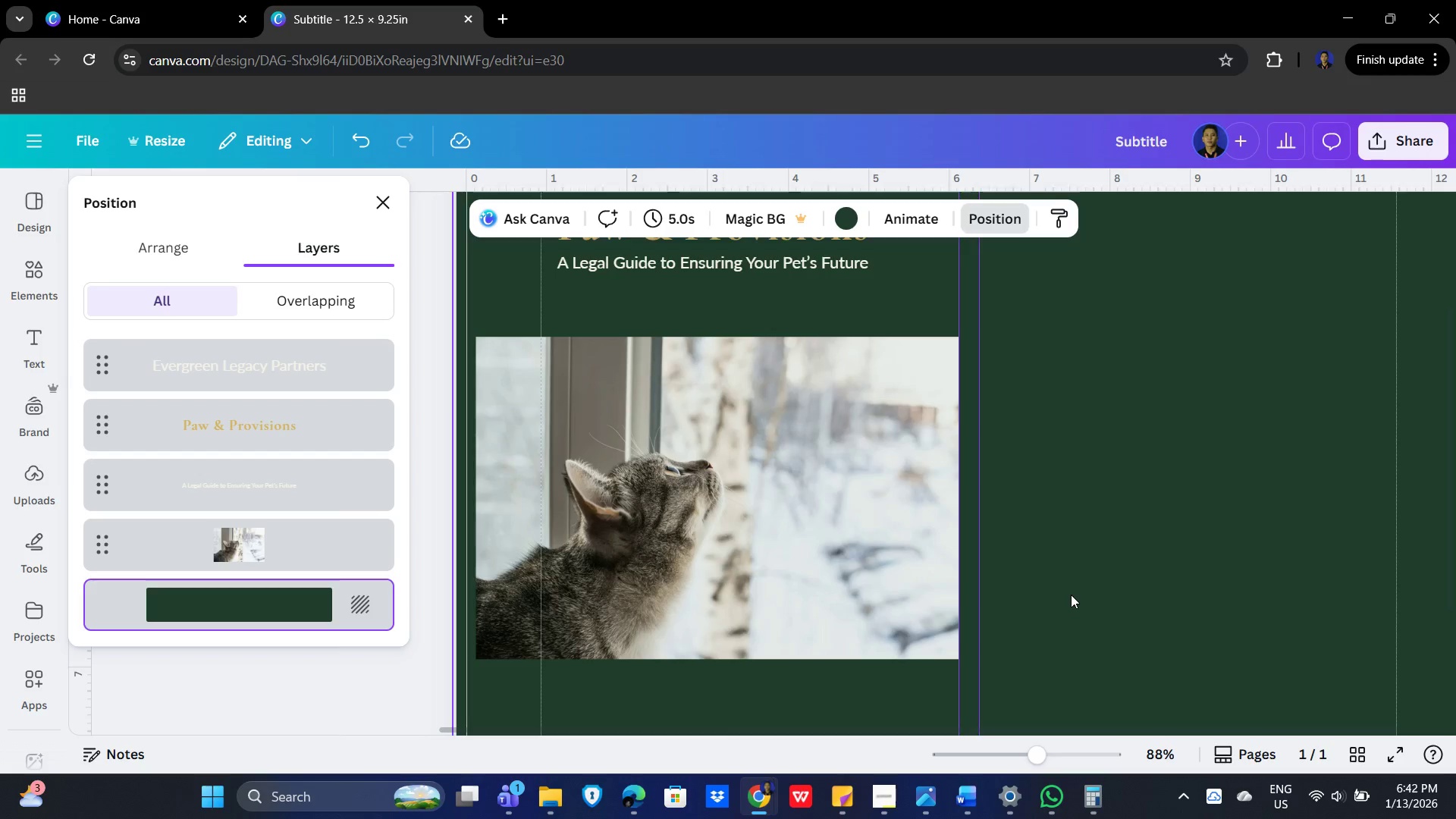 
scroll: coordinate [1071, 598], scroll_direction: up, amount: 1.0
 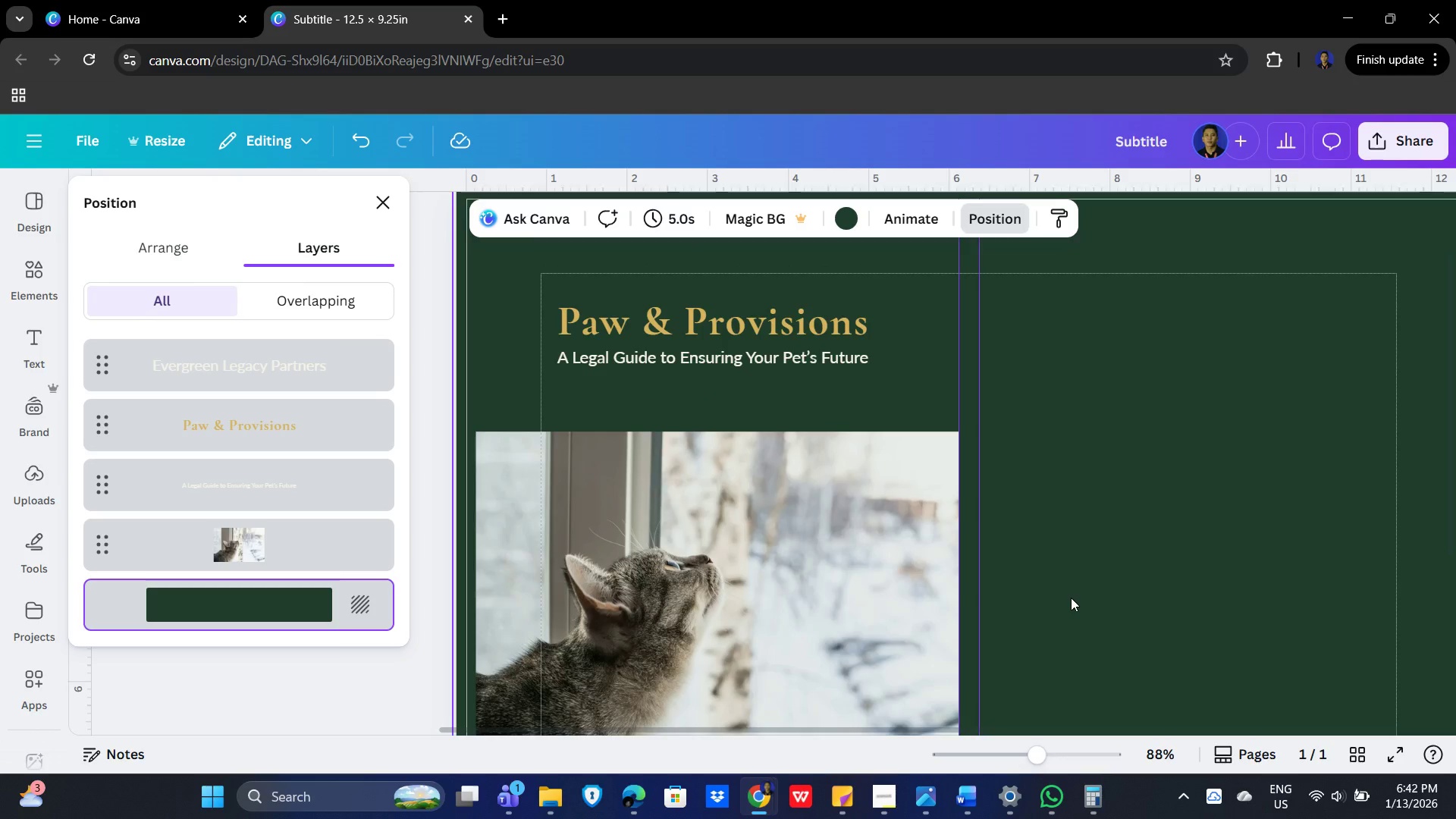 
scroll: coordinate [1062, 595], scroll_direction: down, amount: 4.0
 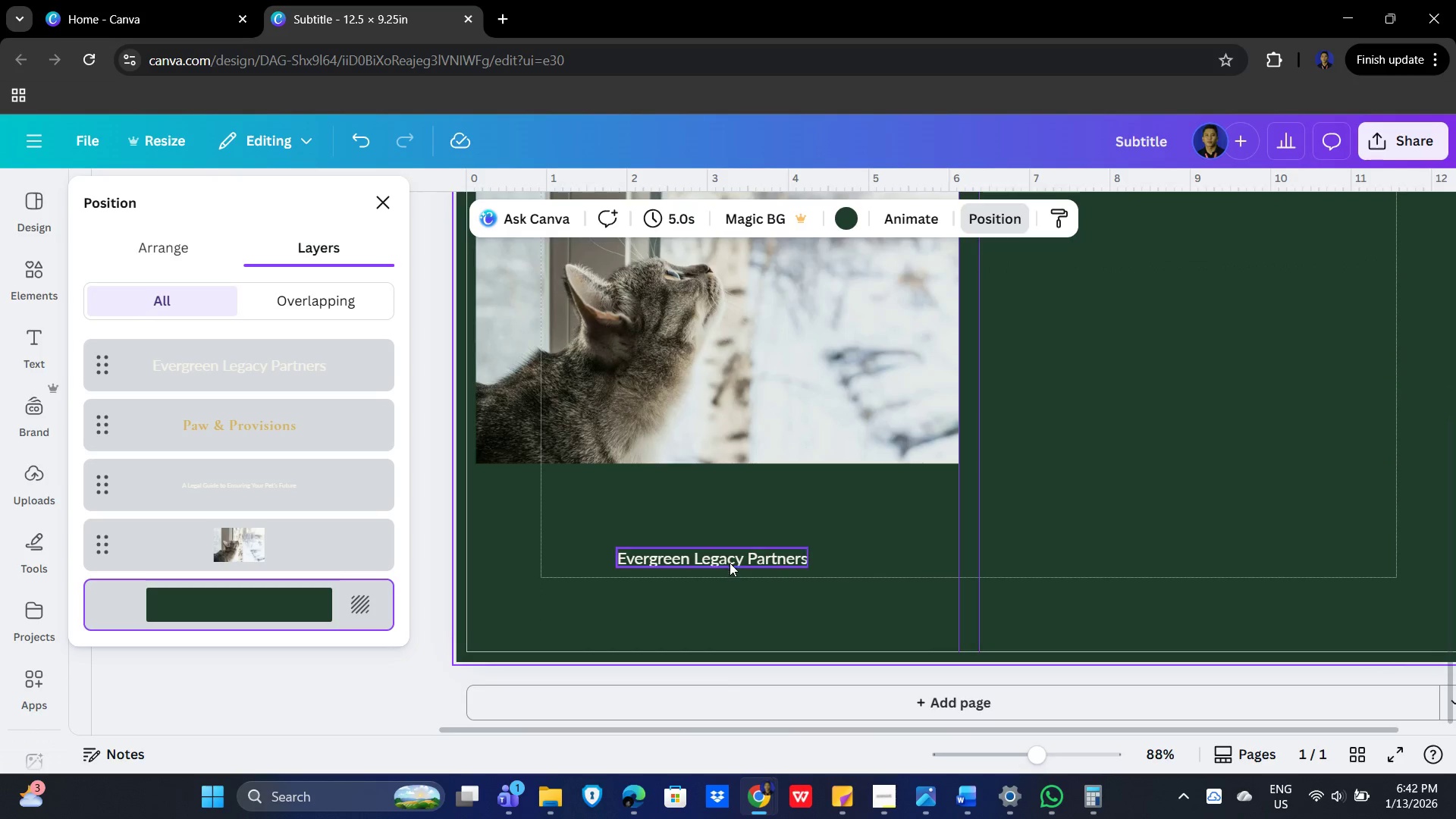 
left_click([727, 562])
 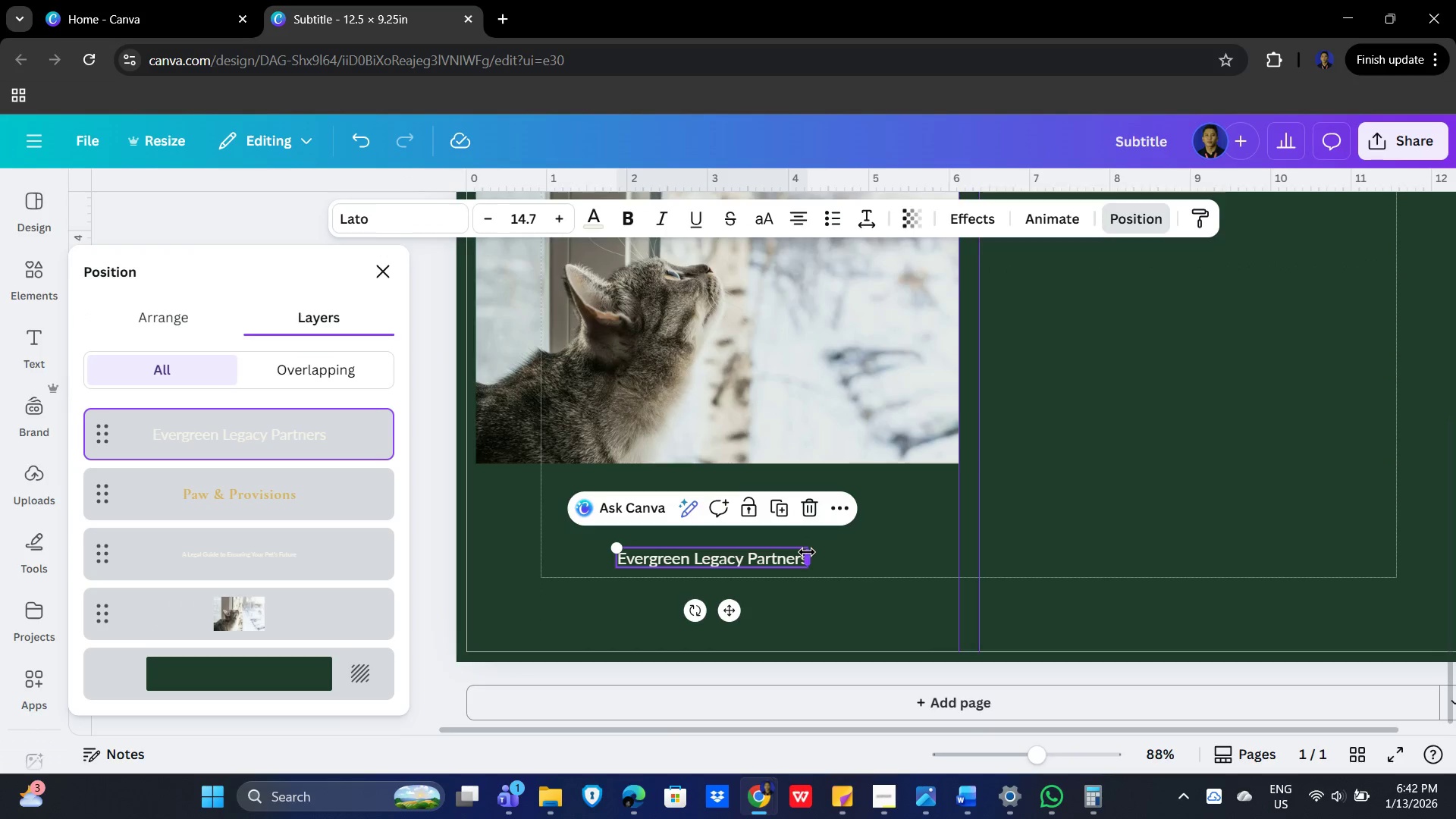 
left_click_drag(start_coordinate=[807, 552], to_coordinate=[958, 552])
 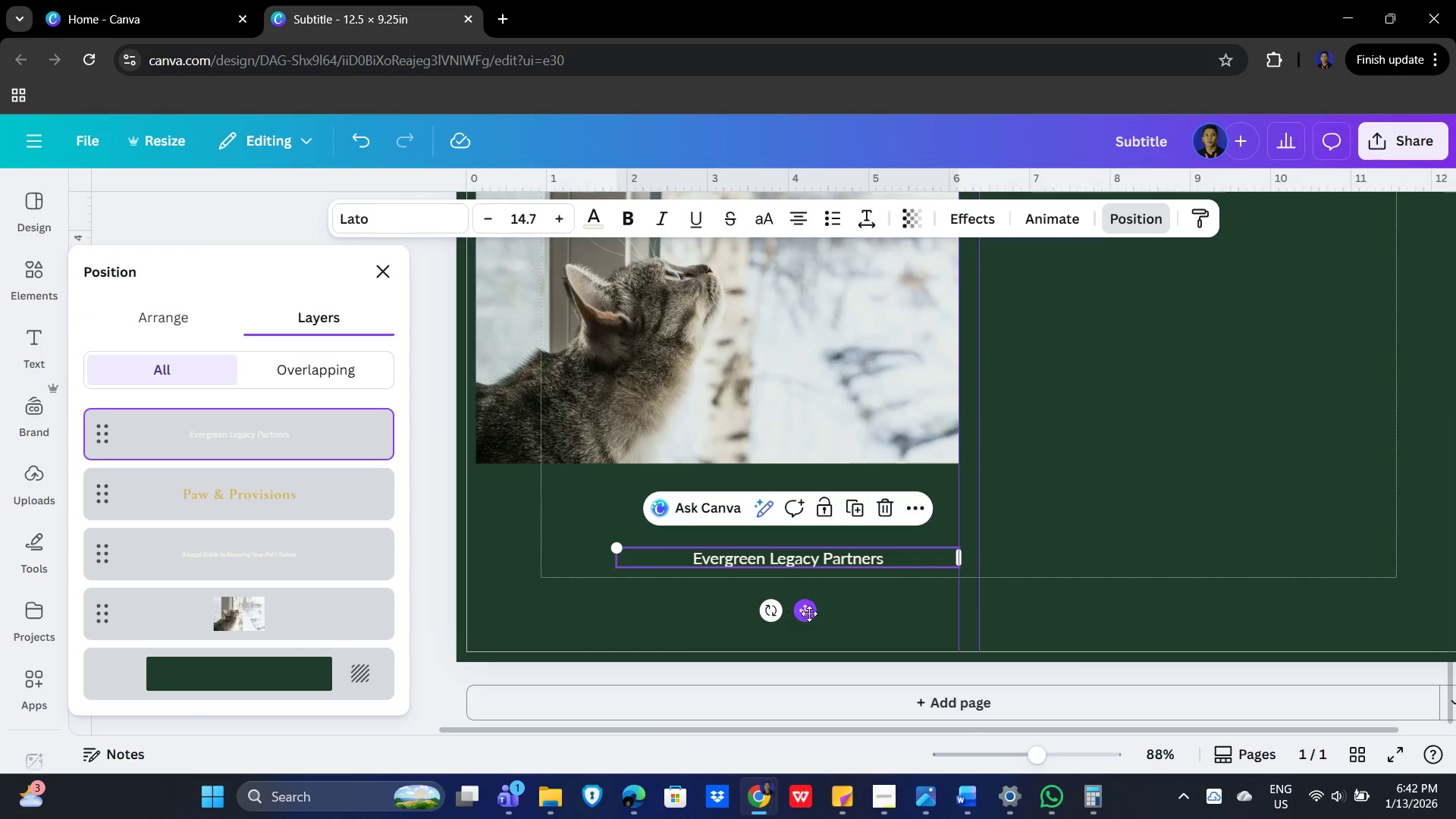 
left_click_drag(start_coordinate=[814, 613], to_coordinate=[664, 609])
 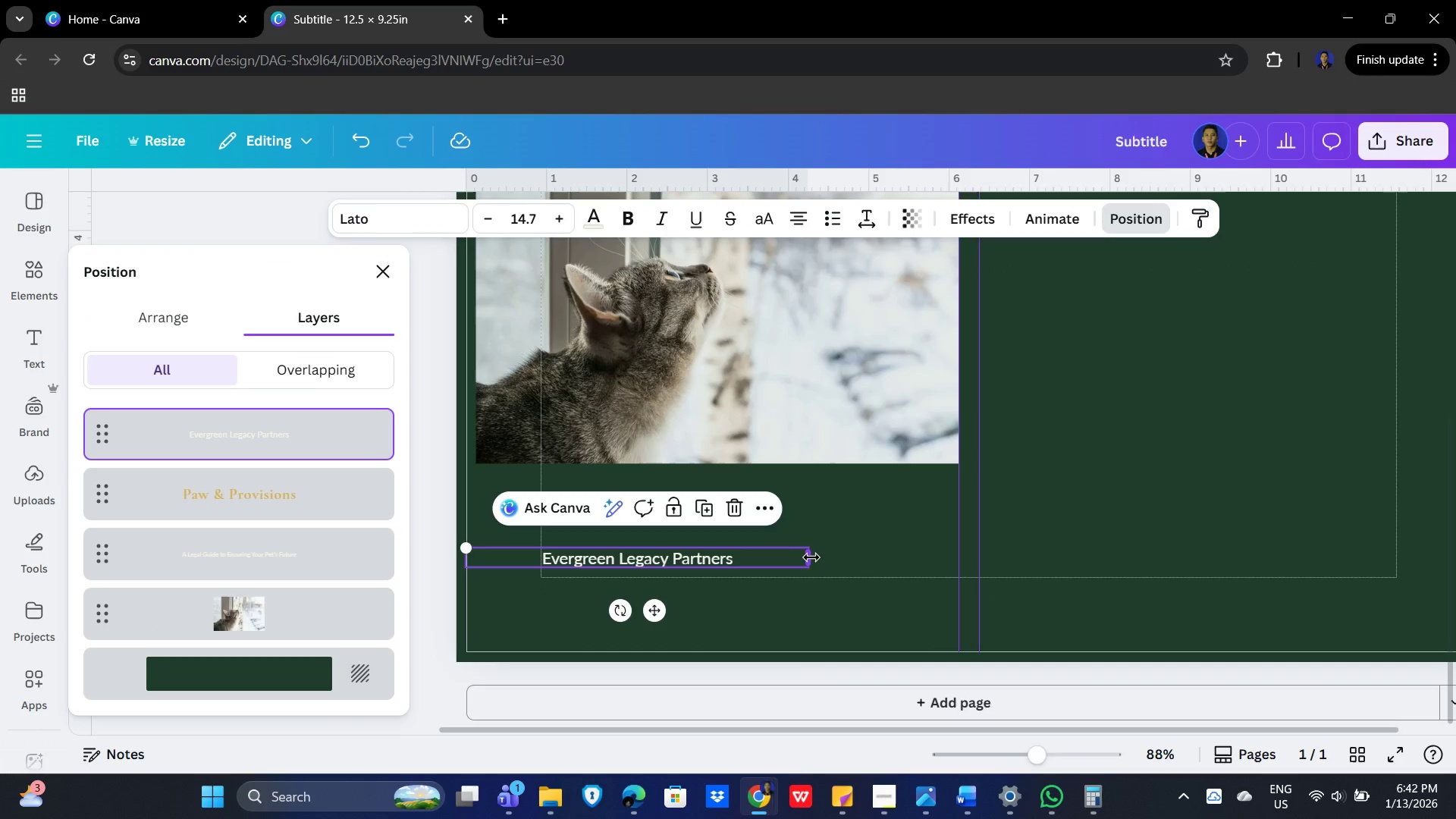 
left_click_drag(start_coordinate=[811, 557], to_coordinate=[959, 560])
 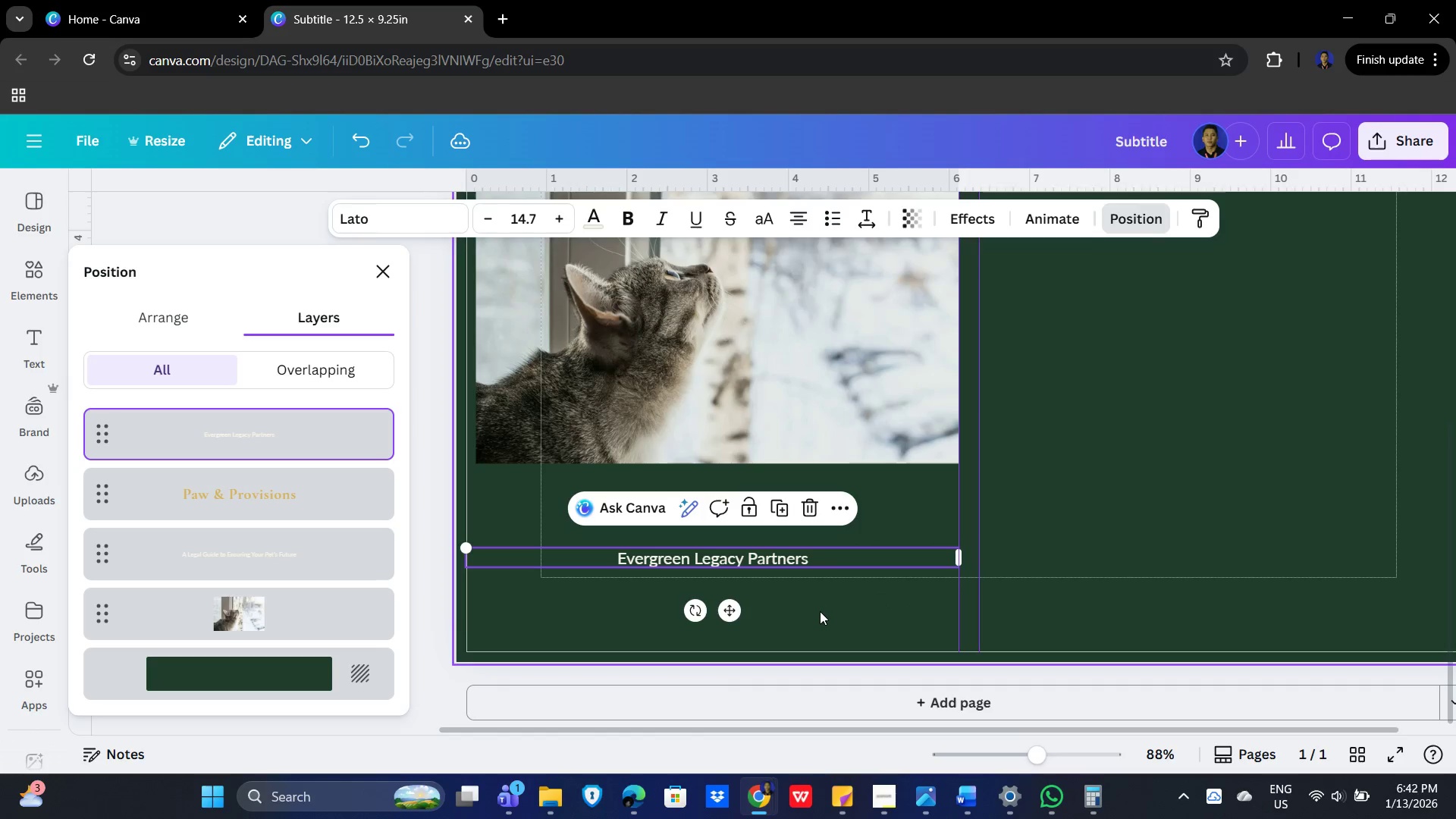 
hold_key(key=ControlLeft, duration=0.92)
 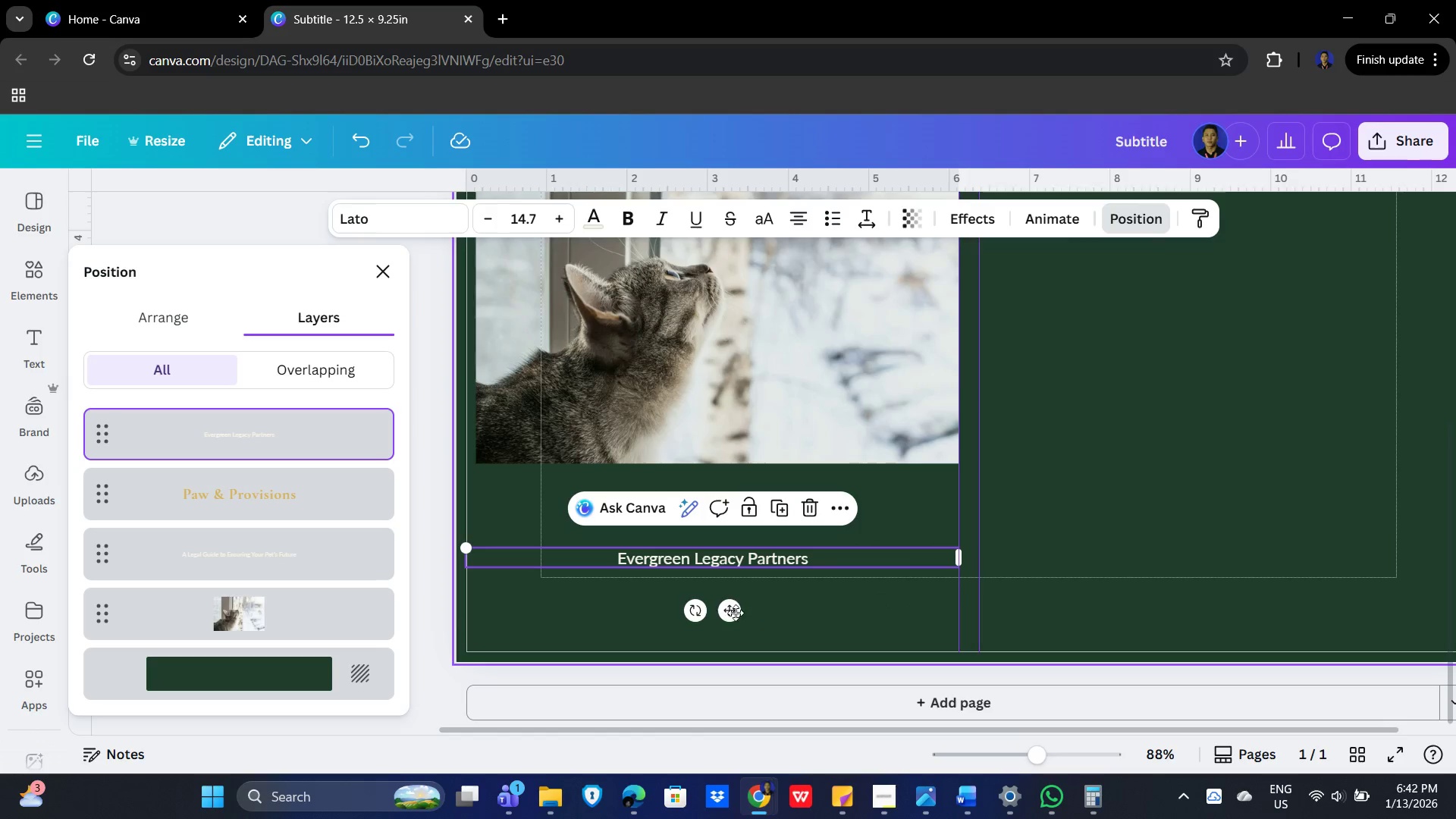 
left_click_drag(start_coordinate=[735, 613], to_coordinate=[732, 572])
 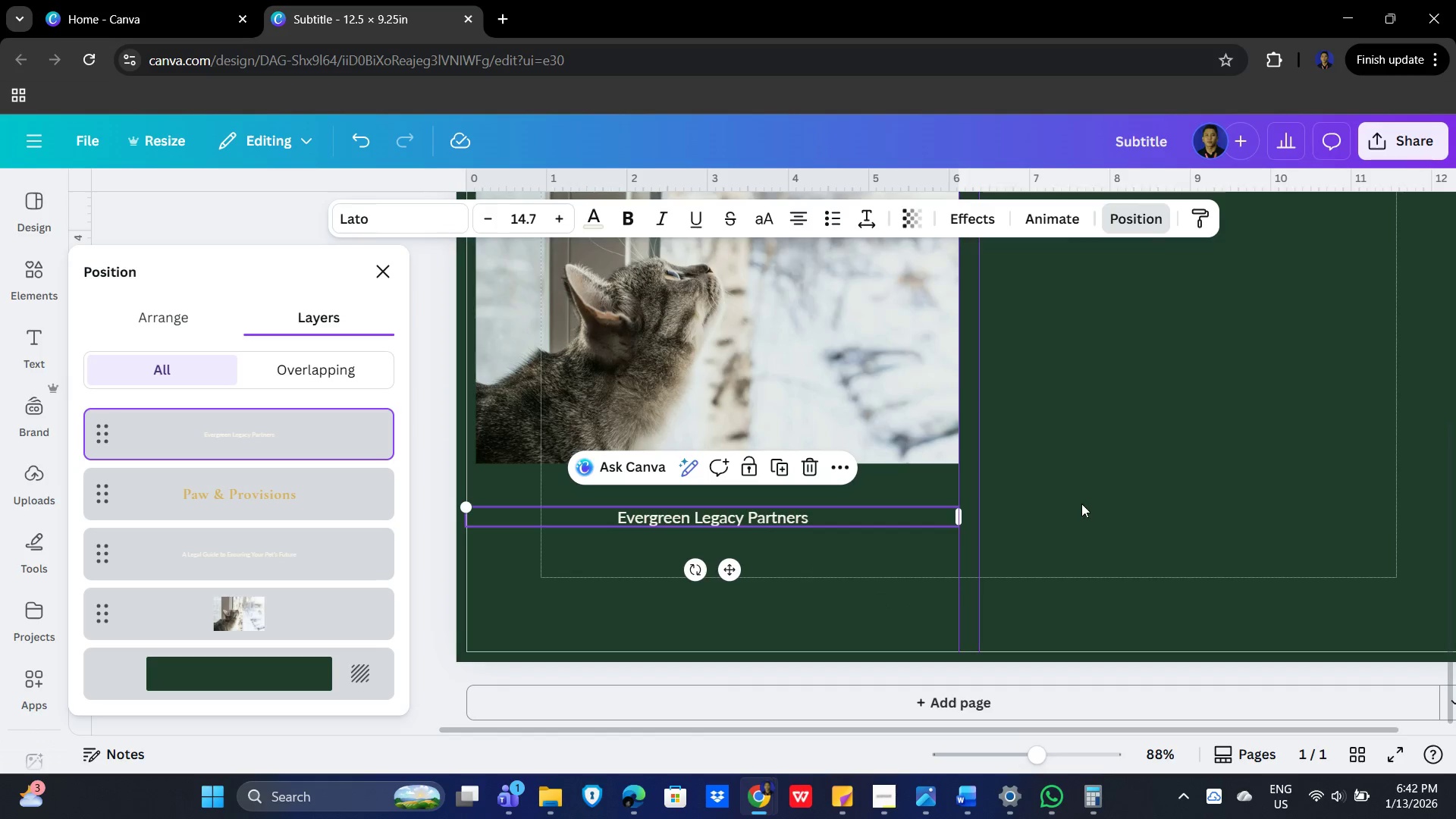 
left_click([1081, 501])
 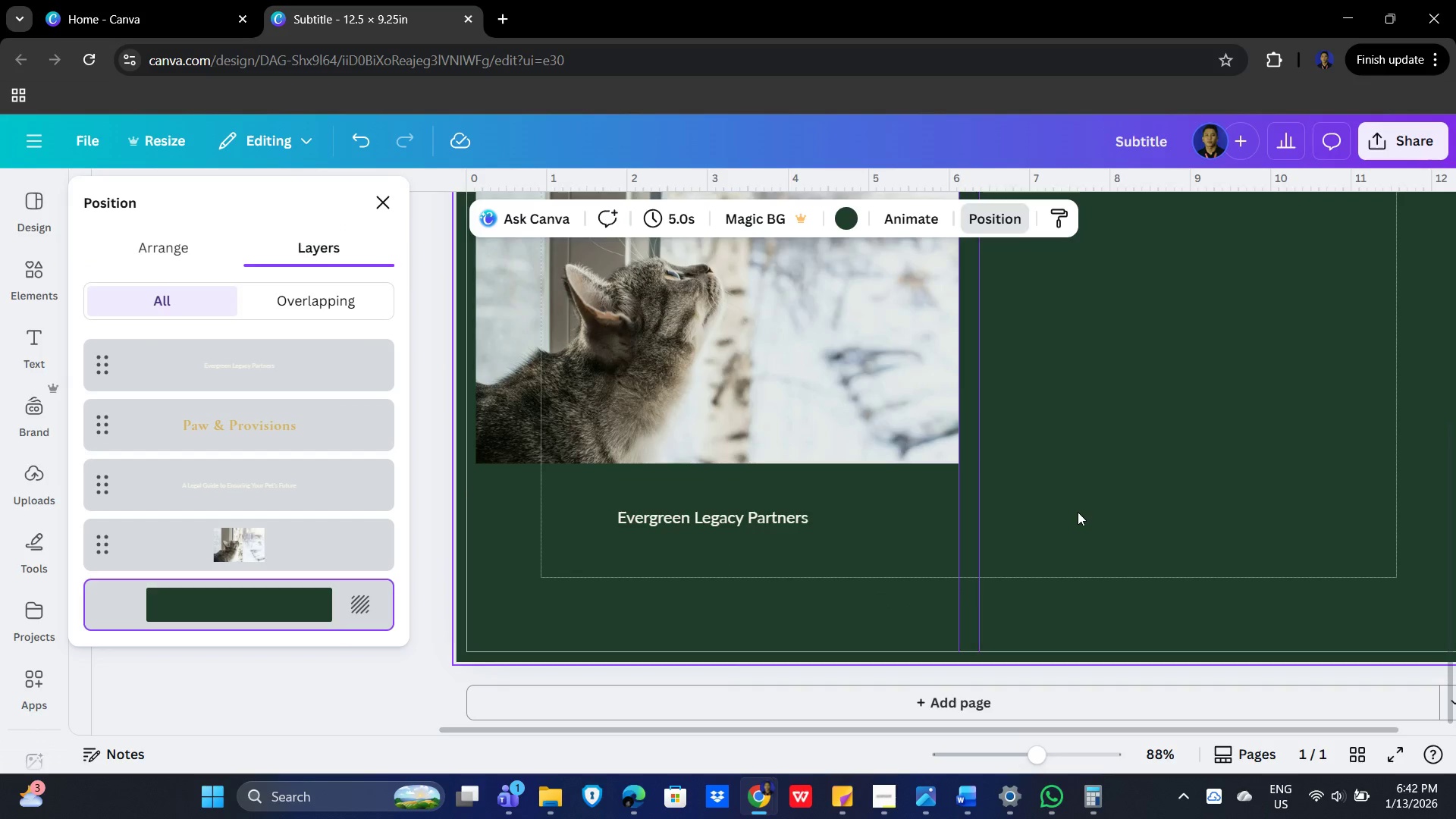 
scroll: coordinate [1068, 532], scroll_direction: up, amount: 3.0
 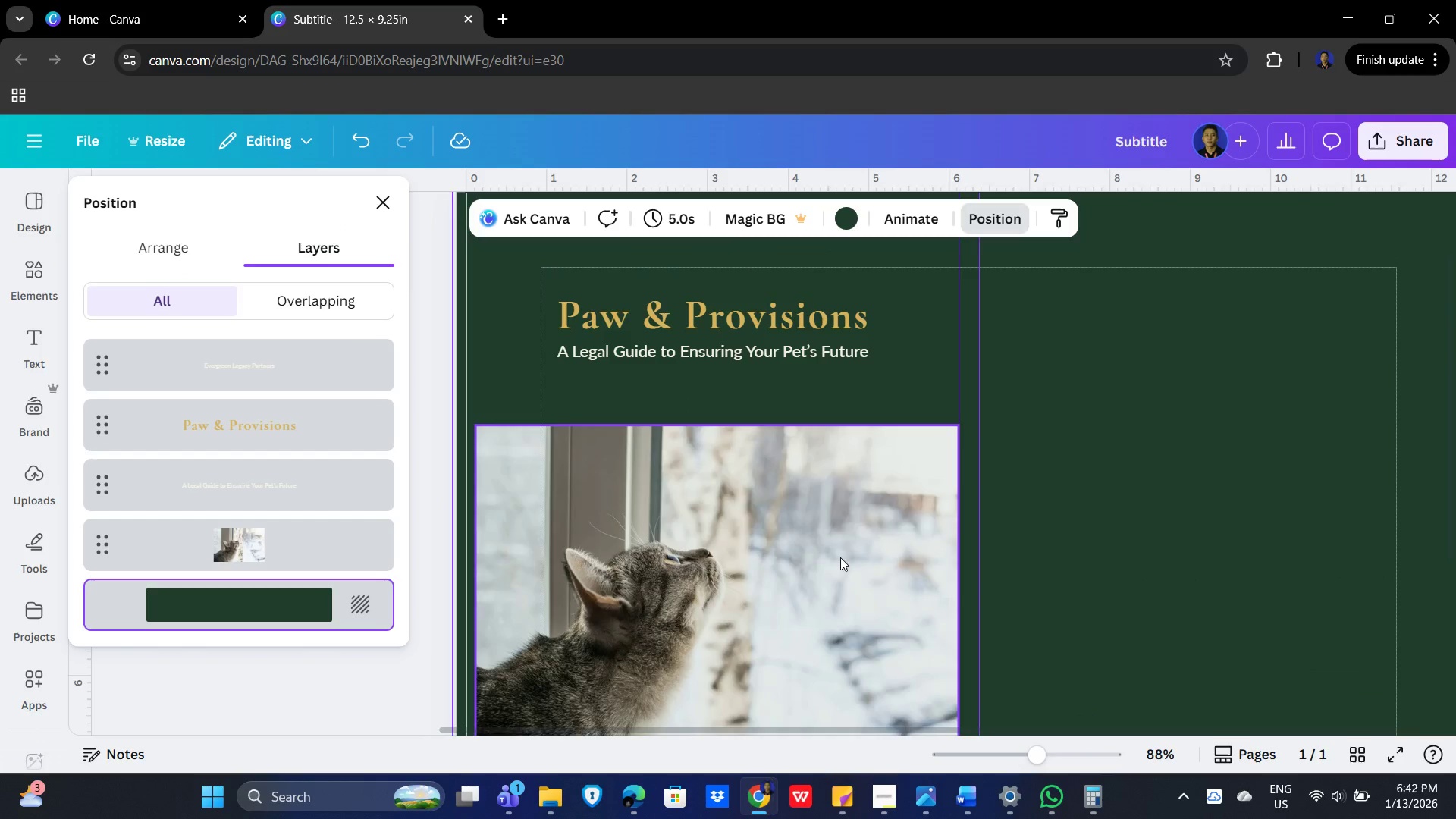 
scroll: coordinate [987, 525], scroll_direction: down, amount: 2.0
 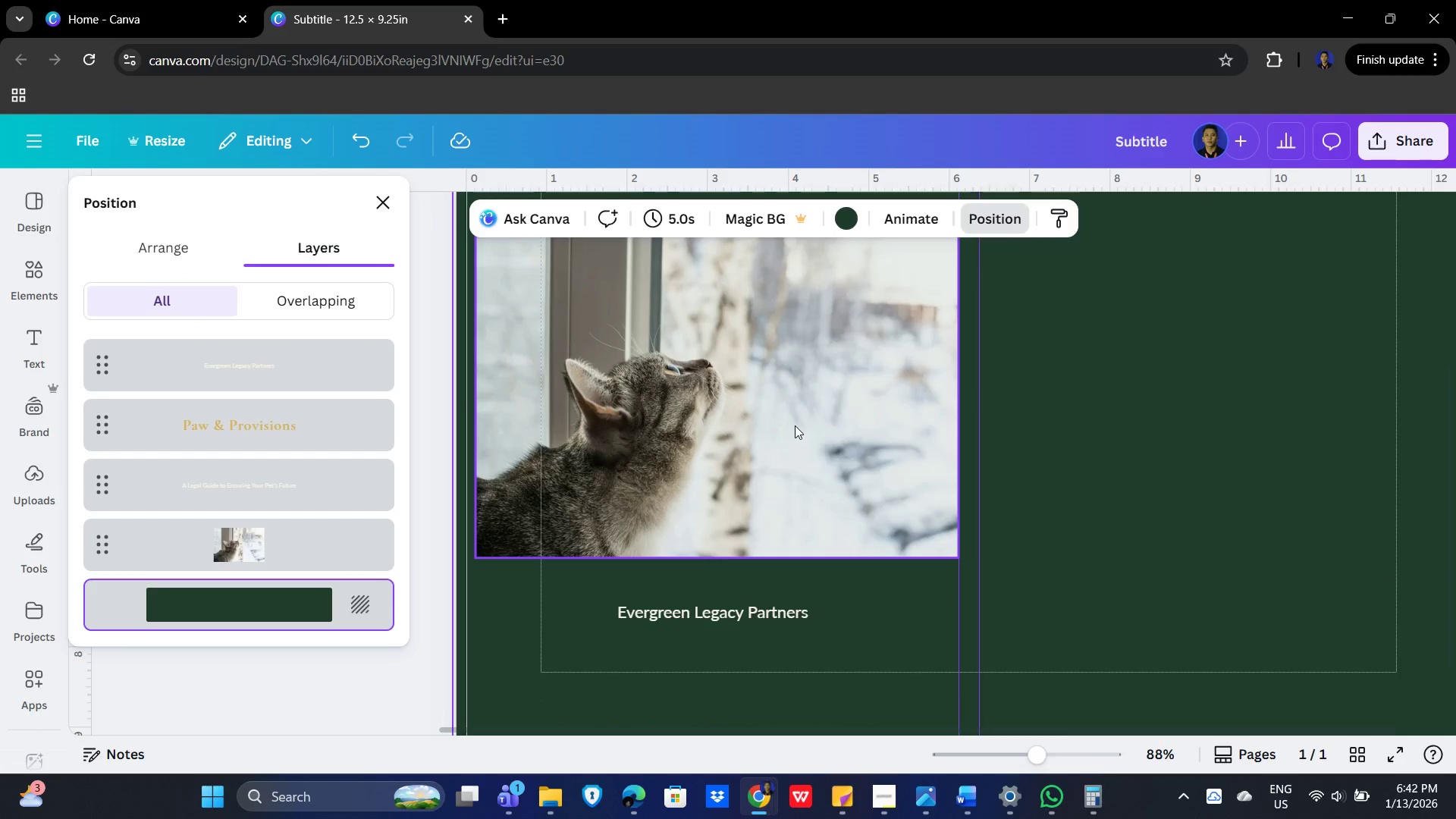 
left_click([793, 424])
 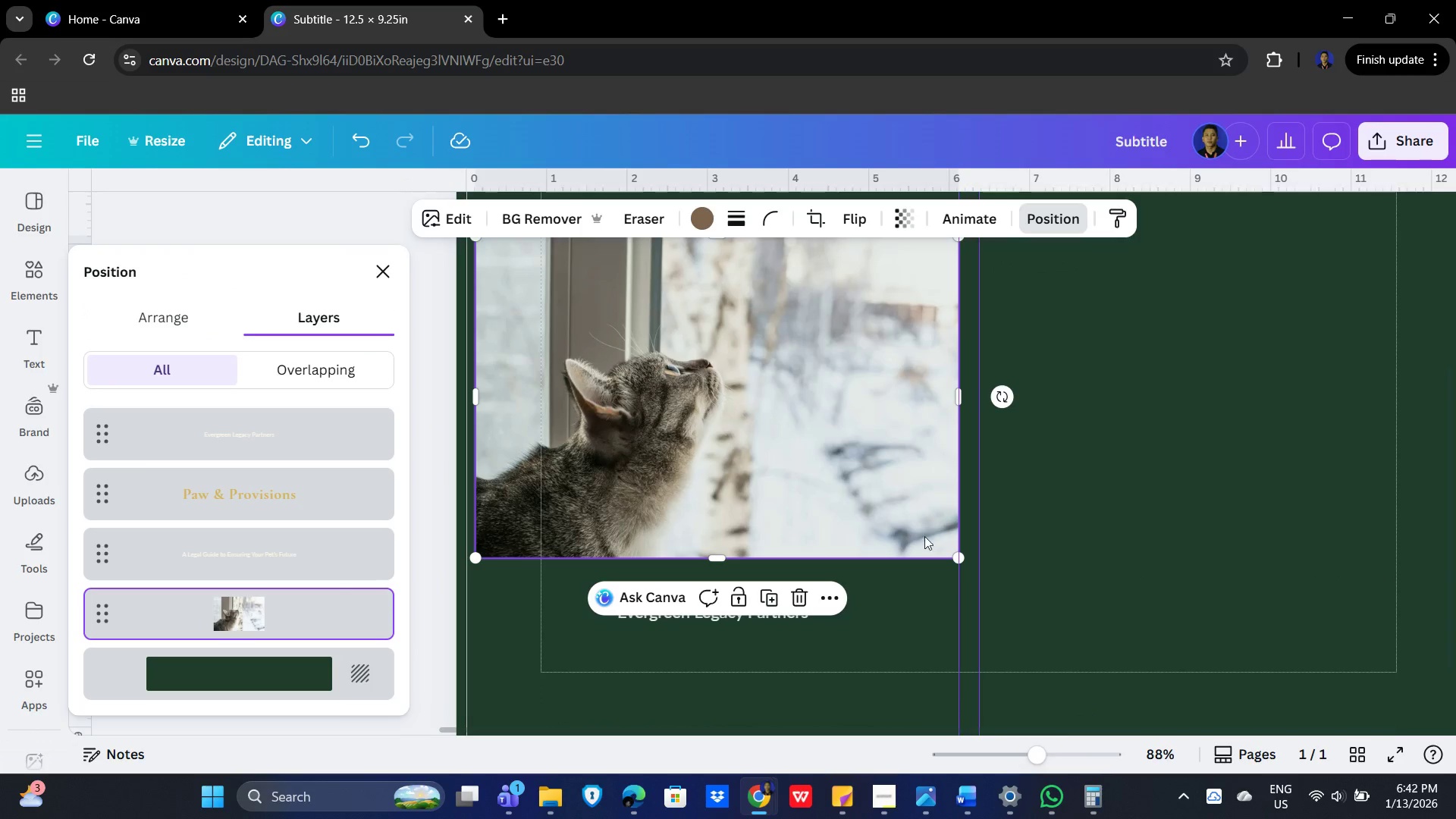 
scroll: coordinate [923, 554], scroll_direction: up, amount: 2.0
 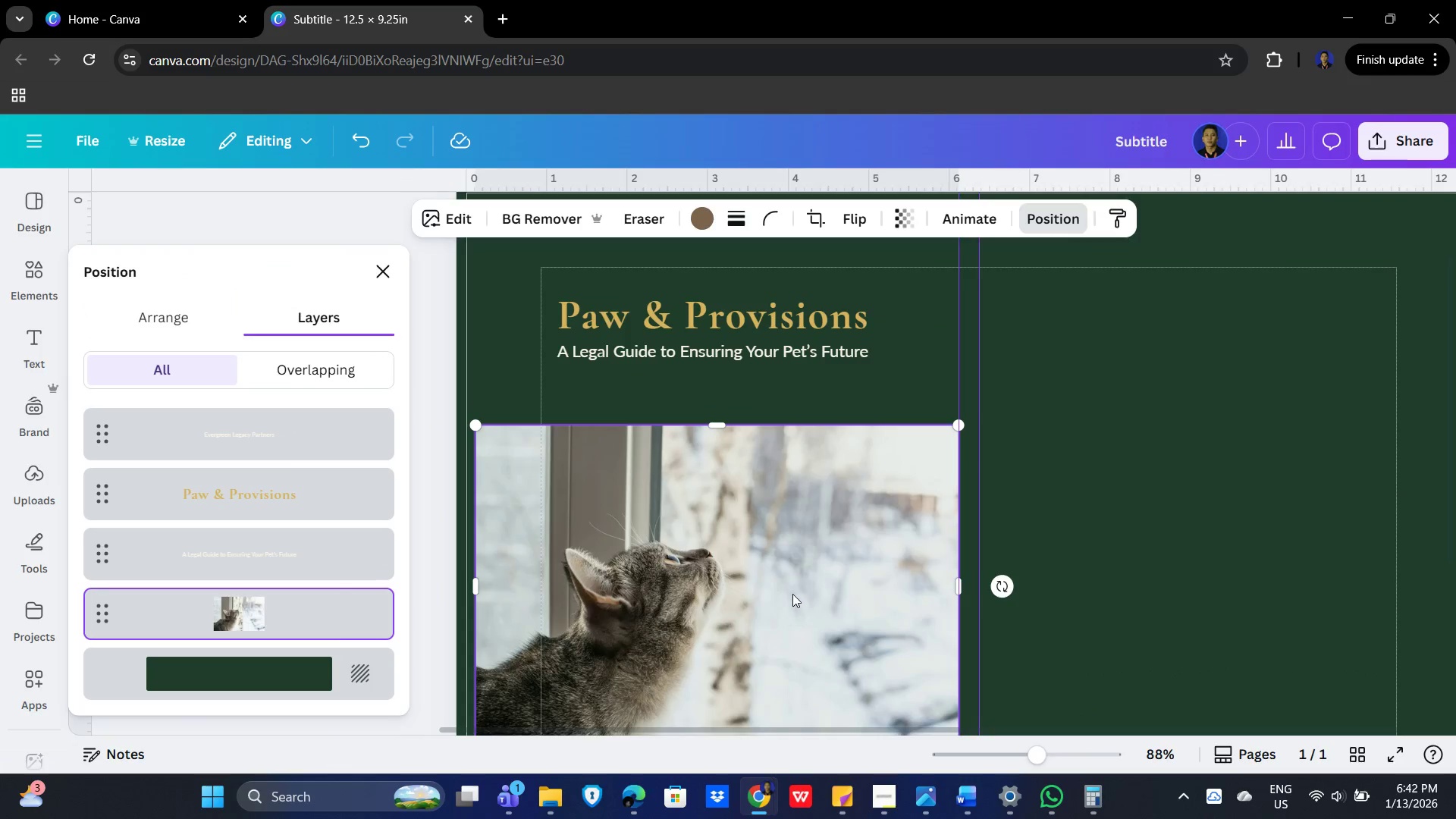 
left_click_drag(start_coordinate=[791, 592], to_coordinate=[793, 573])
 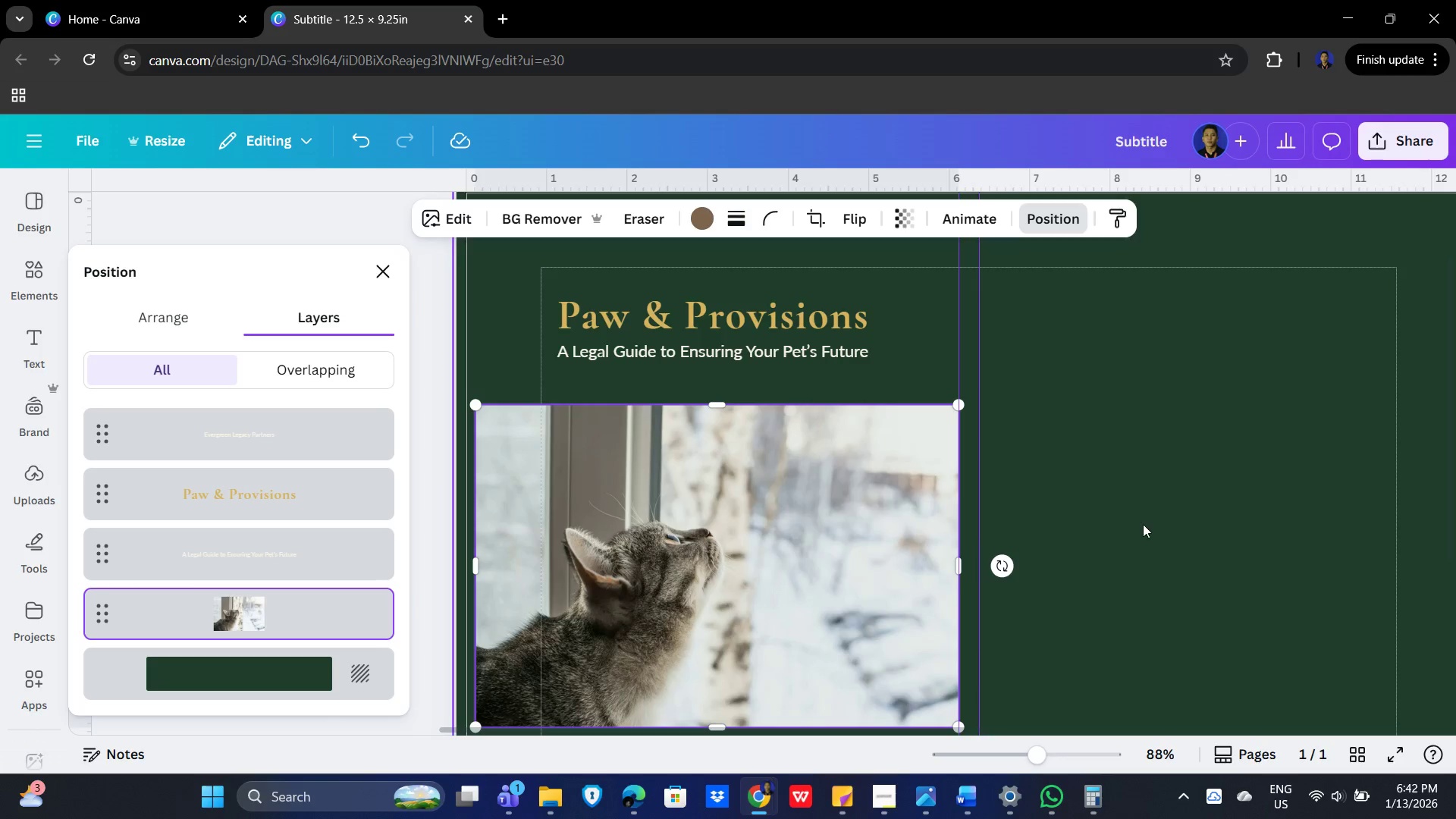 
left_click([1143, 522])
 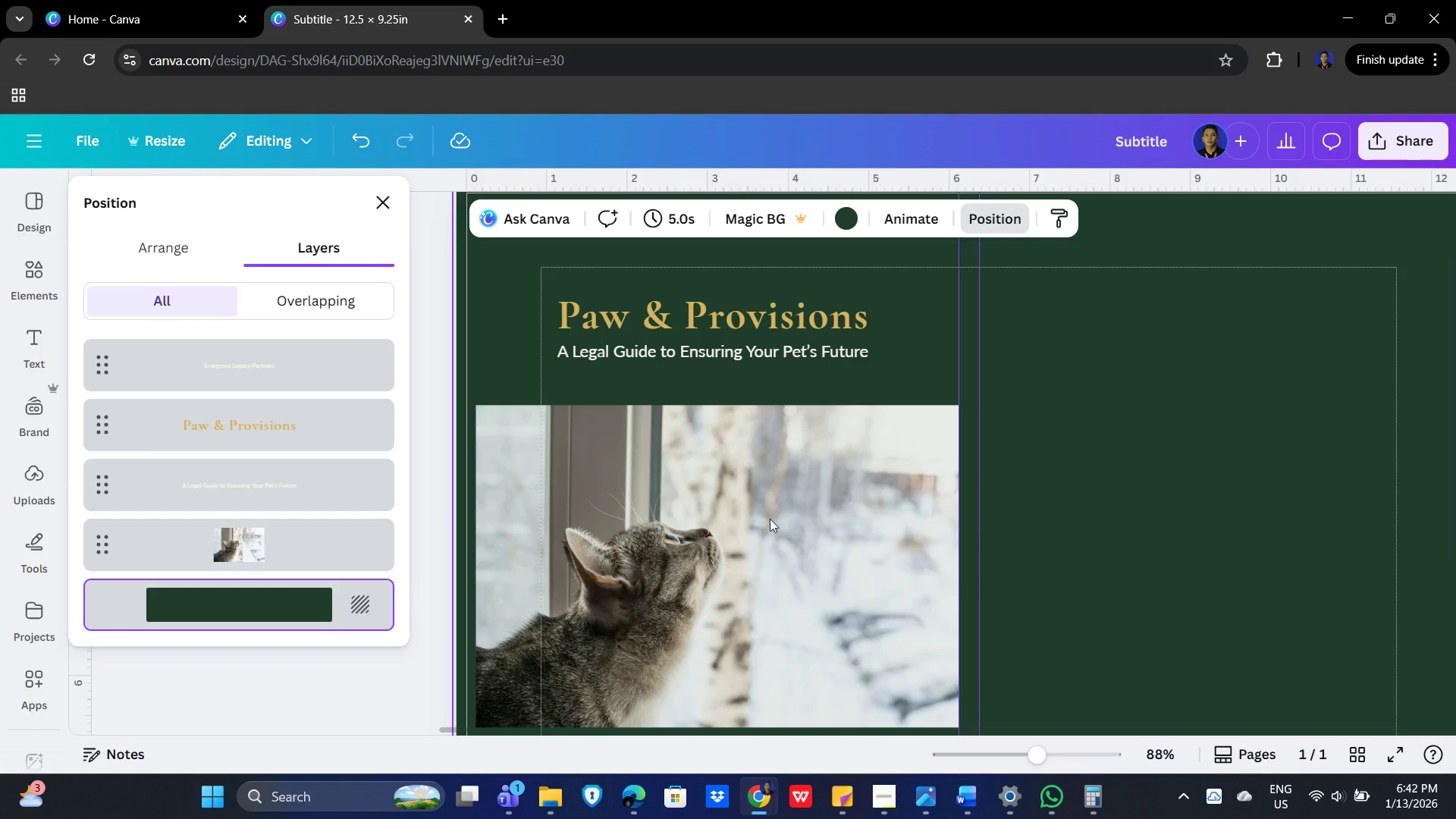 
scroll: coordinate [1081, 533], scroll_direction: down, amount: 2.0
 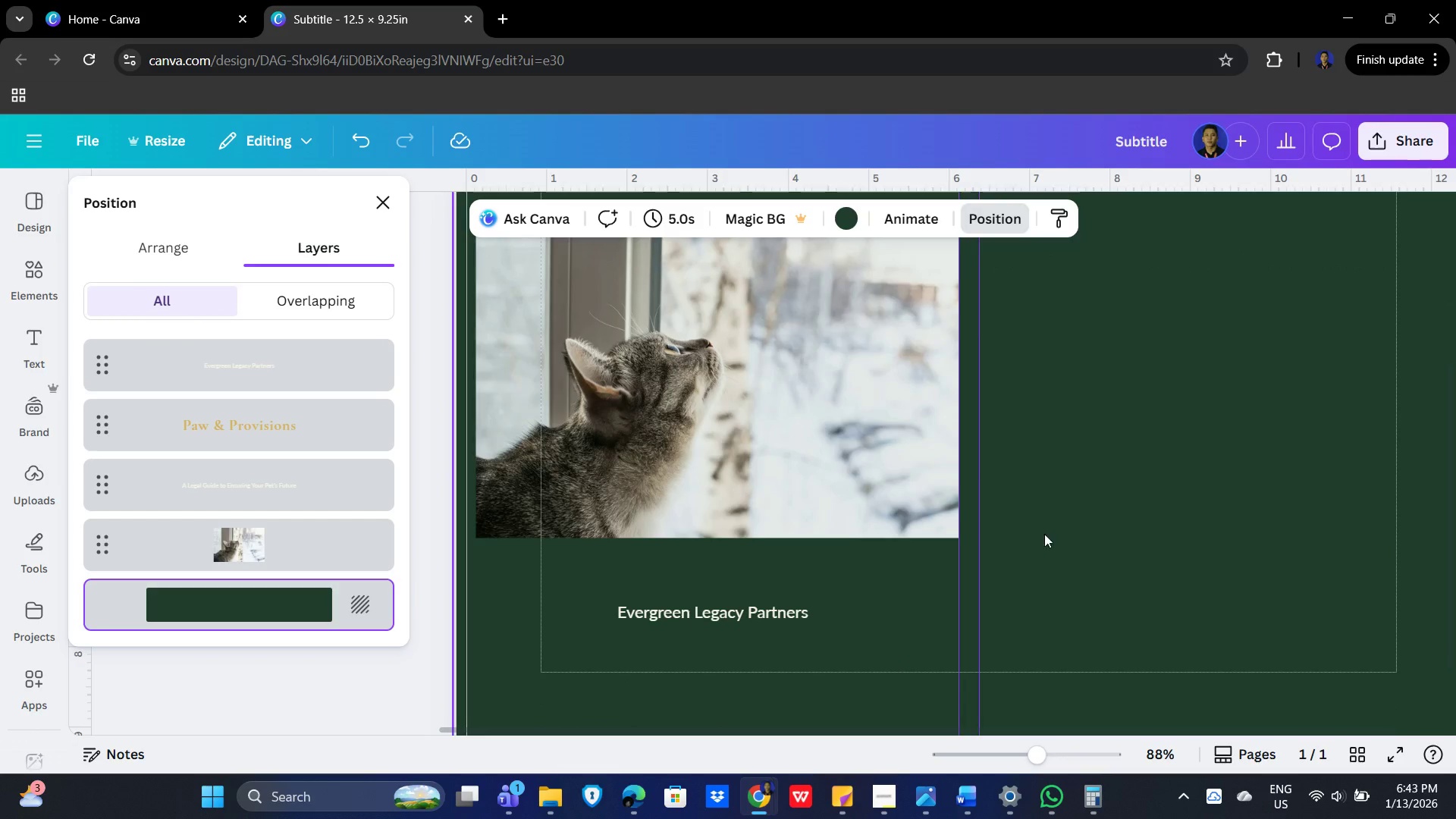 
scroll: coordinate [1056, 539], scroll_direction: up, amount: 1.0
 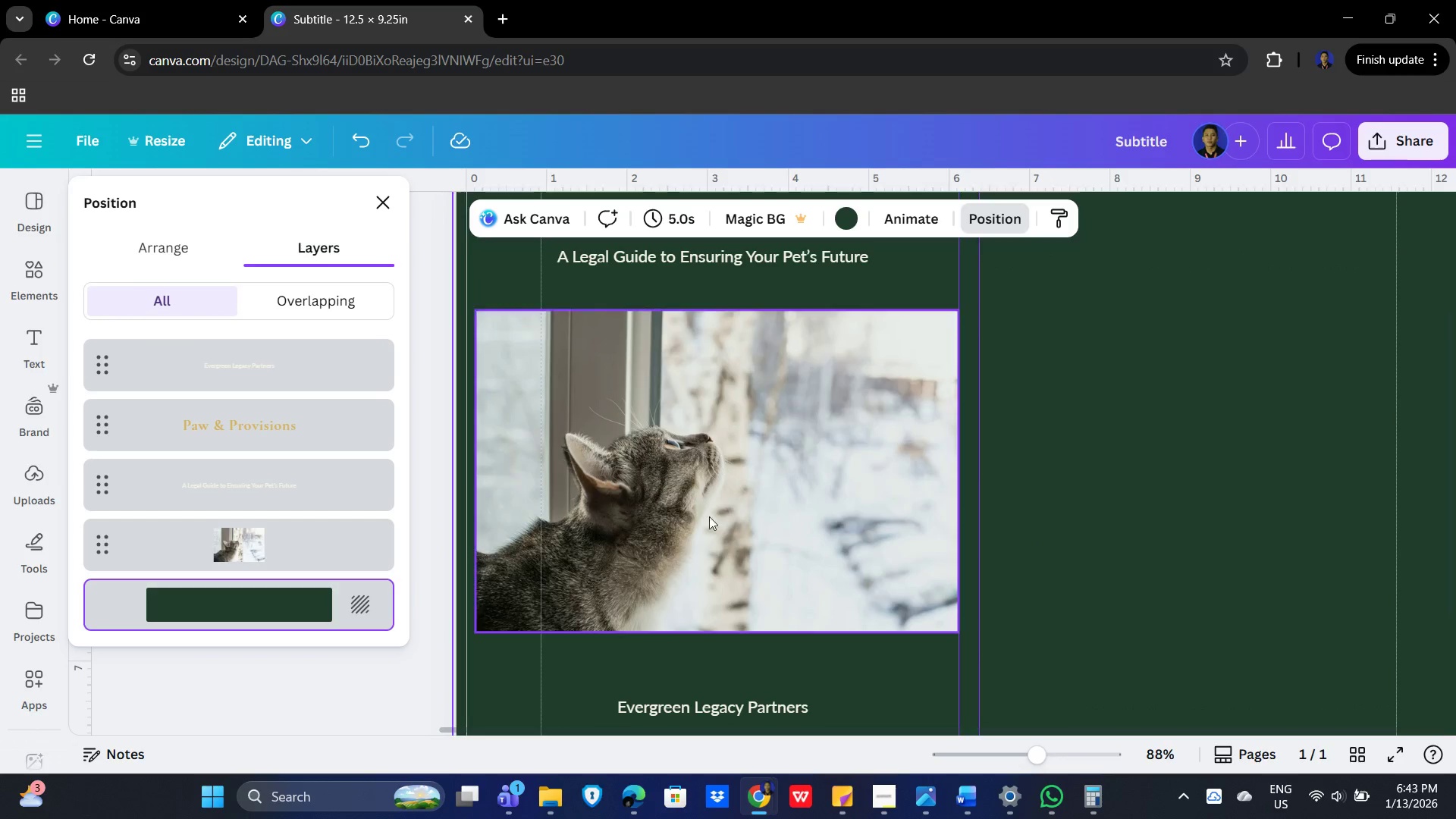 
left_click([689, 503])
 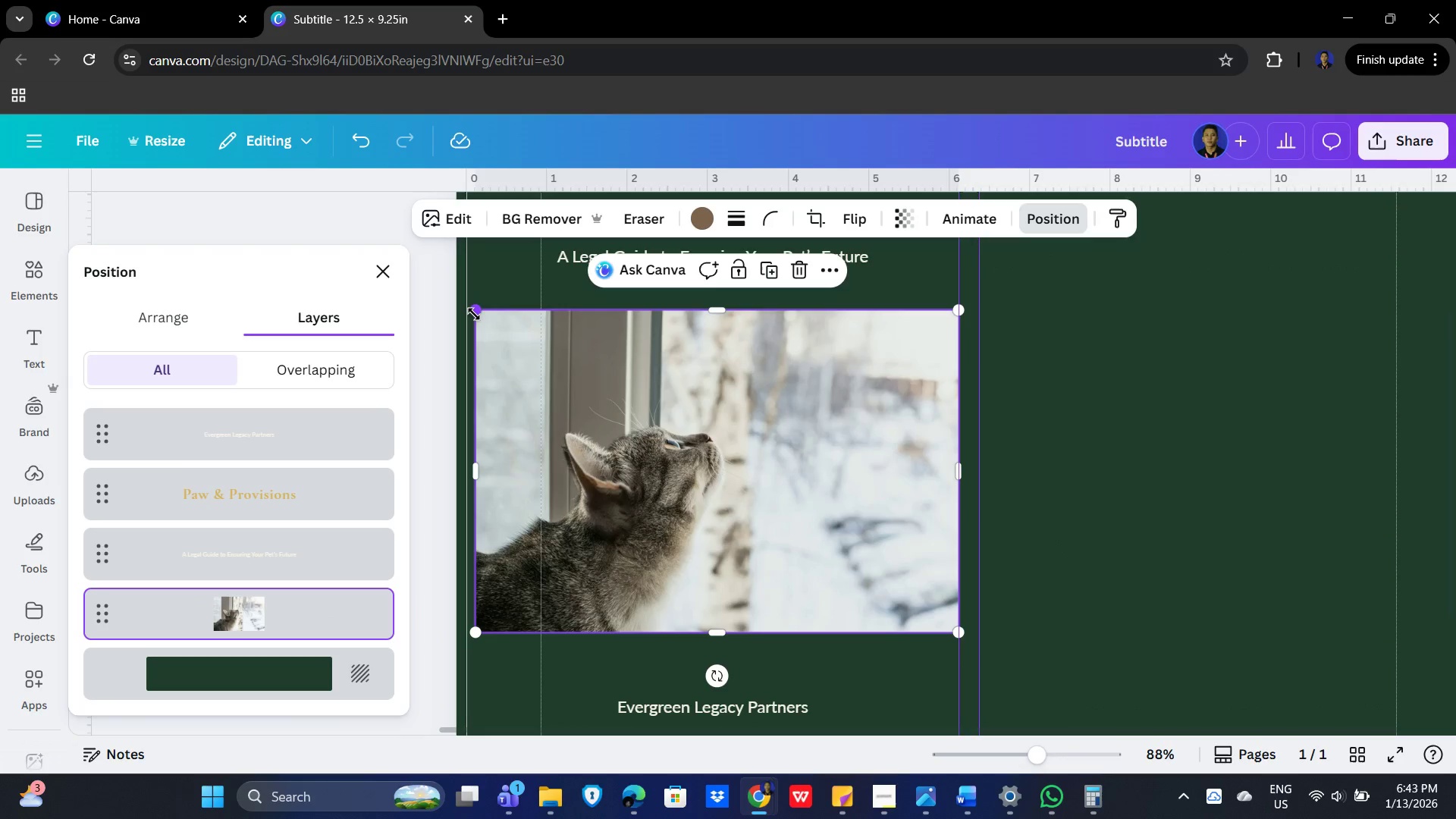 
left_click_drag(start_coordinate=[473, 314], to_coordinate=[468, 311])
 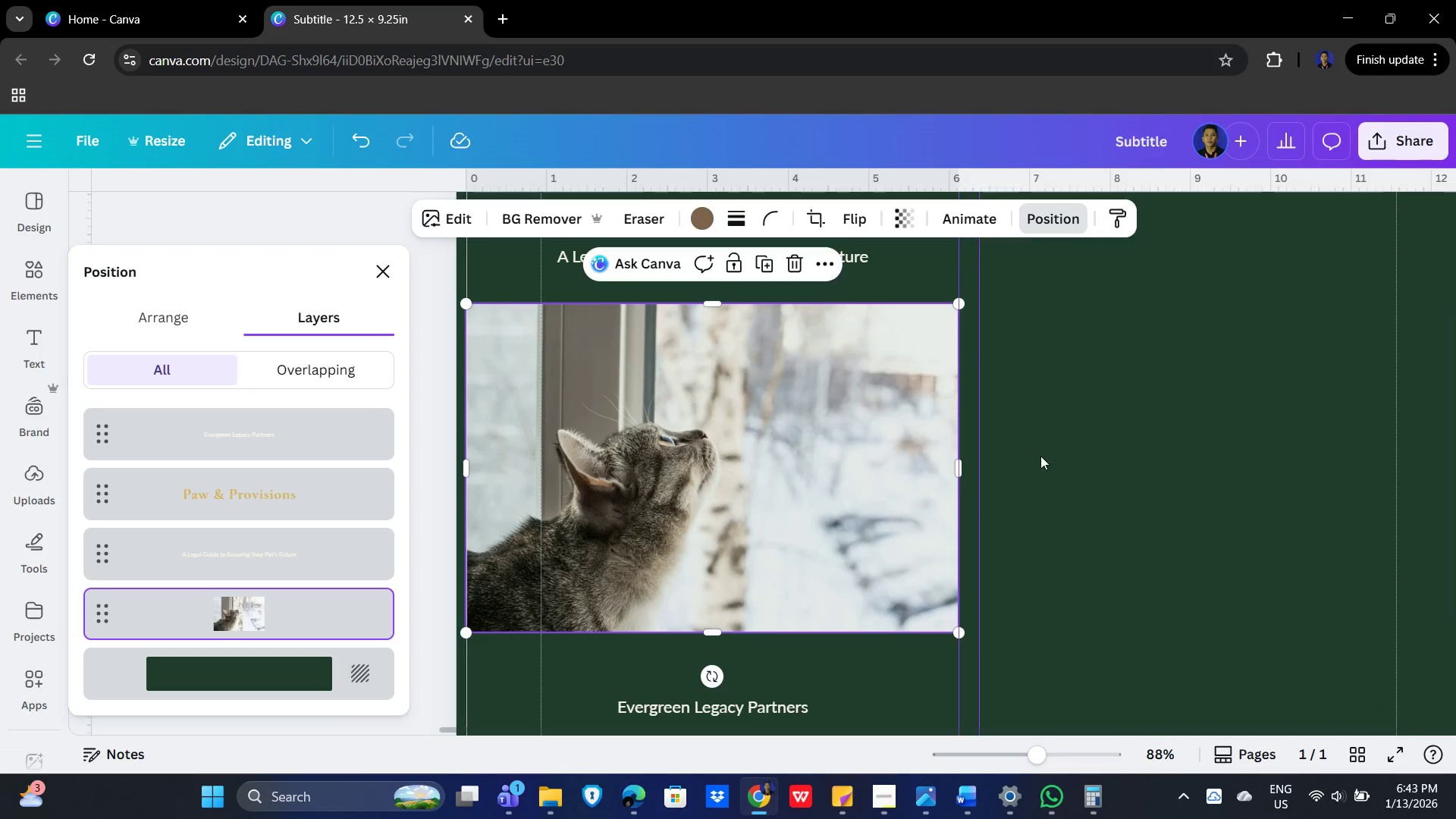 
left_click([1080, 461])
 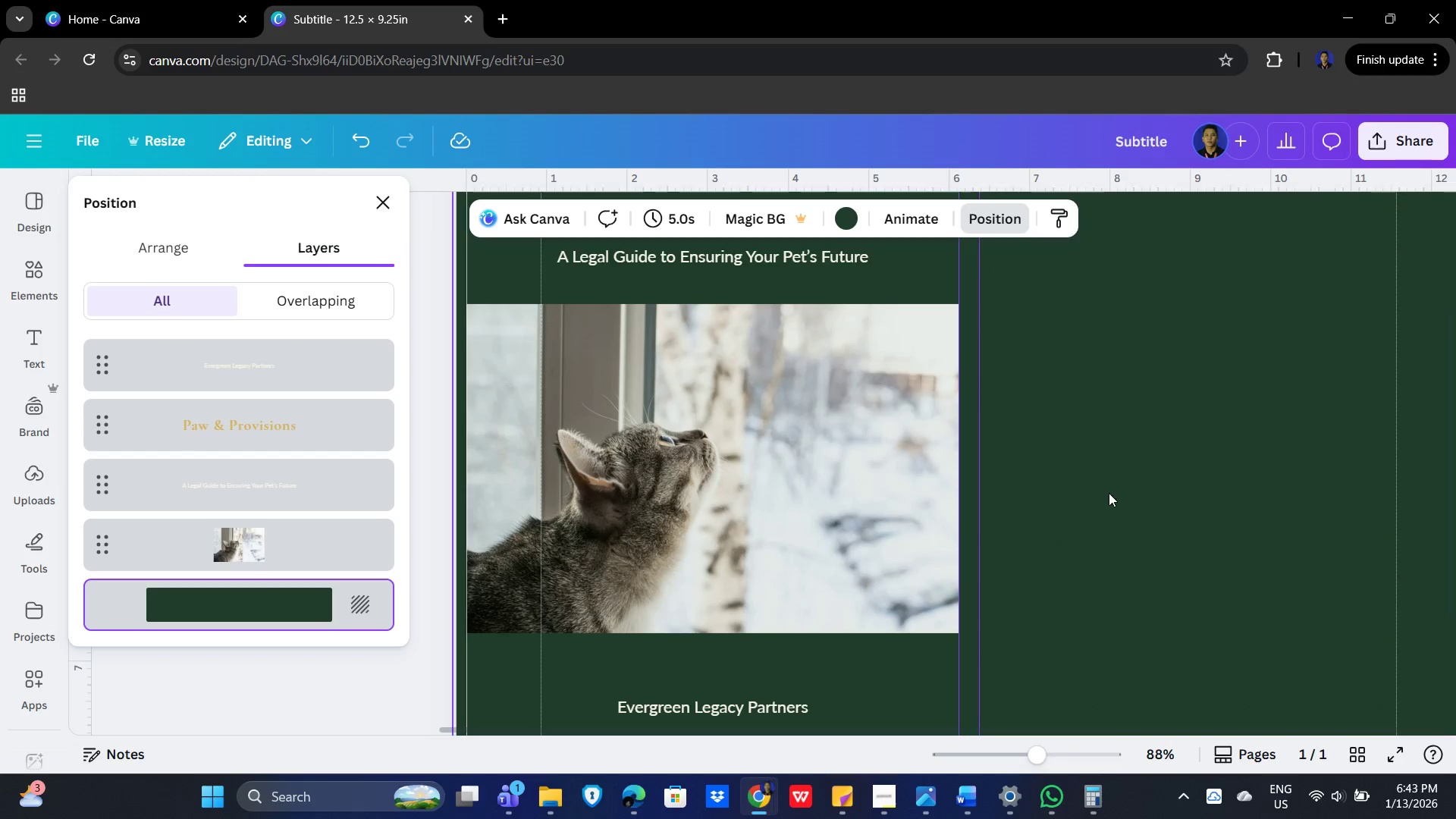 
scroll: coordinate [1109, 494], scroll_direction: down, amount: 1.0
 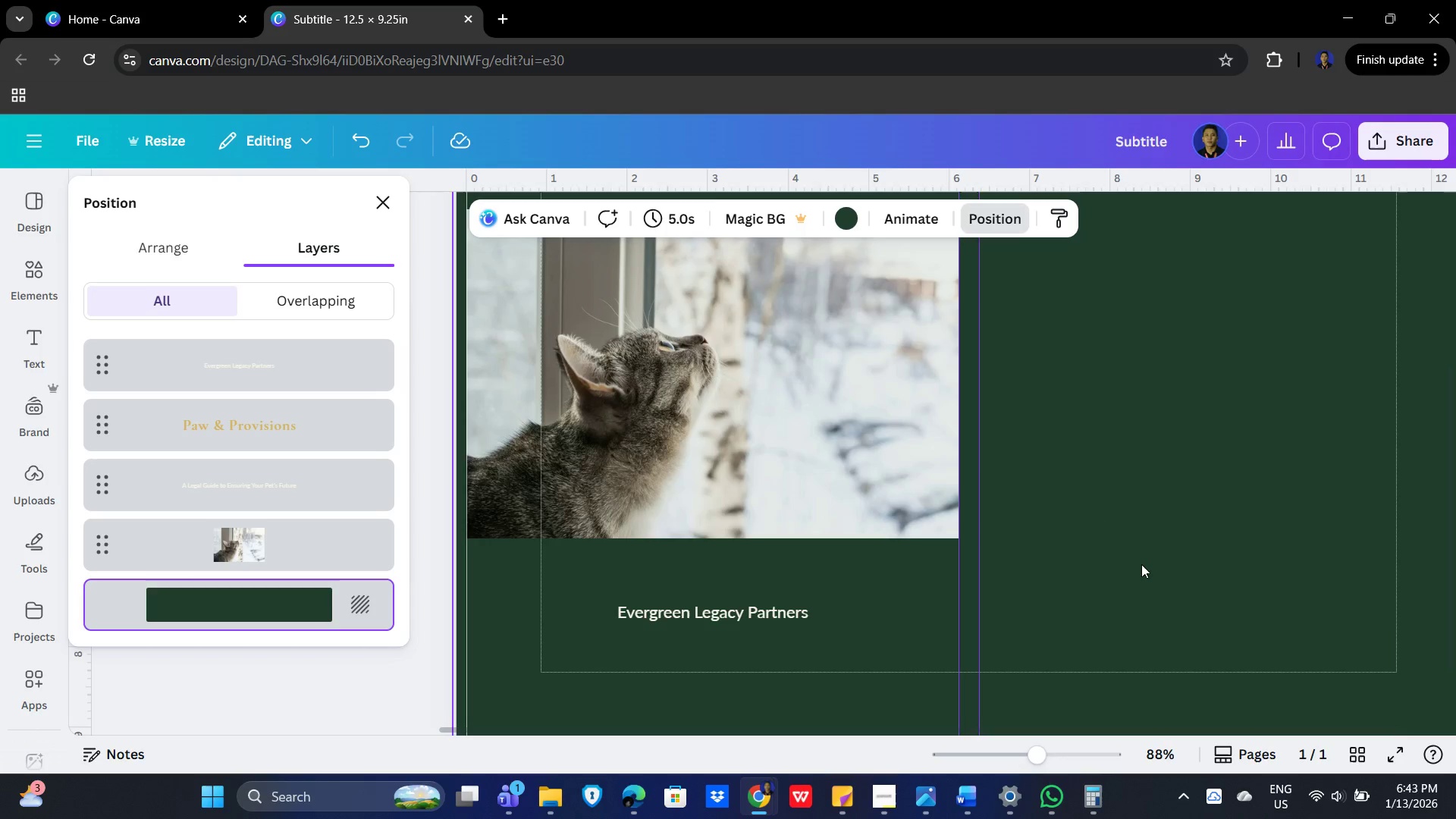 
key(Control+V)
 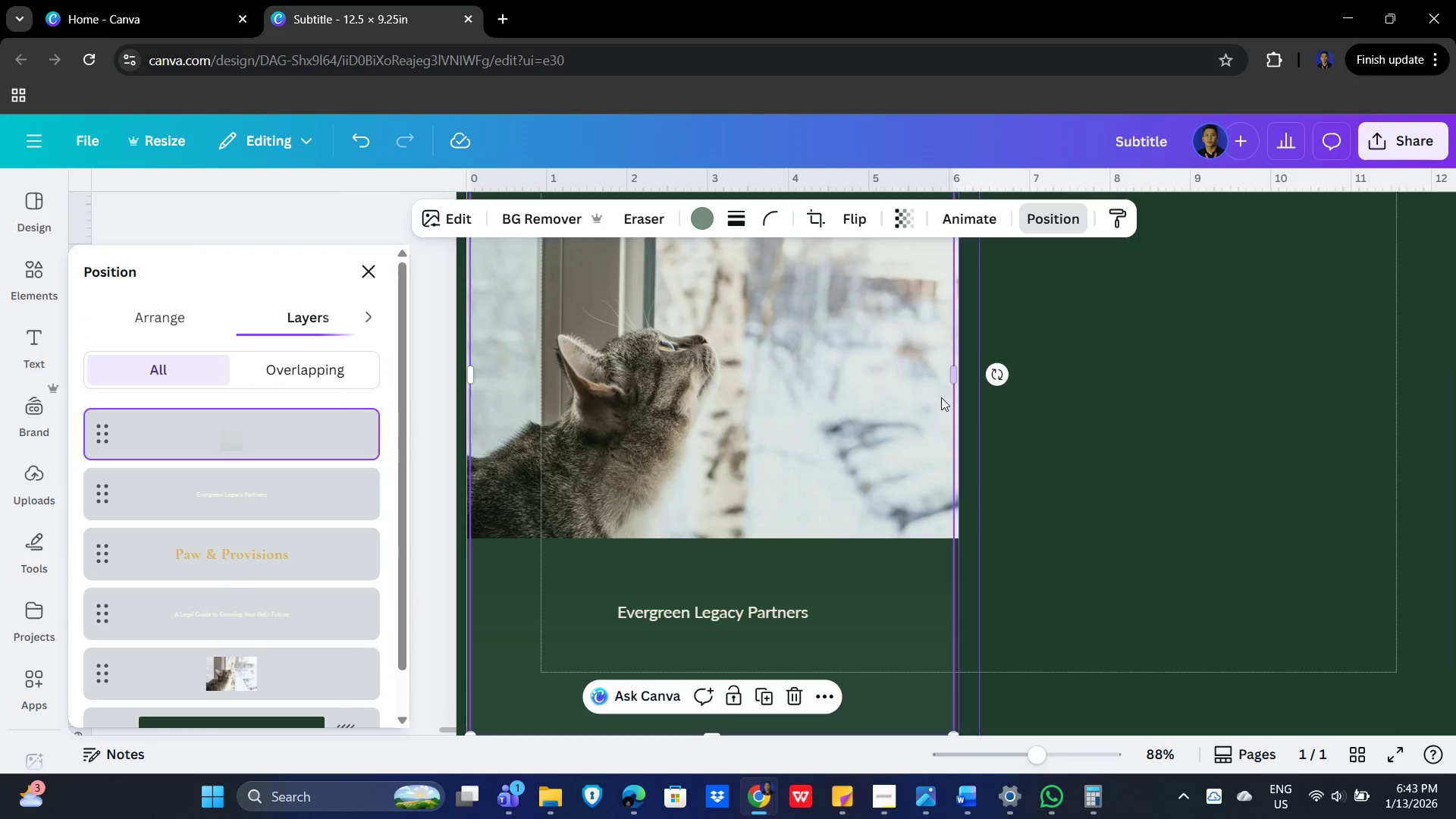 
left_click([1169, 400])
 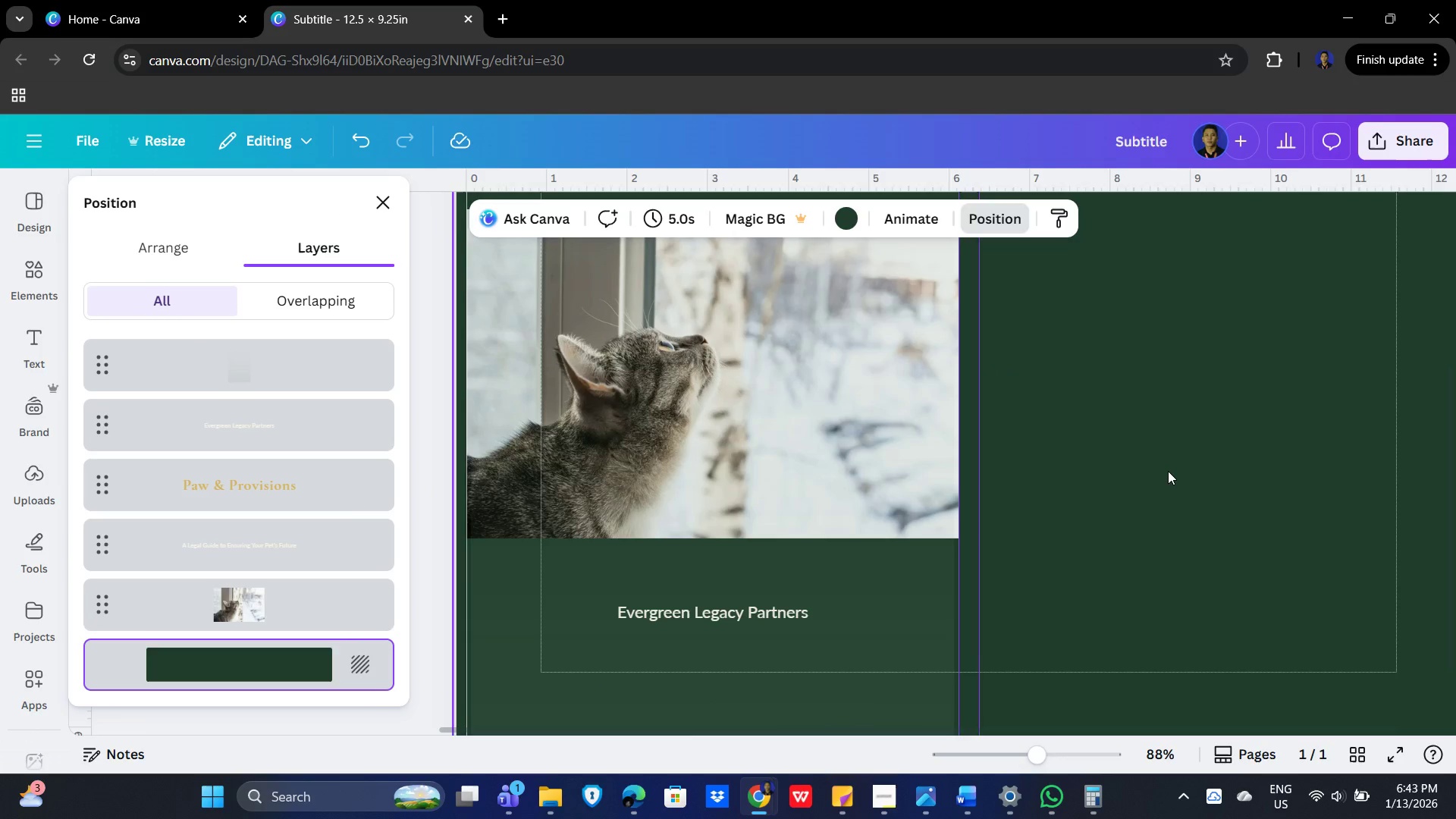 
scroll: coordinate [1169, 474], scroll_direction: up, amount: 2.0
 